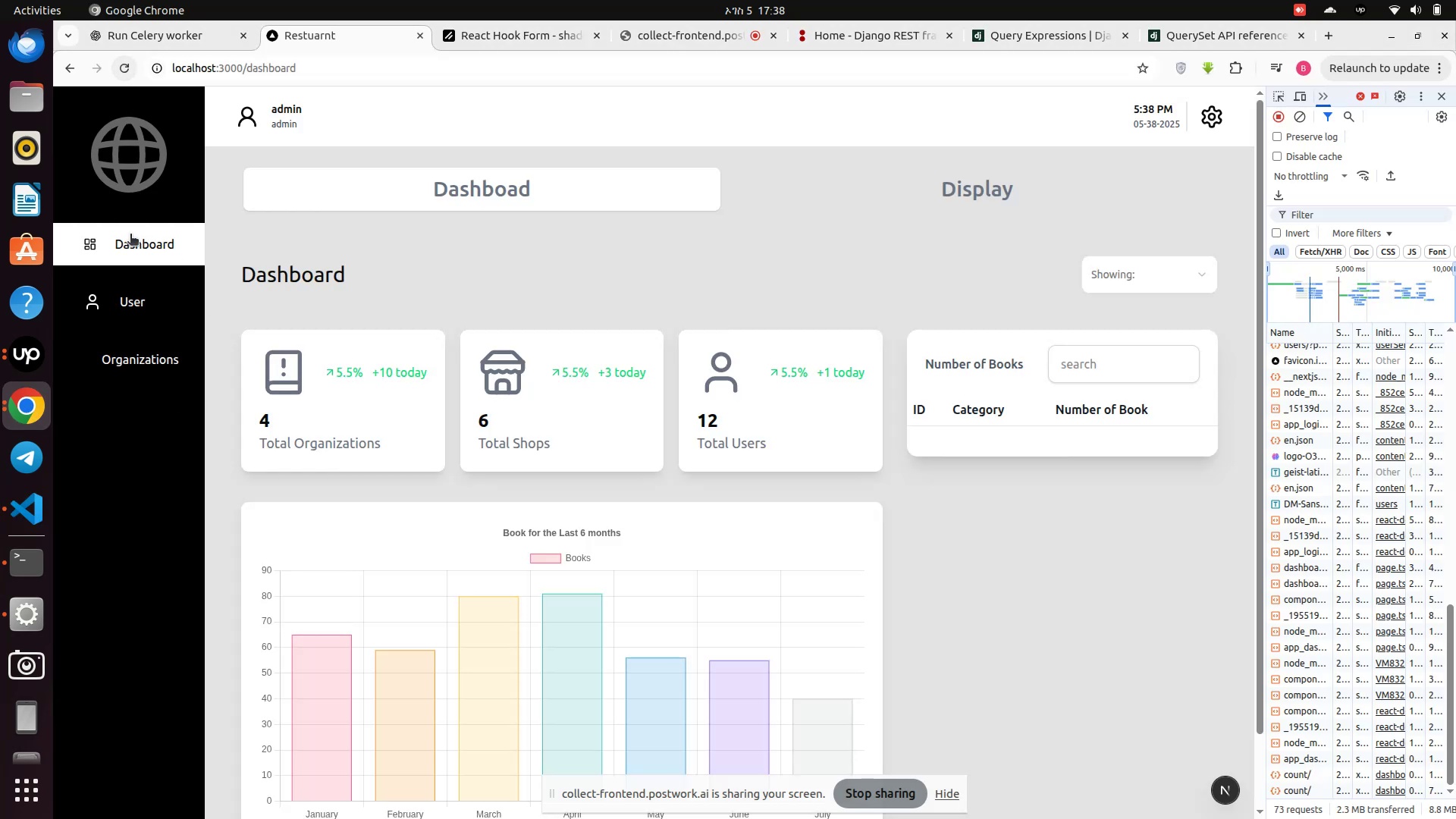 
left_click([130, 310])
 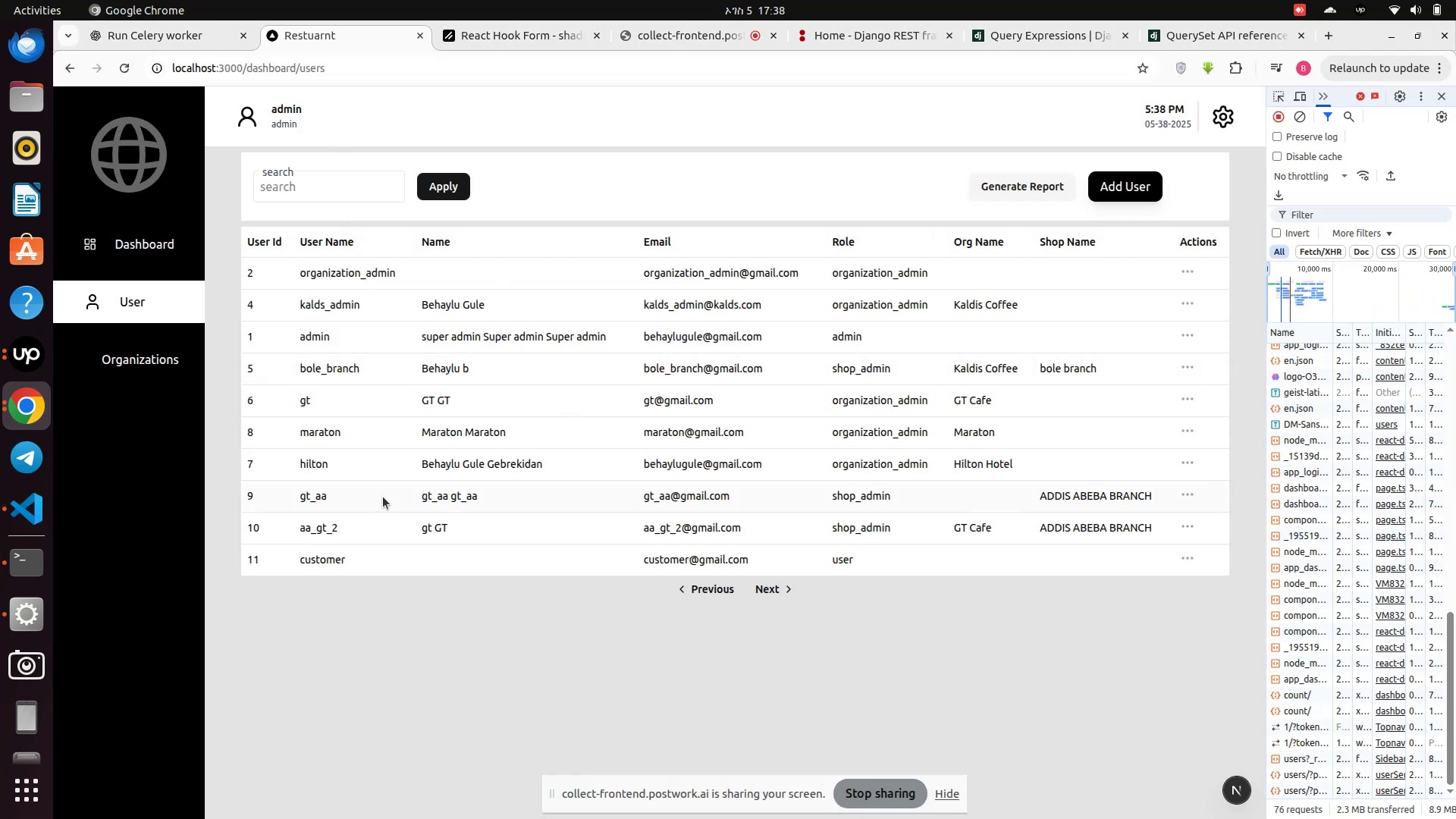 
left_click([767, 581])
 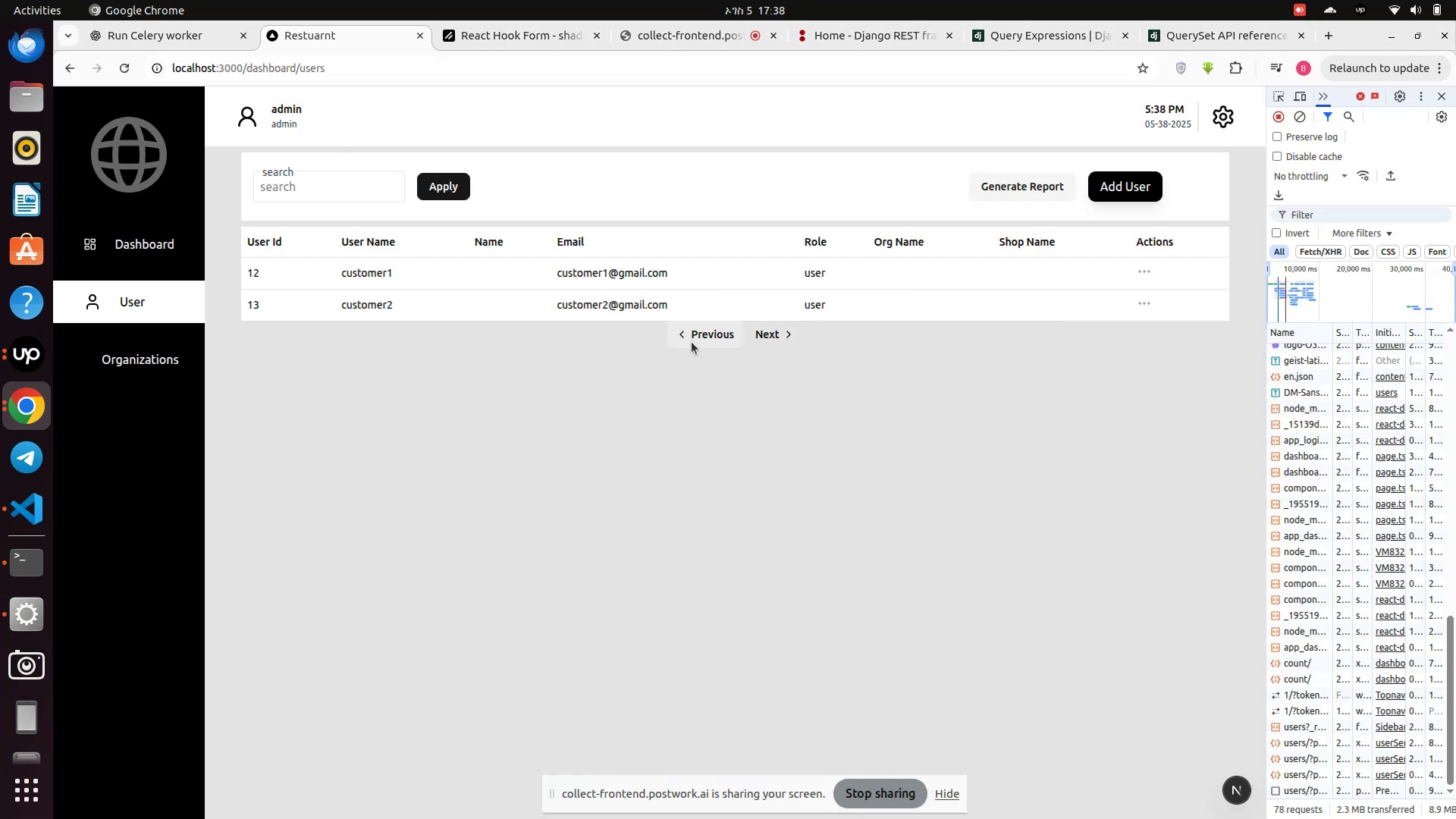 
left_click([722, 333])
 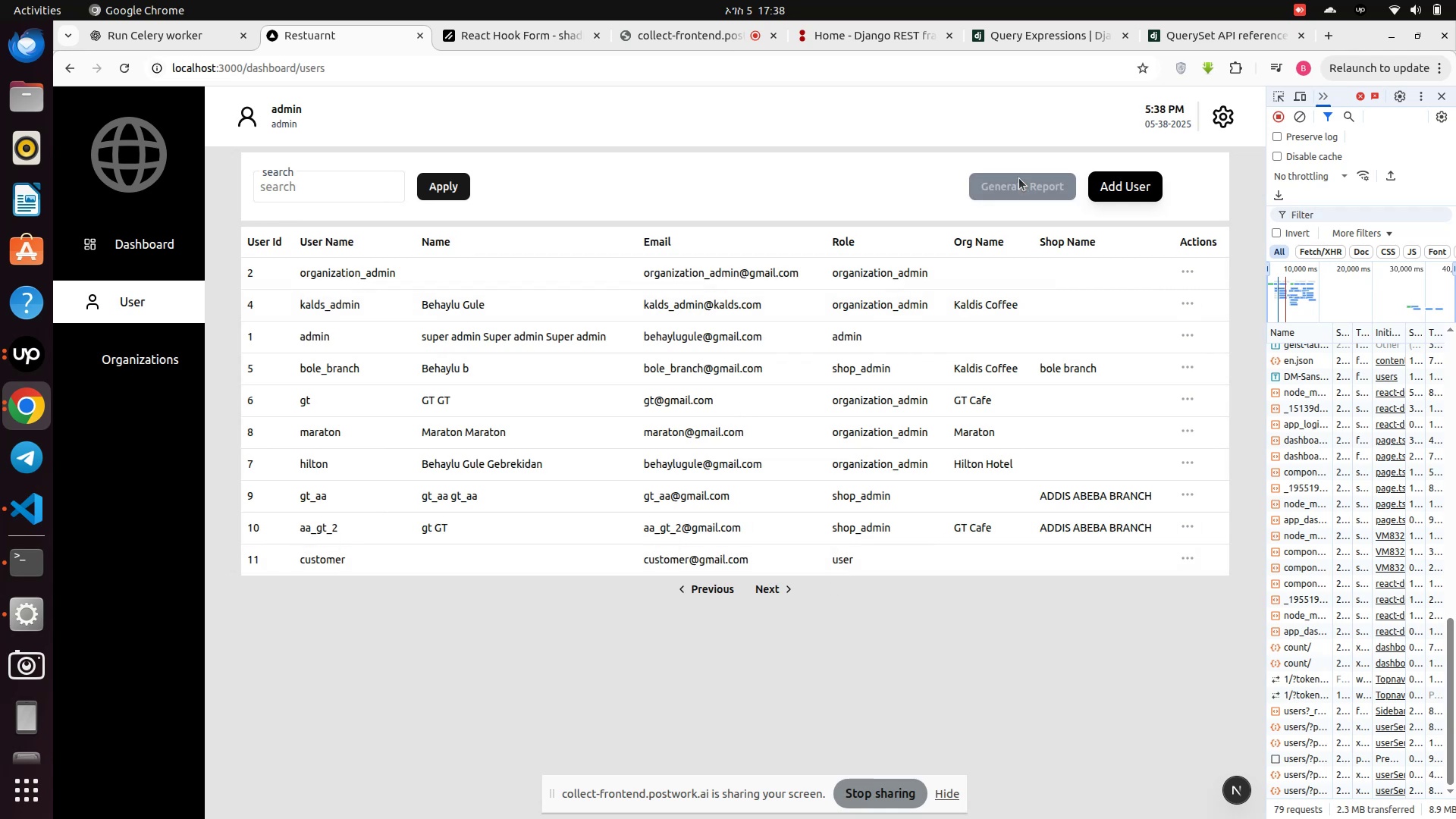 
left_click([999, 185])
 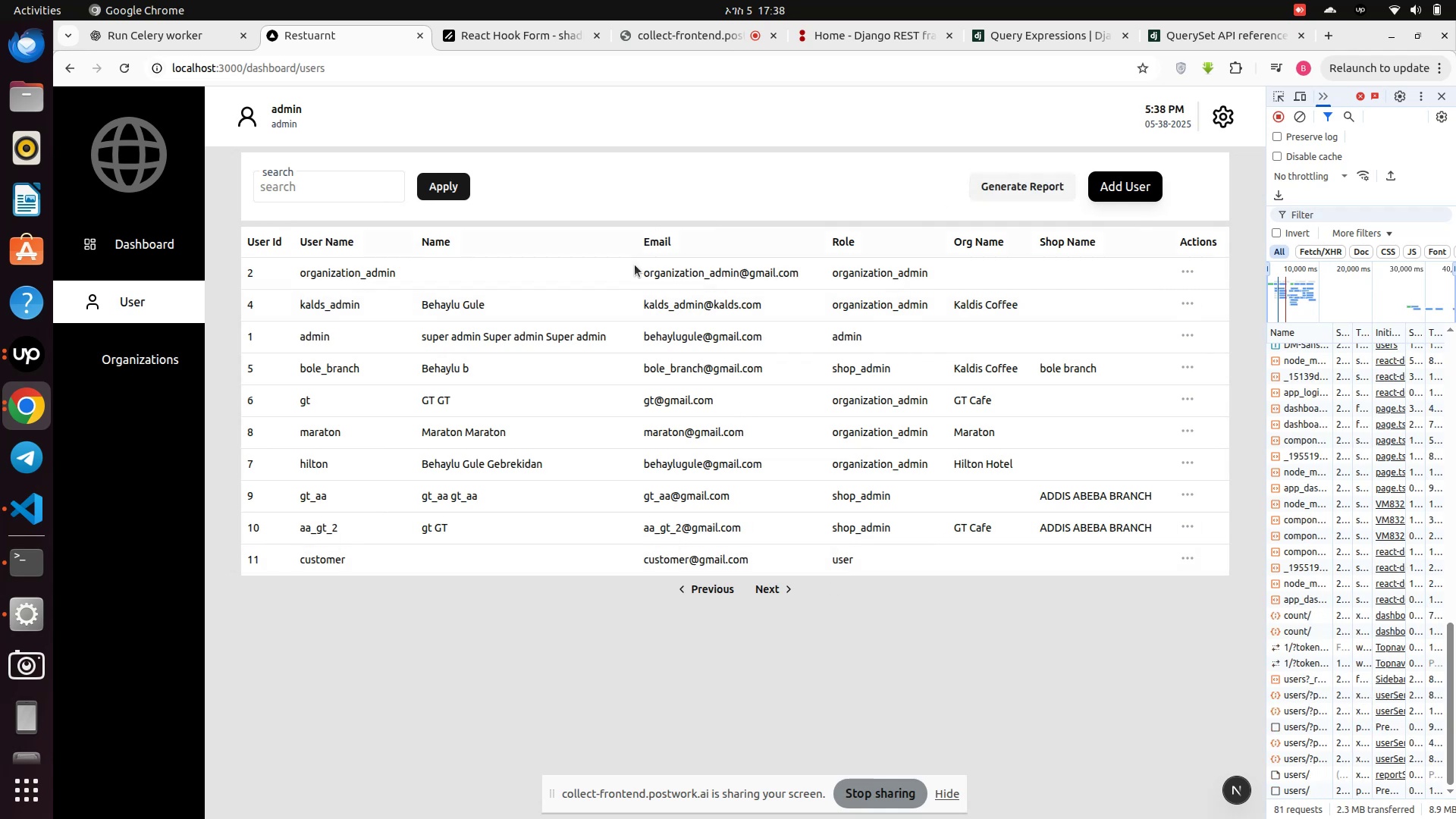 
mouse_move([642, 324])
 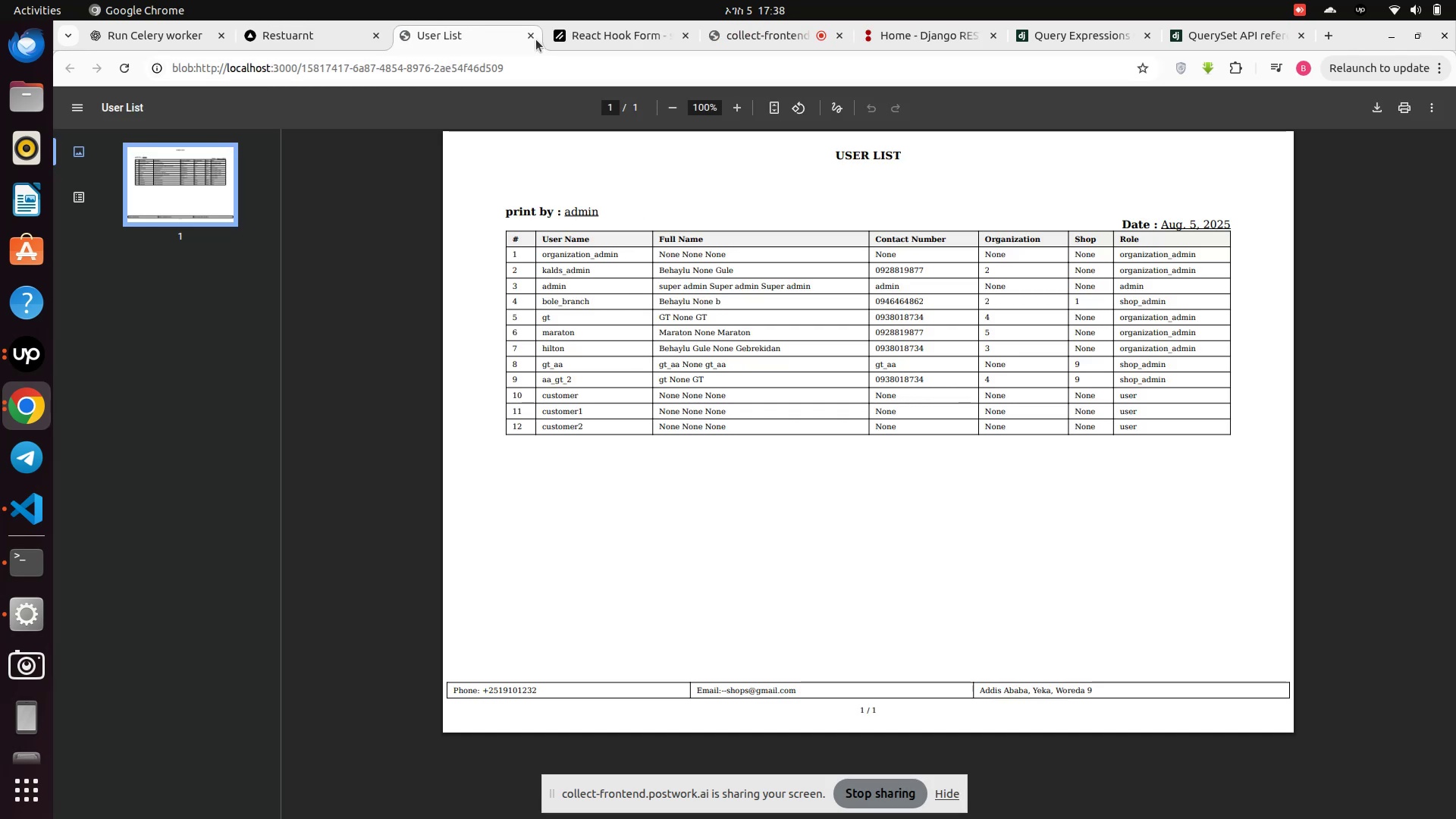 
left_click([532, 36])
 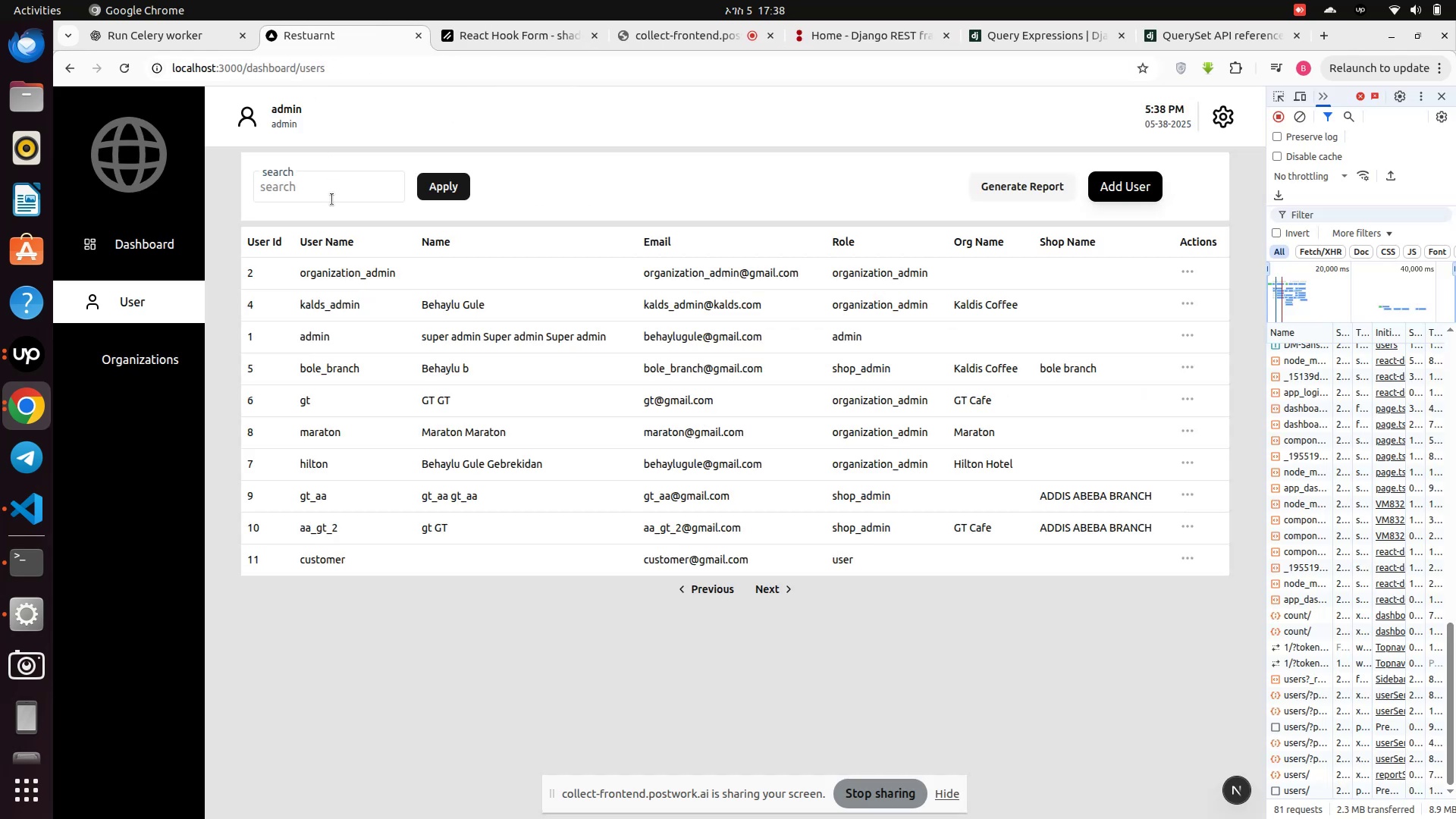 
left_click([328, 186])
 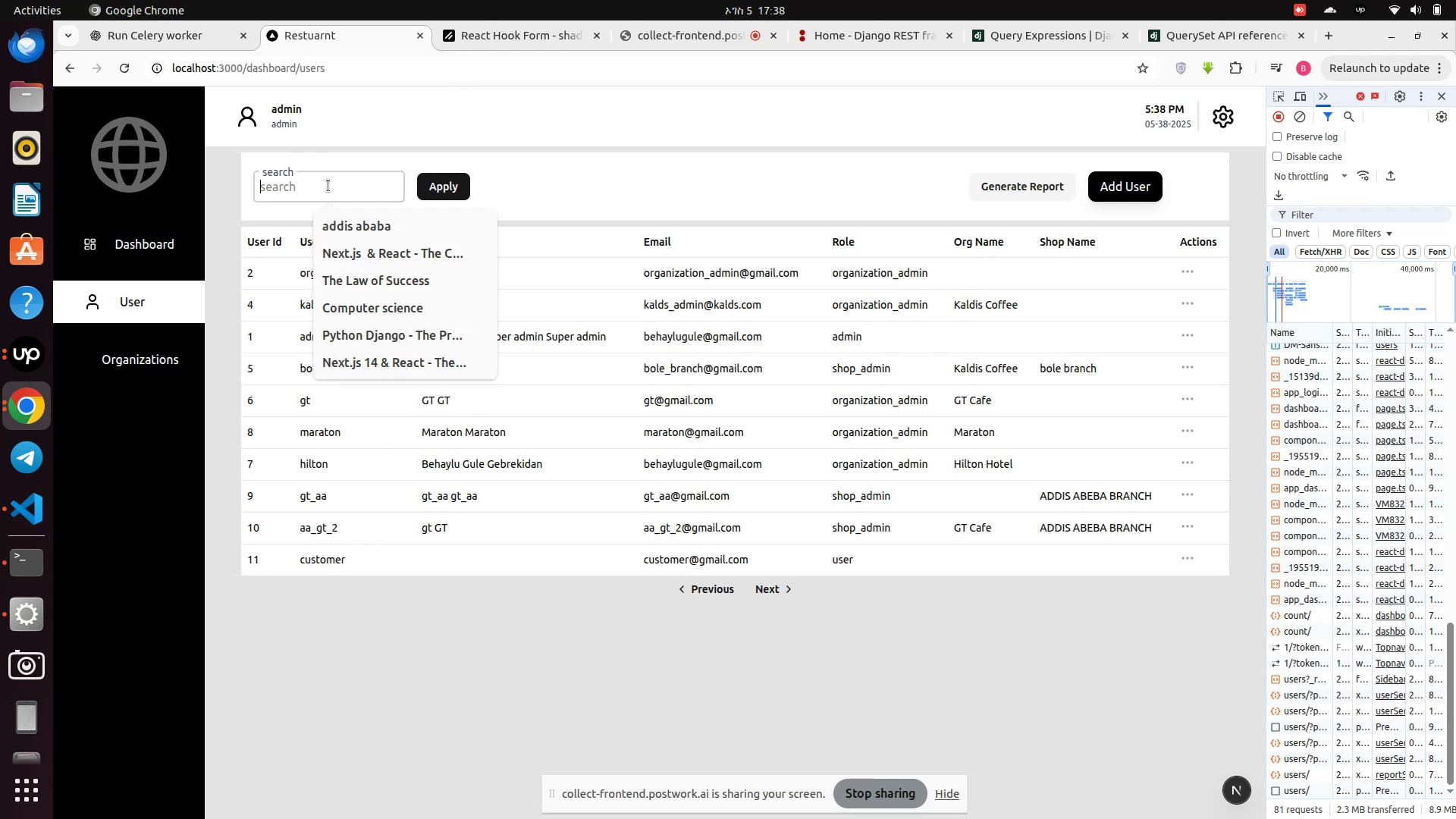 
type(gjt)
key(Backspace)
key(Backspace)
type(t)
 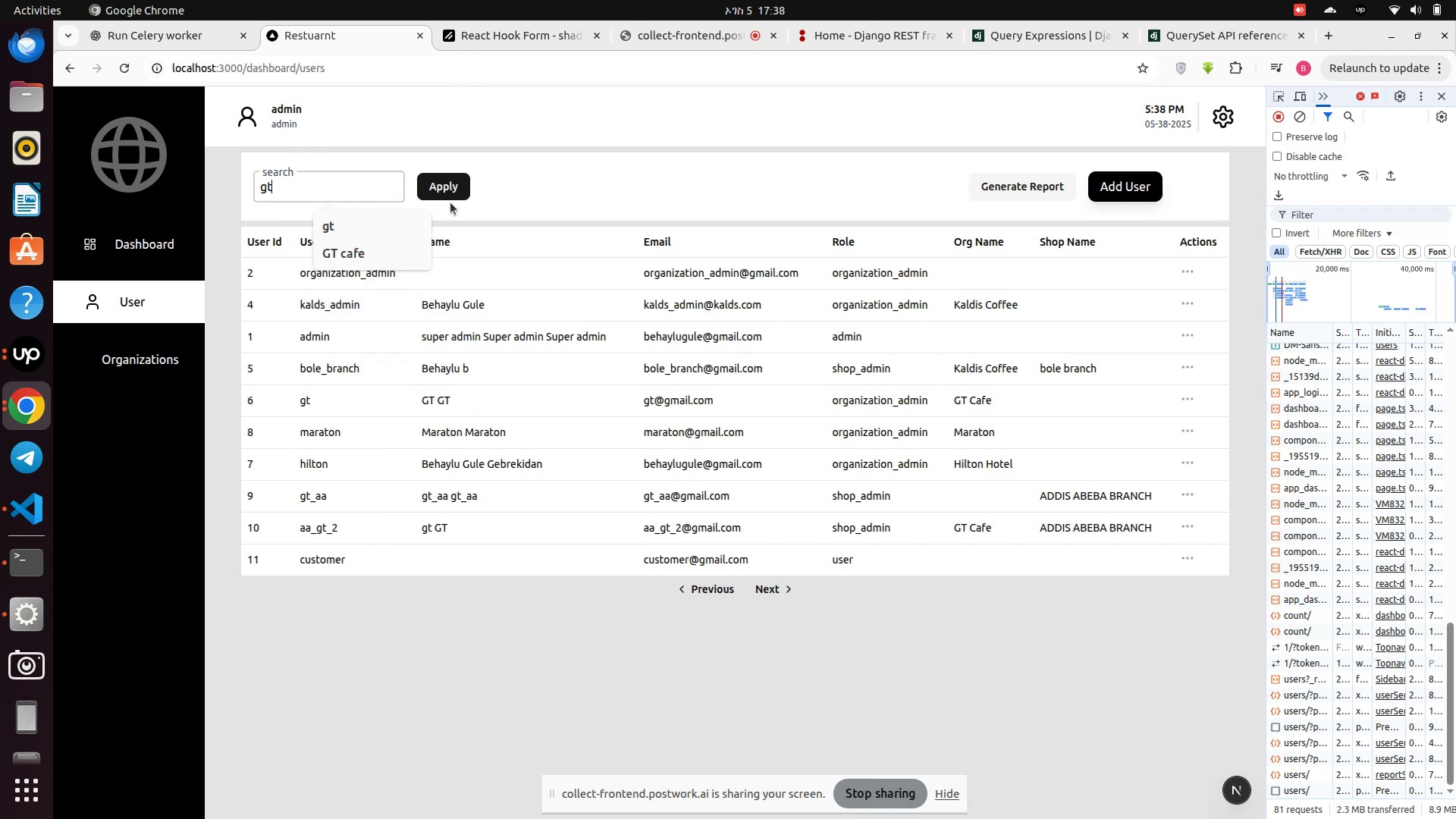 
left_click([440, 177])
 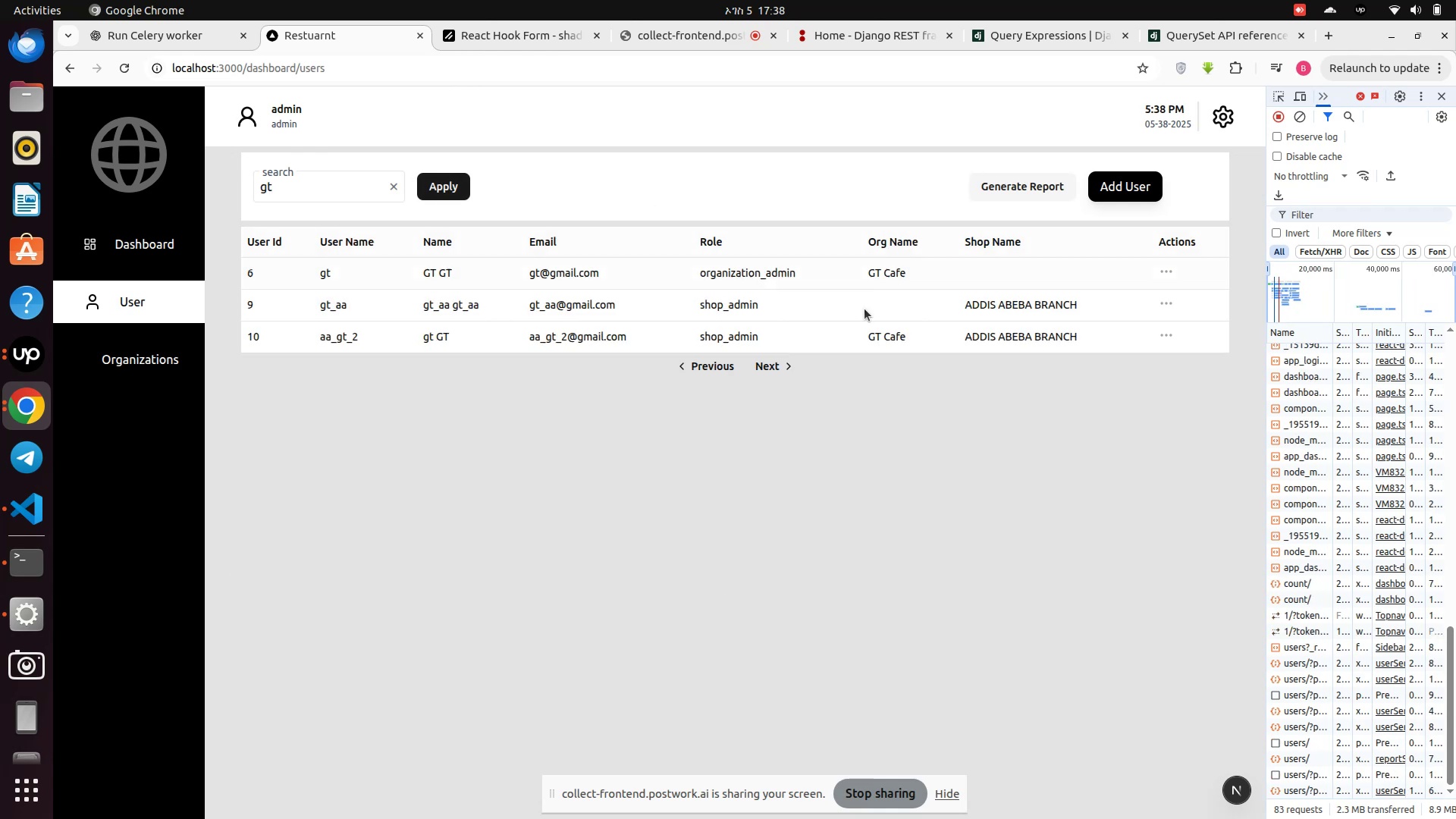 
left_click([789, 497])
 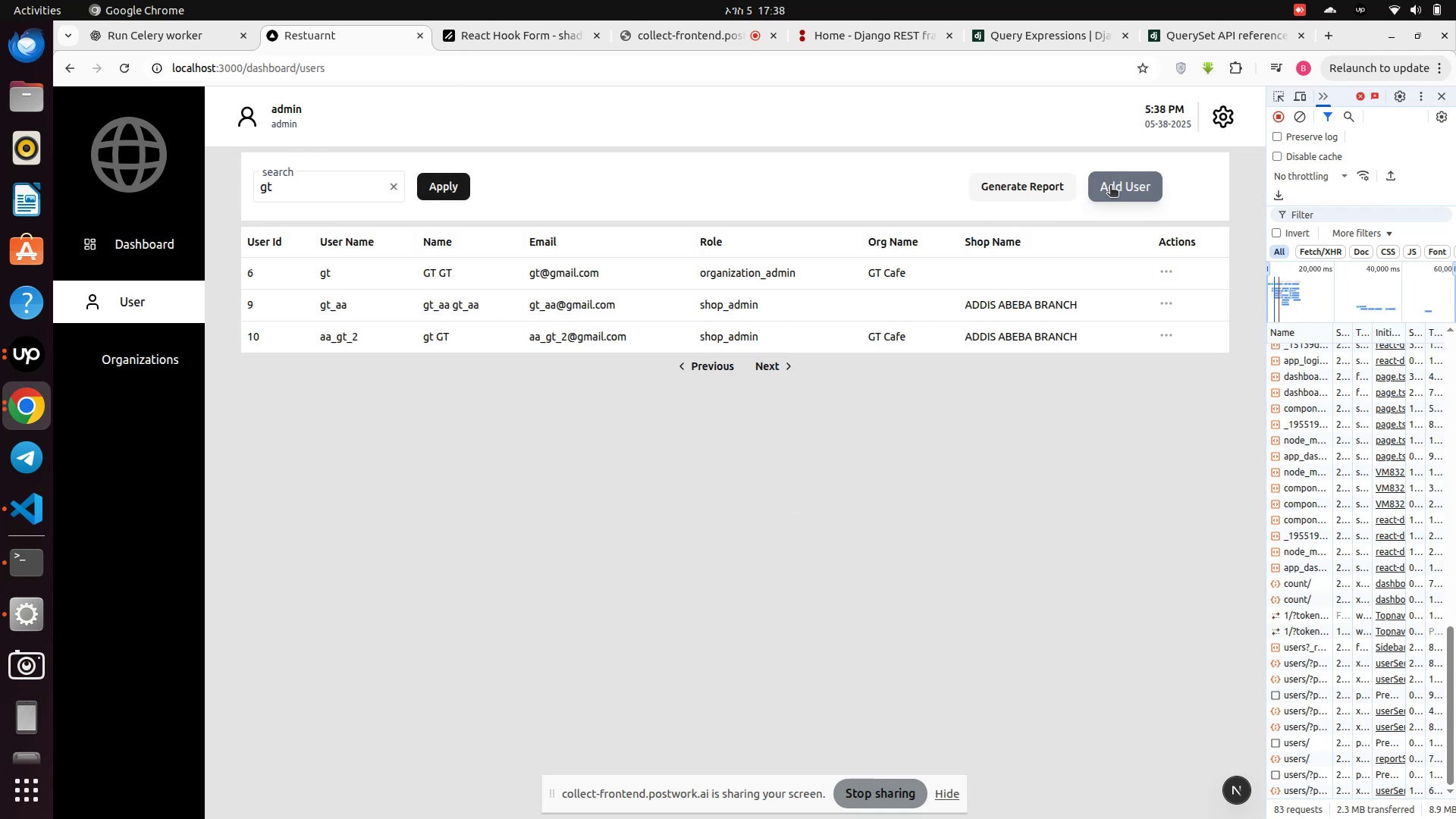 
left_click([987, 185])
 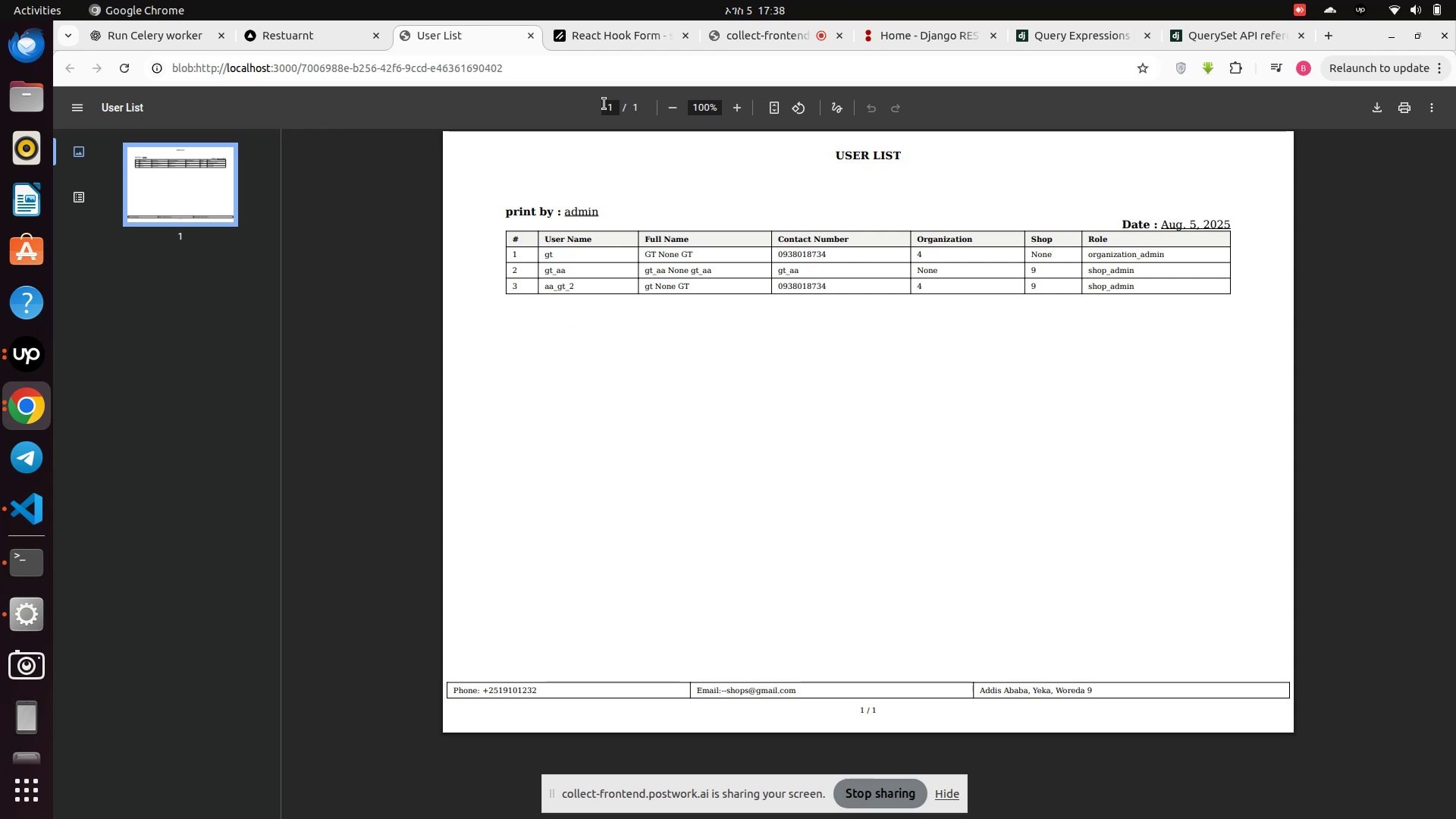 
left_click([529, 30])
 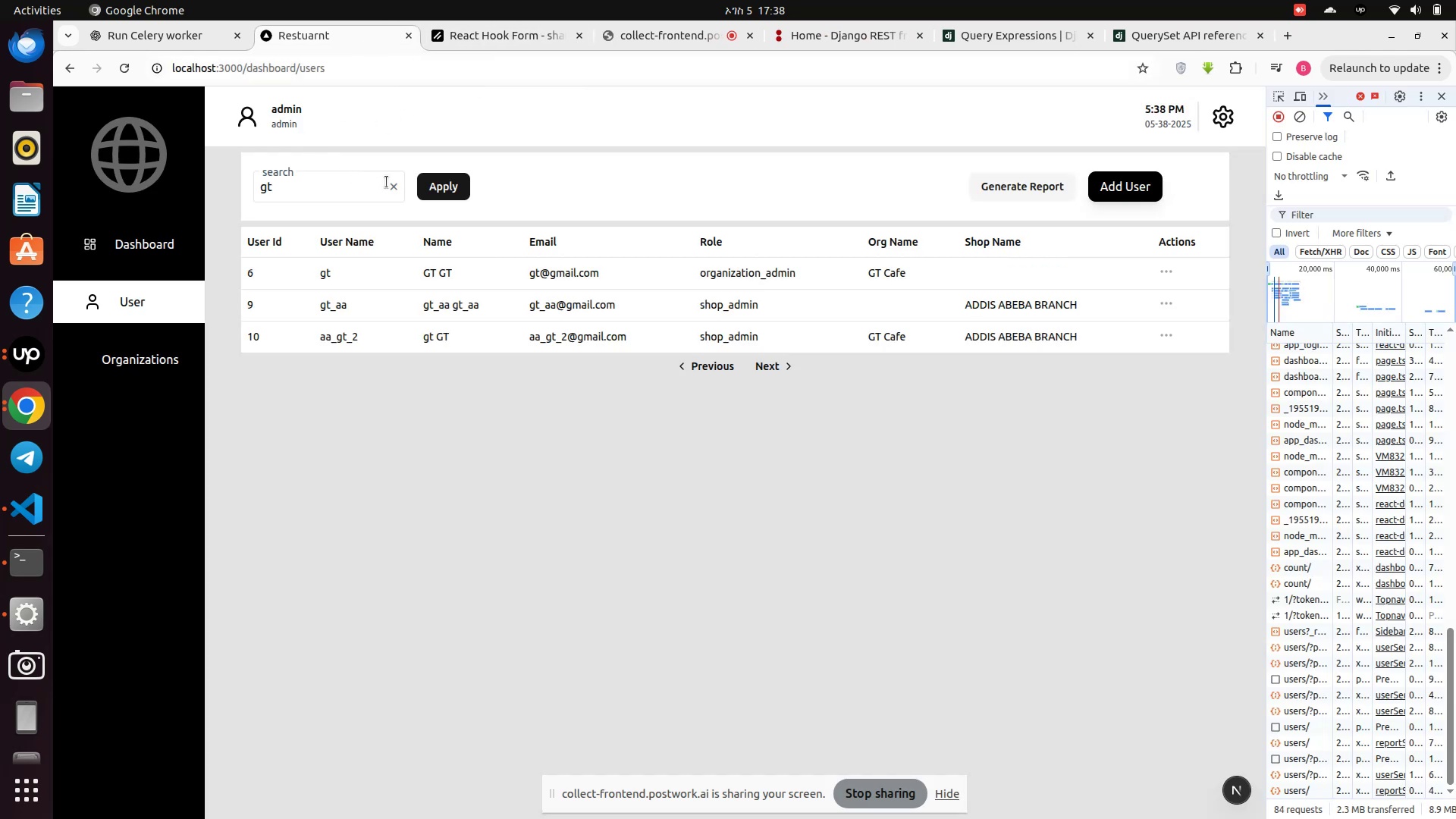 
left_click([394, 186])
 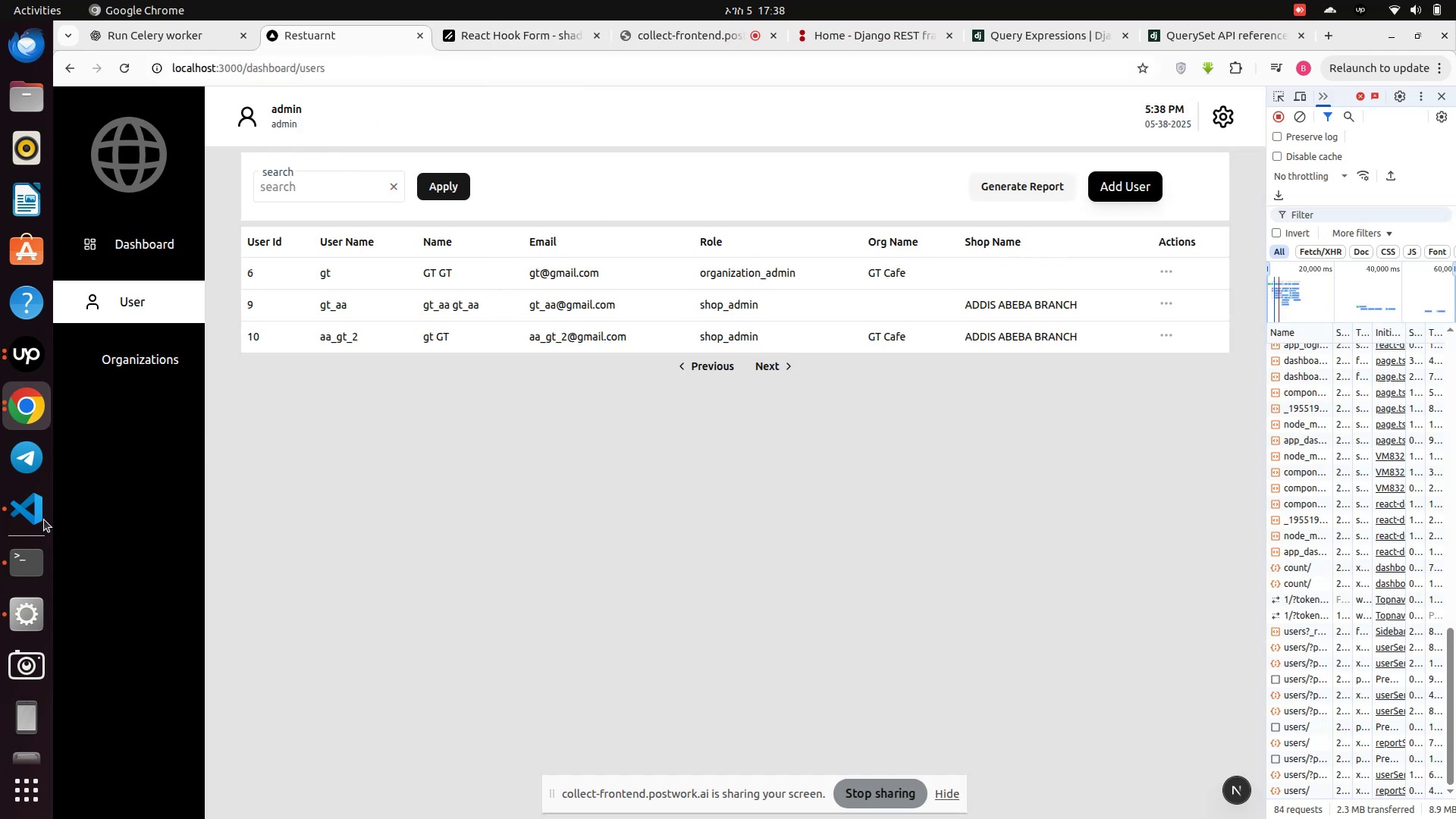 
left_click([30, 507])
 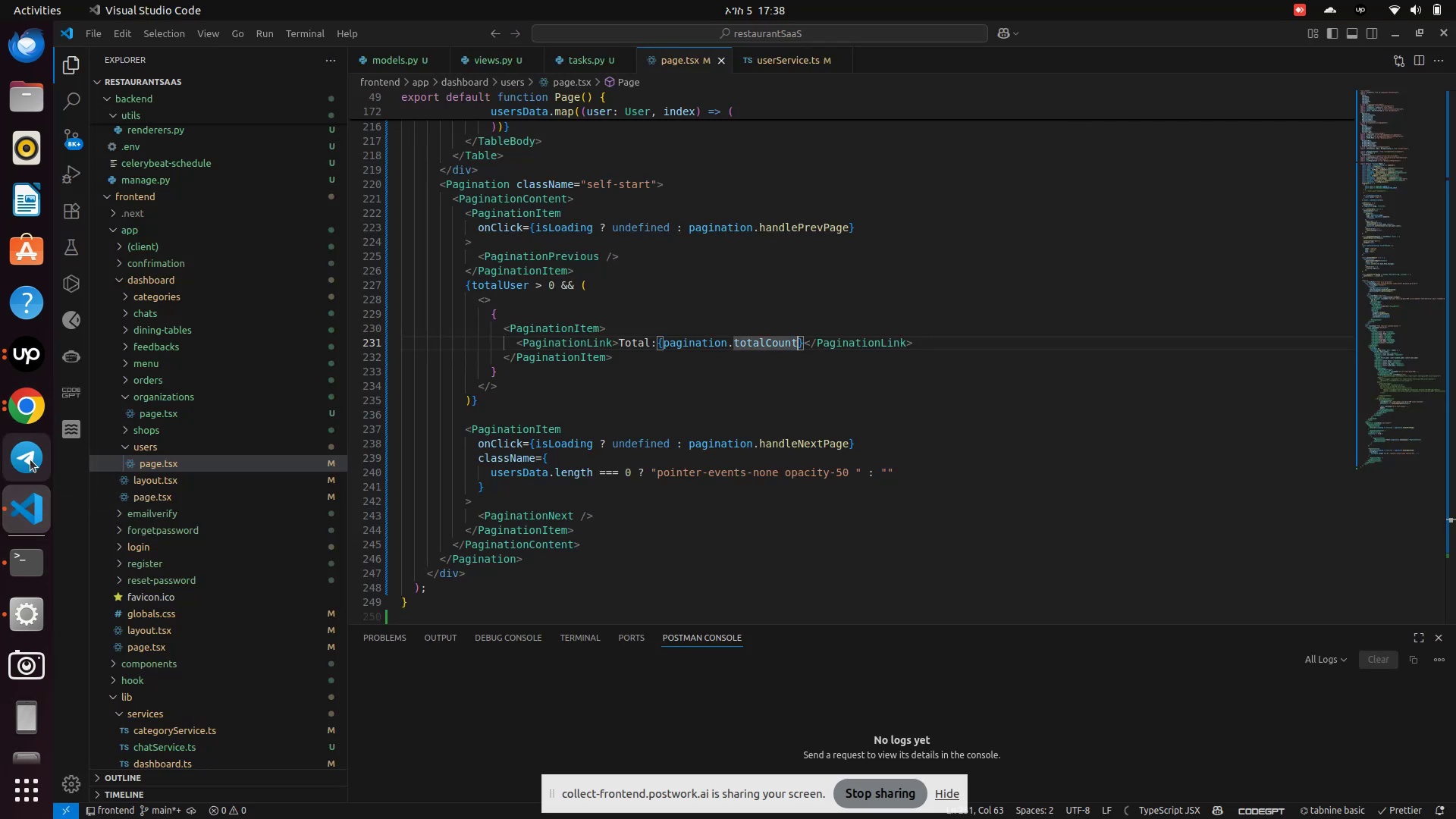 
left_click([27, 407])
 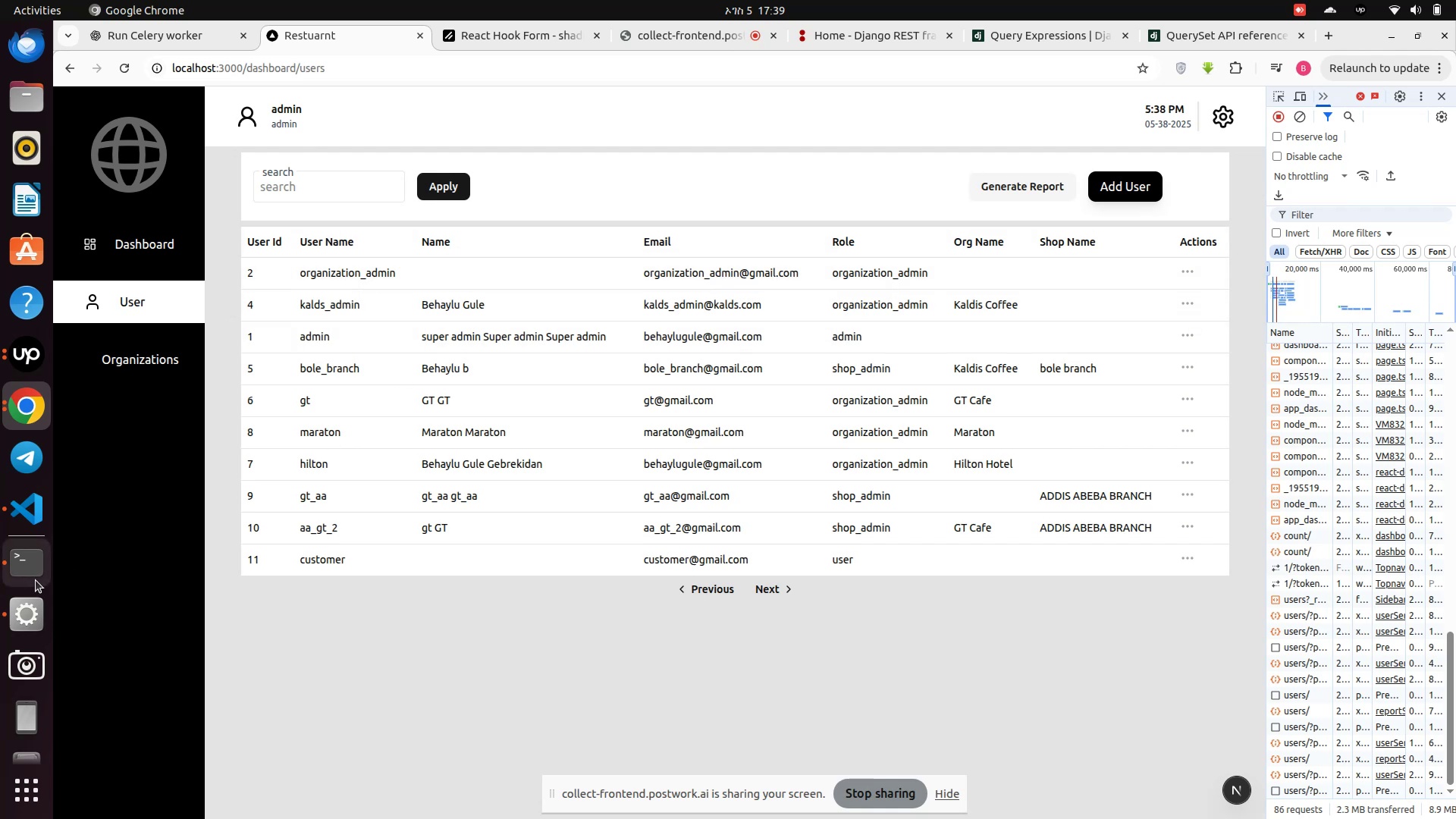 
left_click([28, 506])
 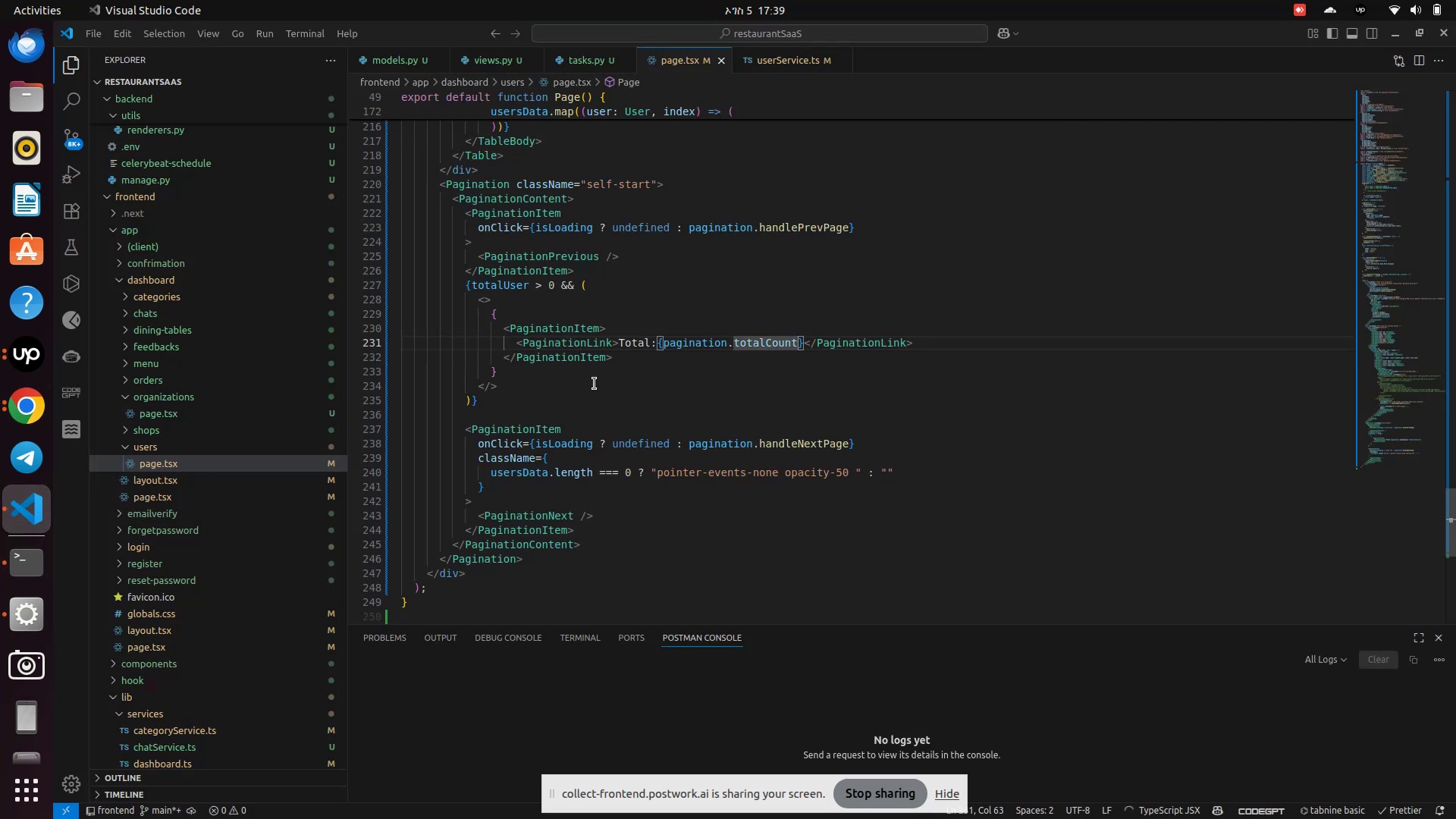 
scroll: coordinate [563, 333], scroll_direction: up, amount: 48.0
 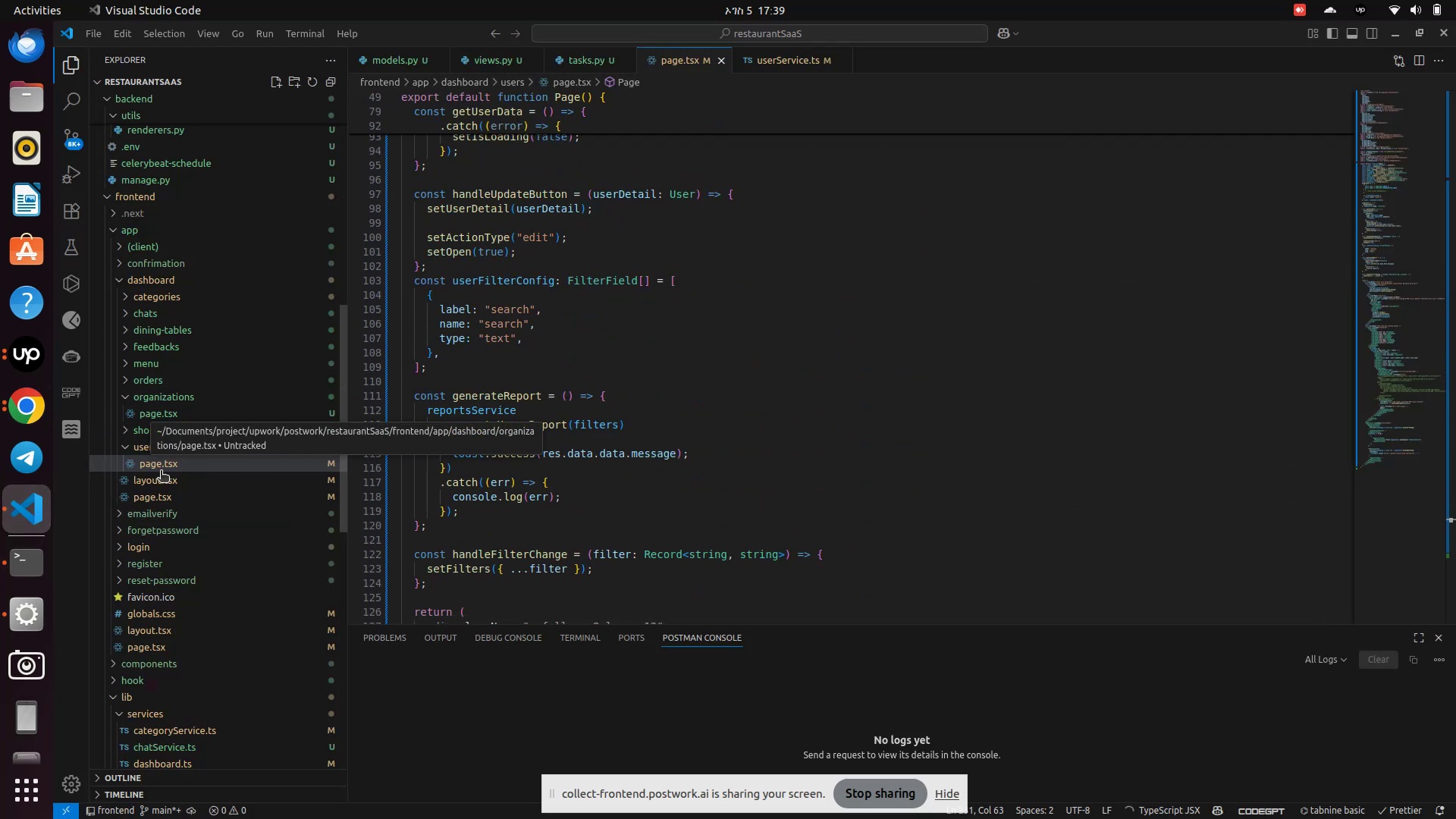 
left_click([148, 379])
 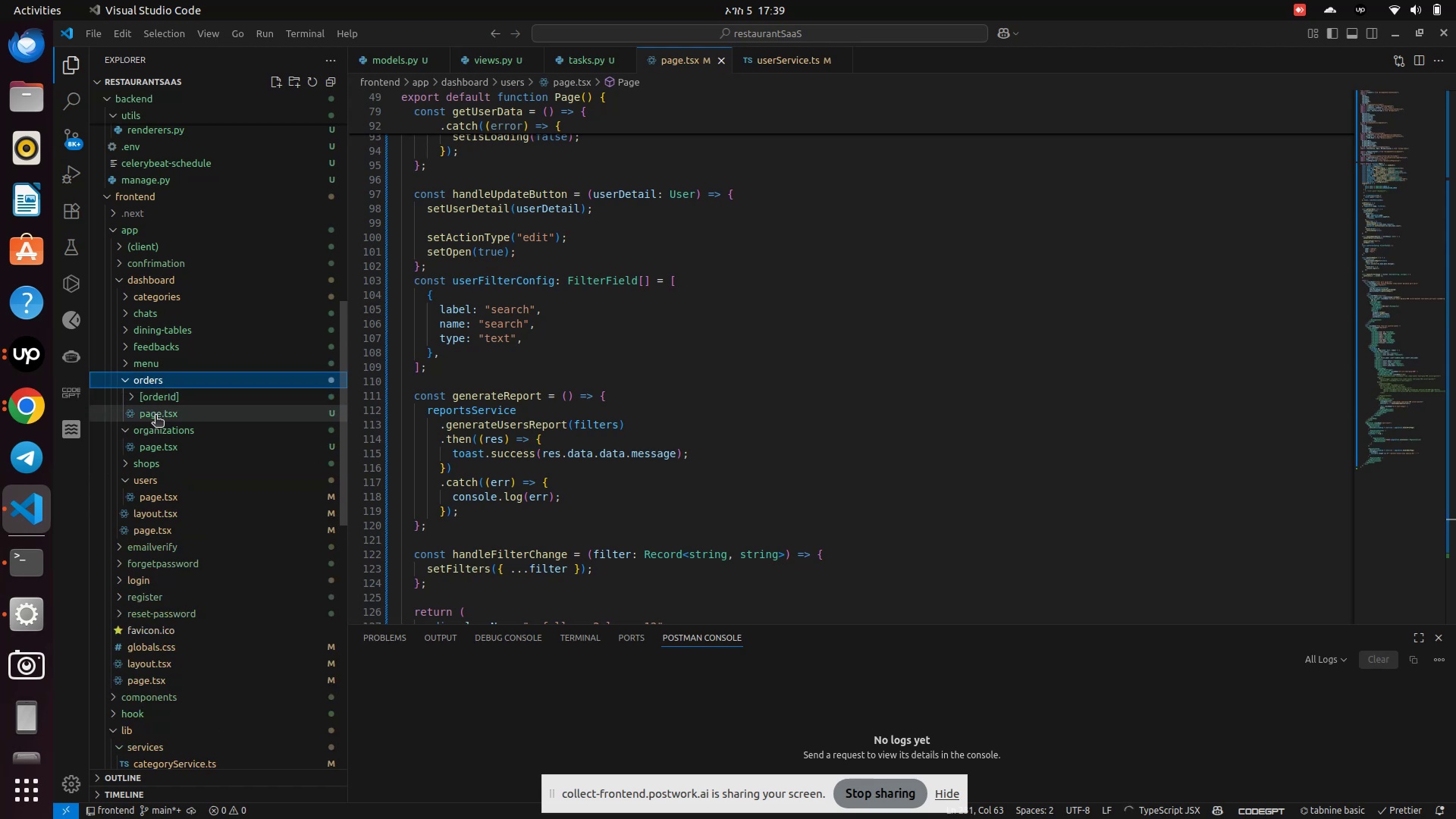 
left_click([155, 416])
 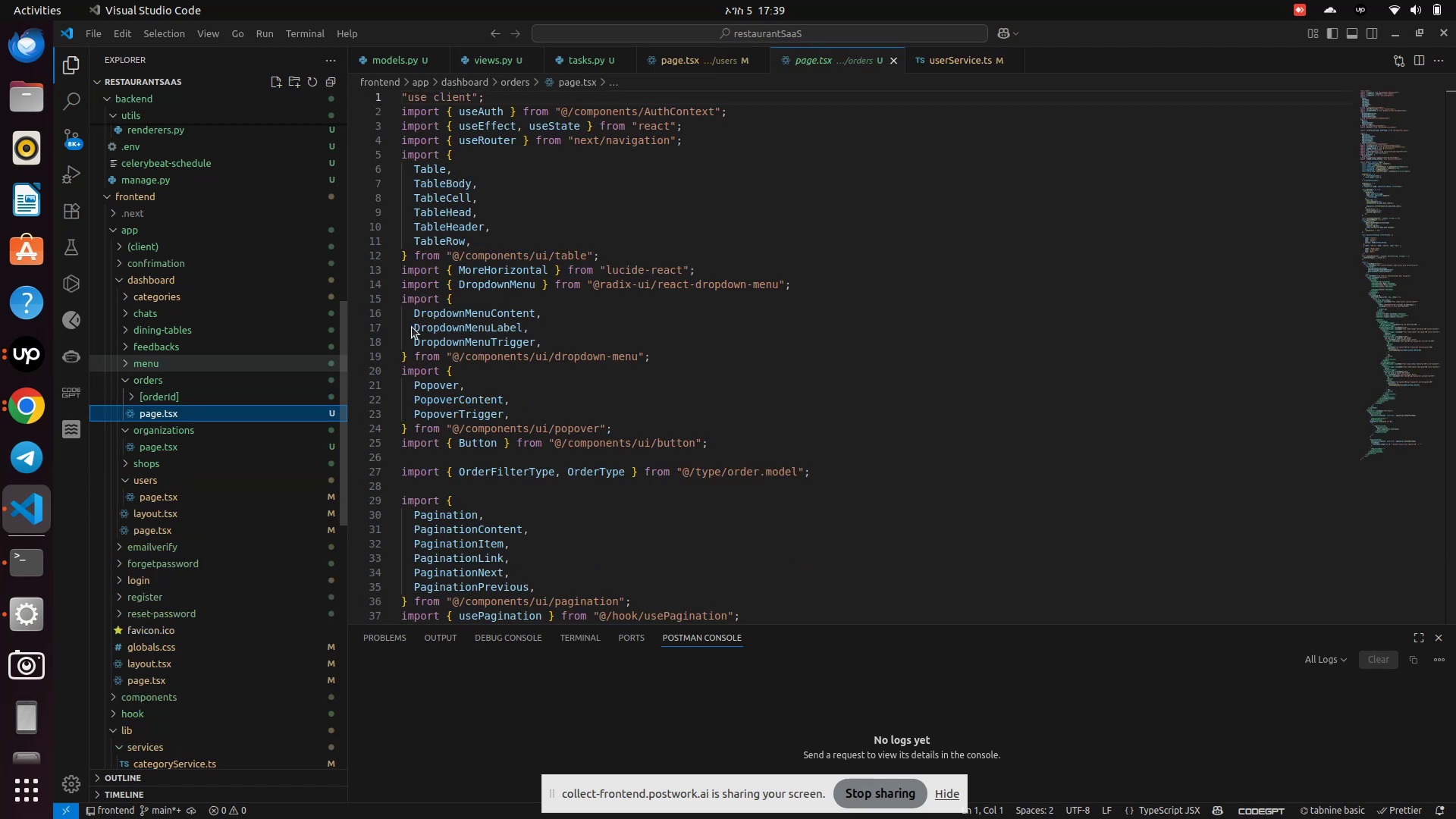 
scroll: coordinate [484, 325], scroll_direction: down, amount: 33.0
 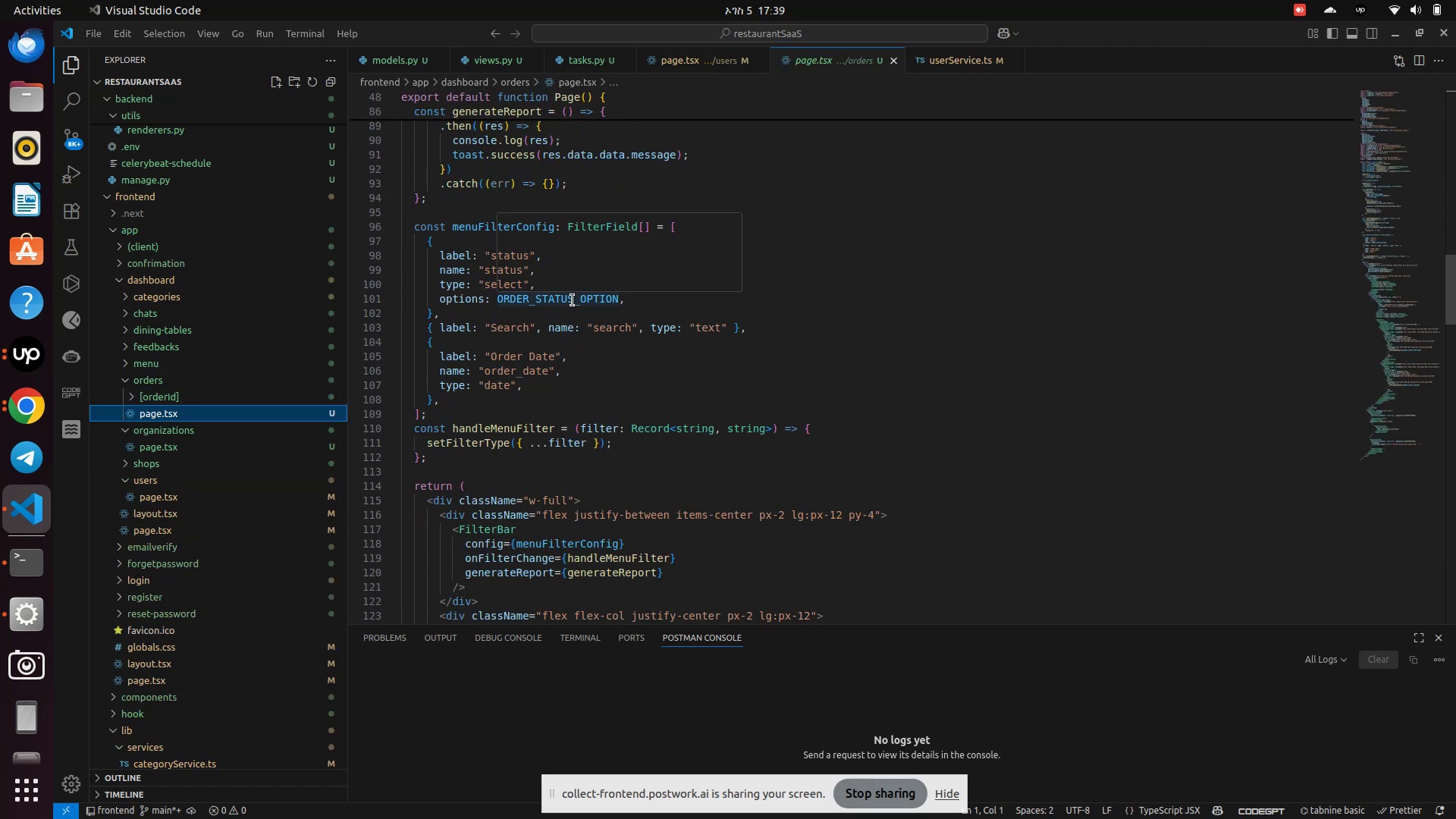 
hold_key(key=ControlLeft, duration=1.65)
left_click([561, 300])
 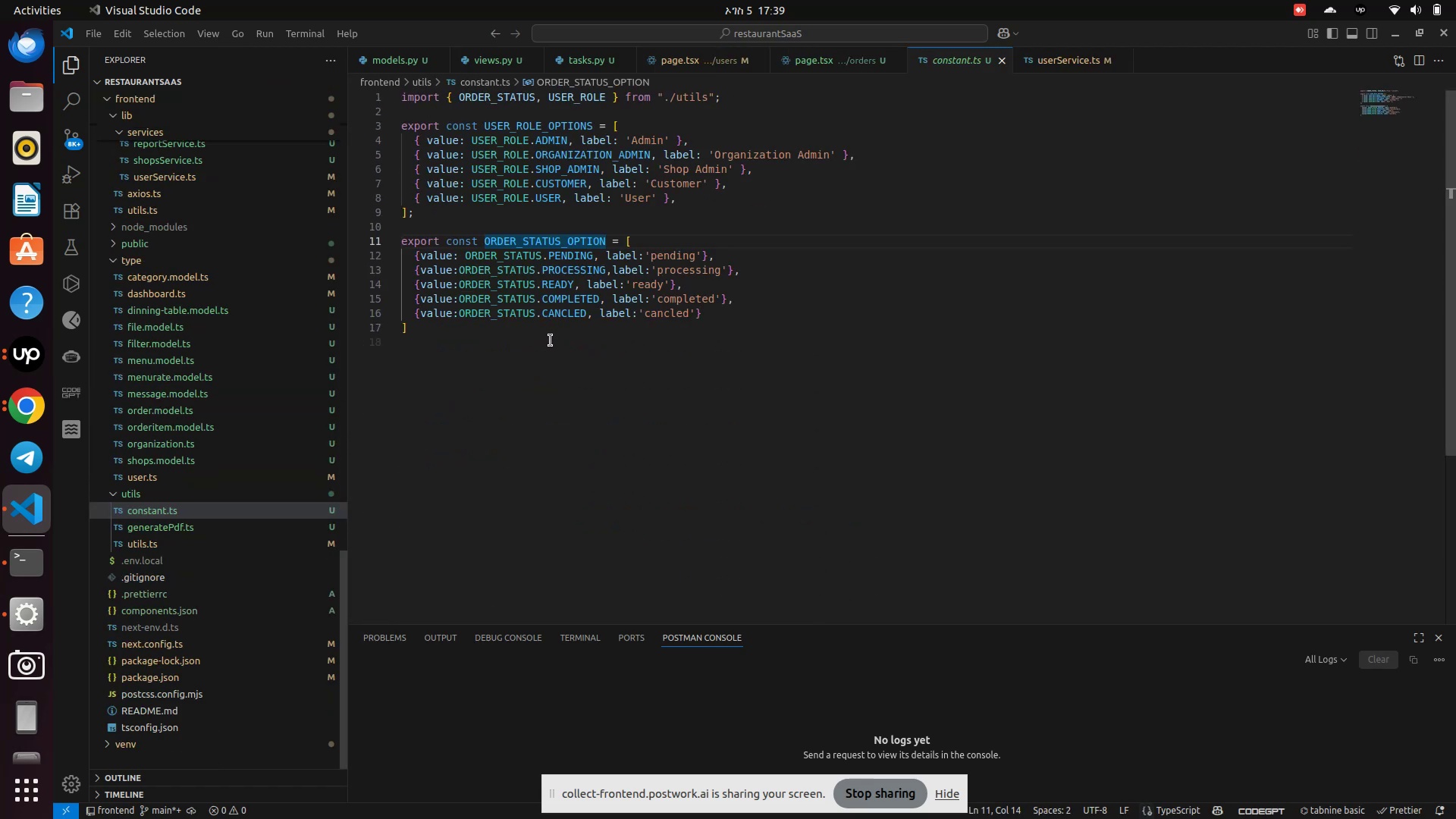 
scroll: coordinate [524, 363], scroll_direction: up, amount: 4.0
 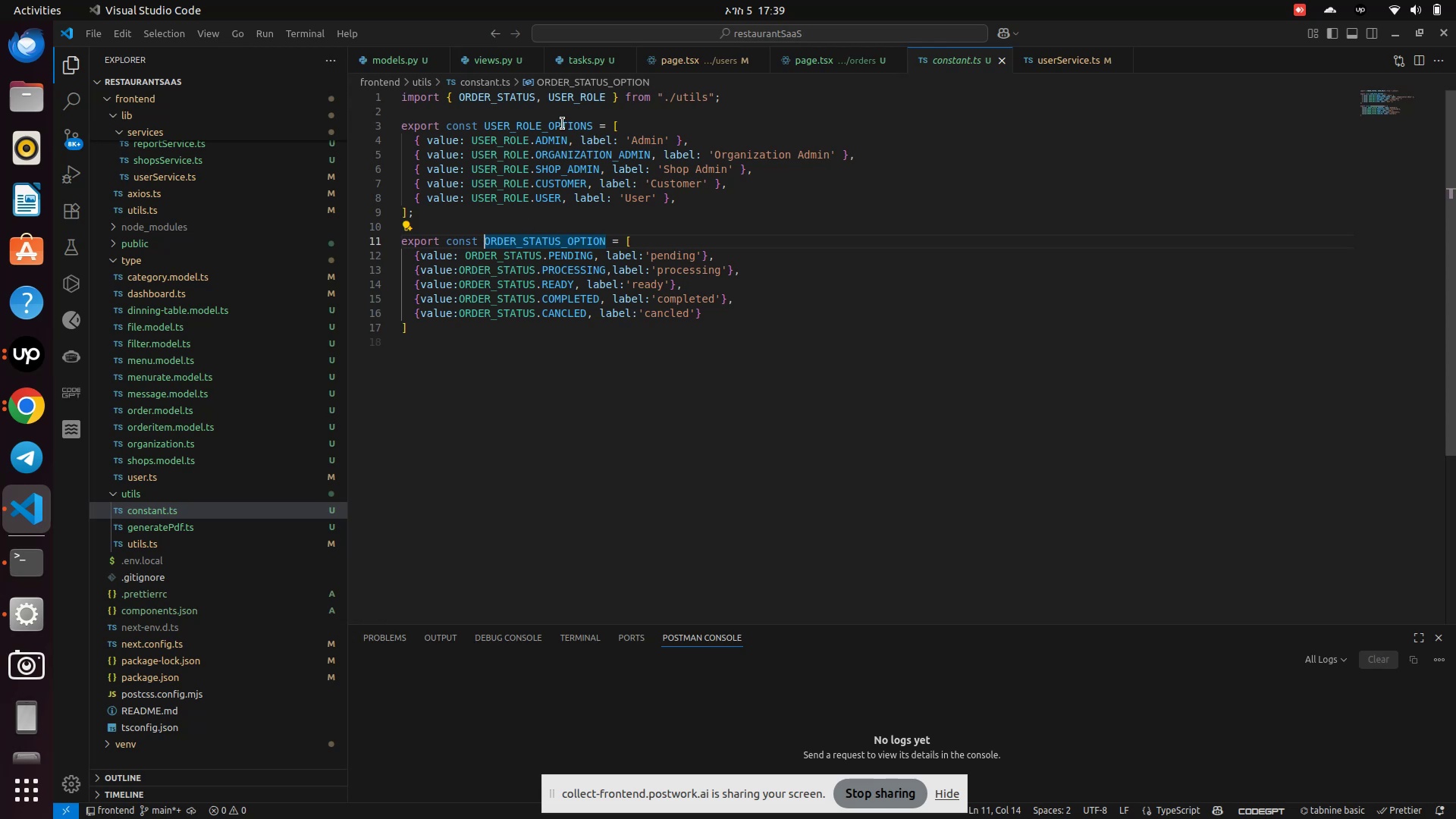 
double_click([523, 128])
 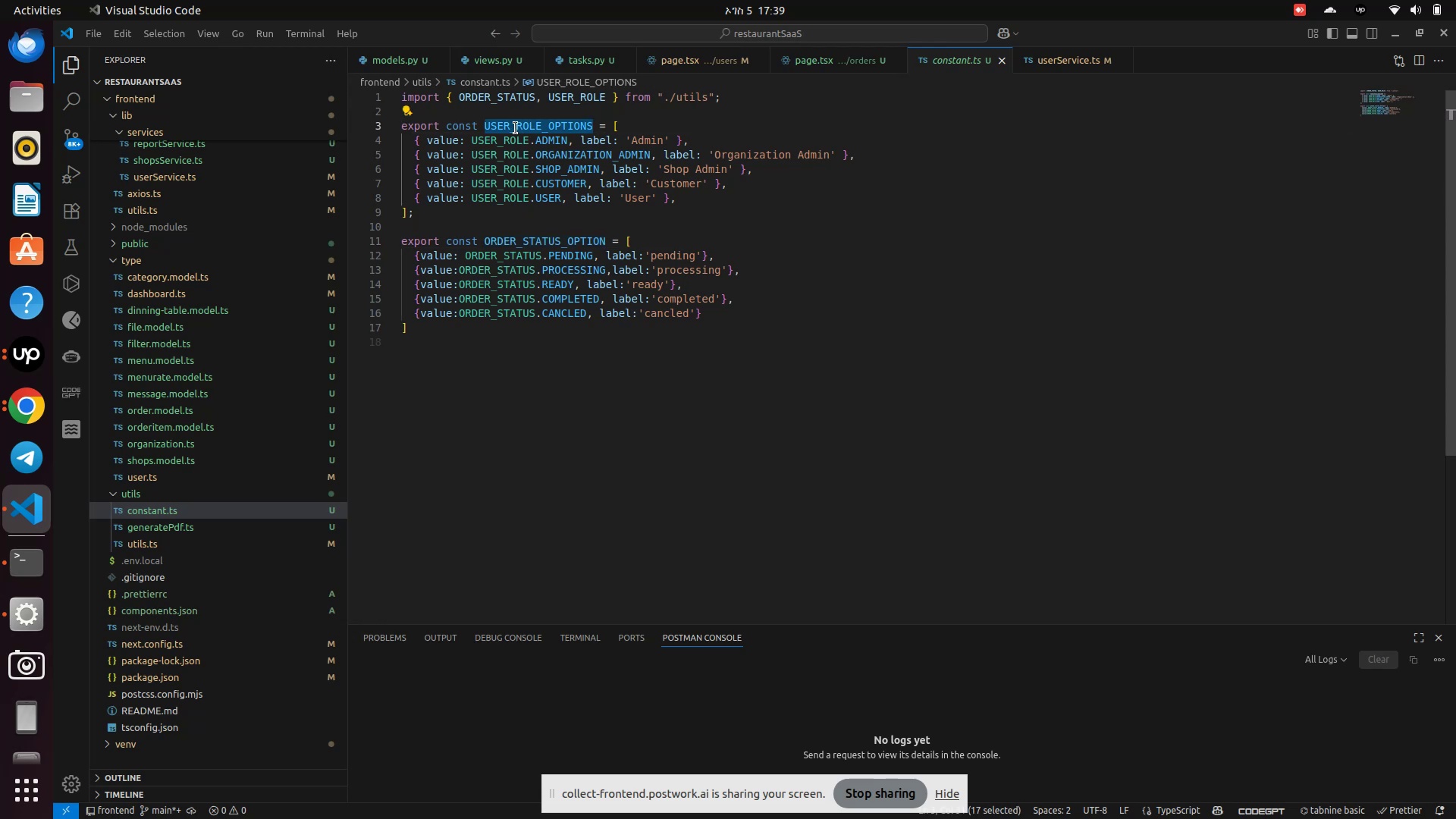 
double_click([519, 125])
 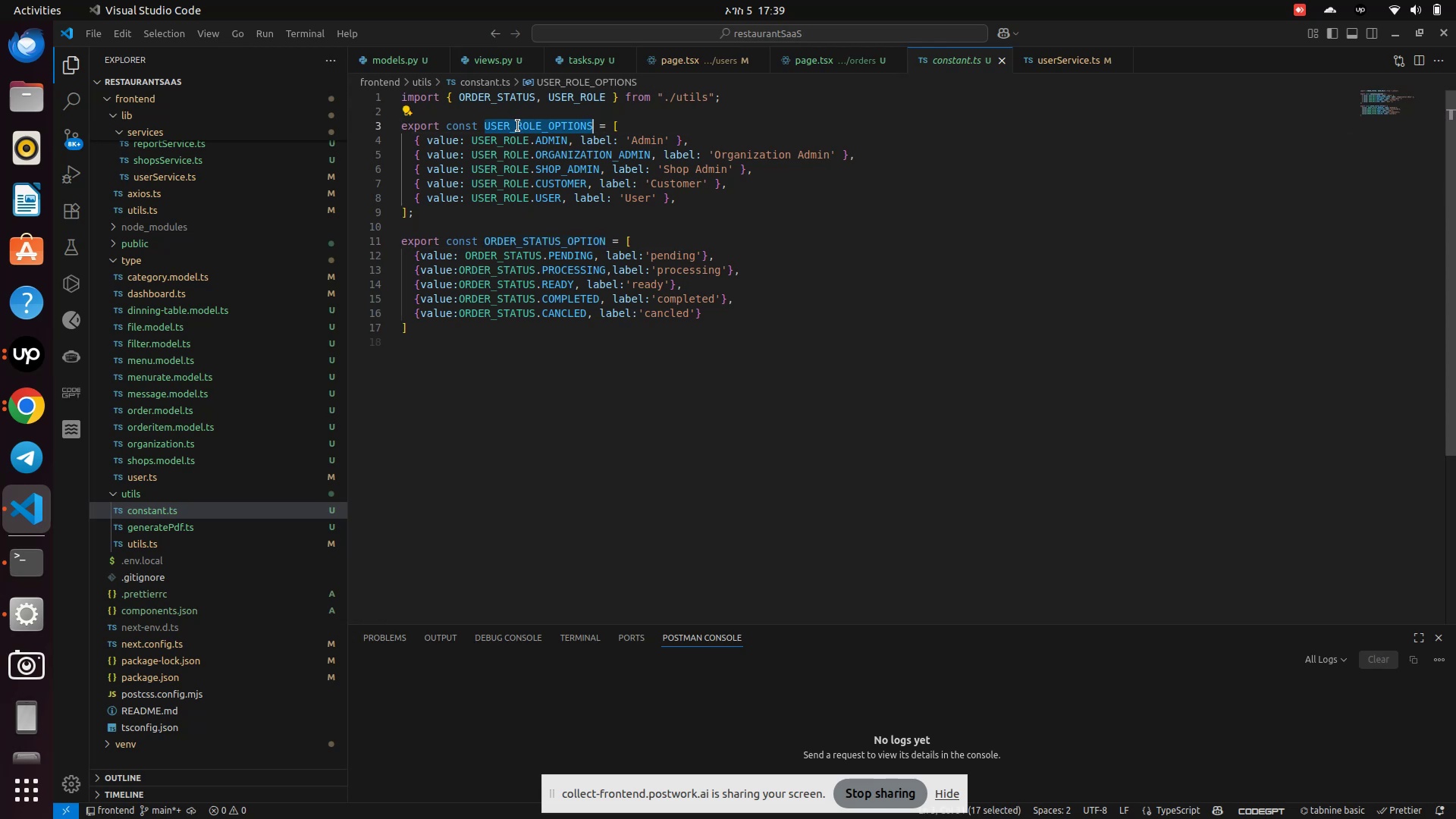 
key(Control+C)
 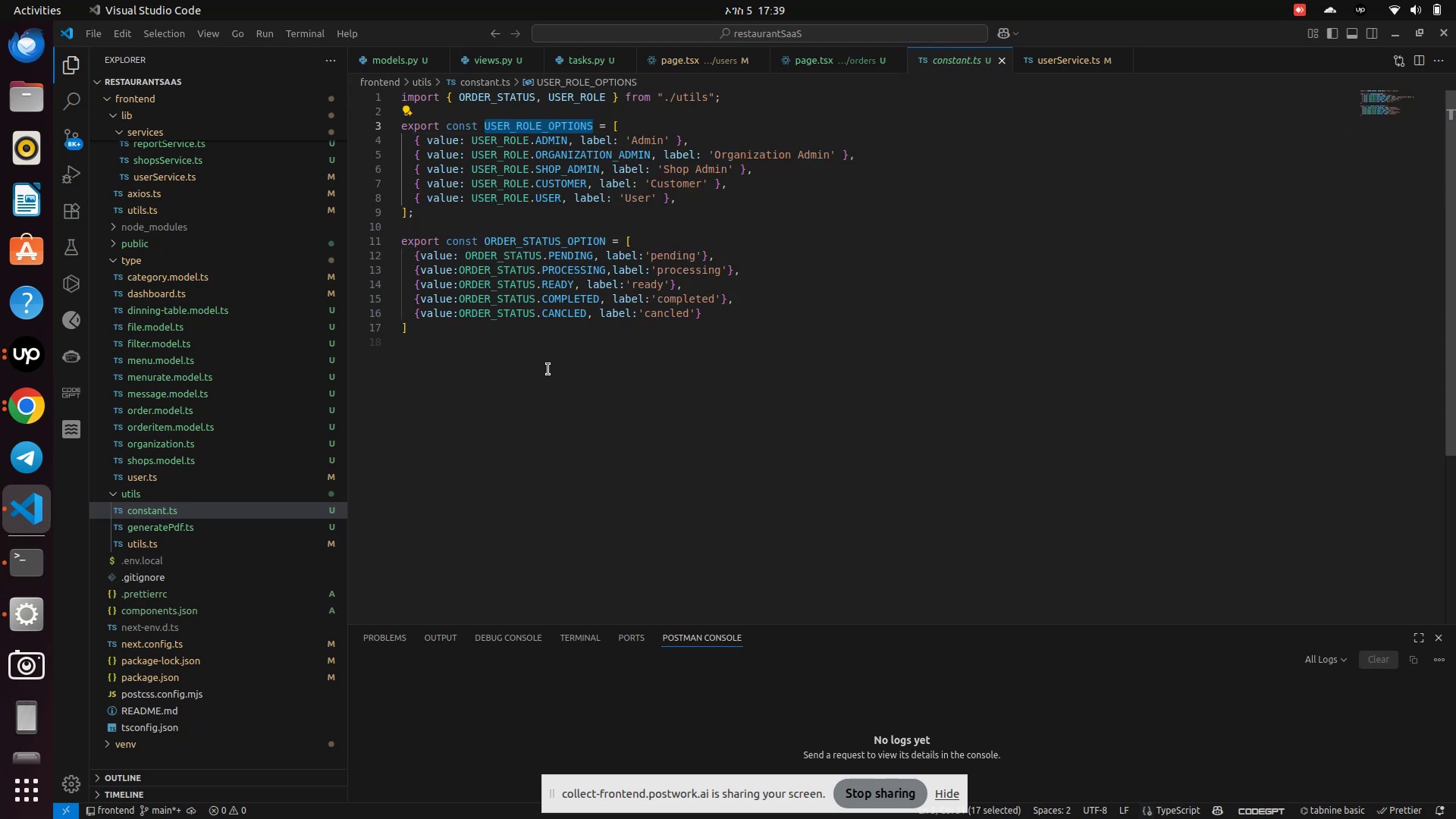 
left_click([548, 369])
 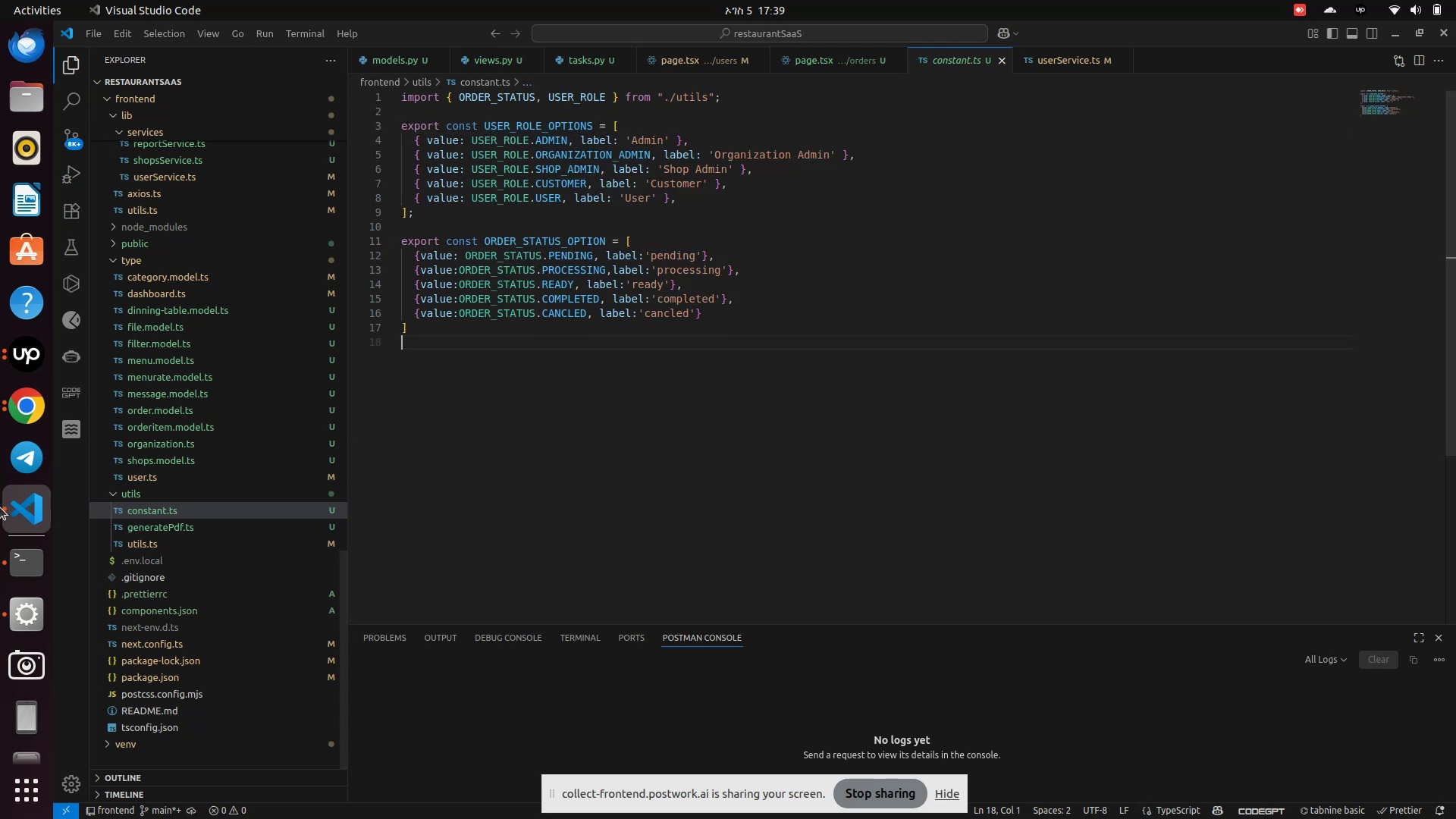 
left_click_drag(start_coordinate=[27, 388], to_coordinate=[27, 395])
 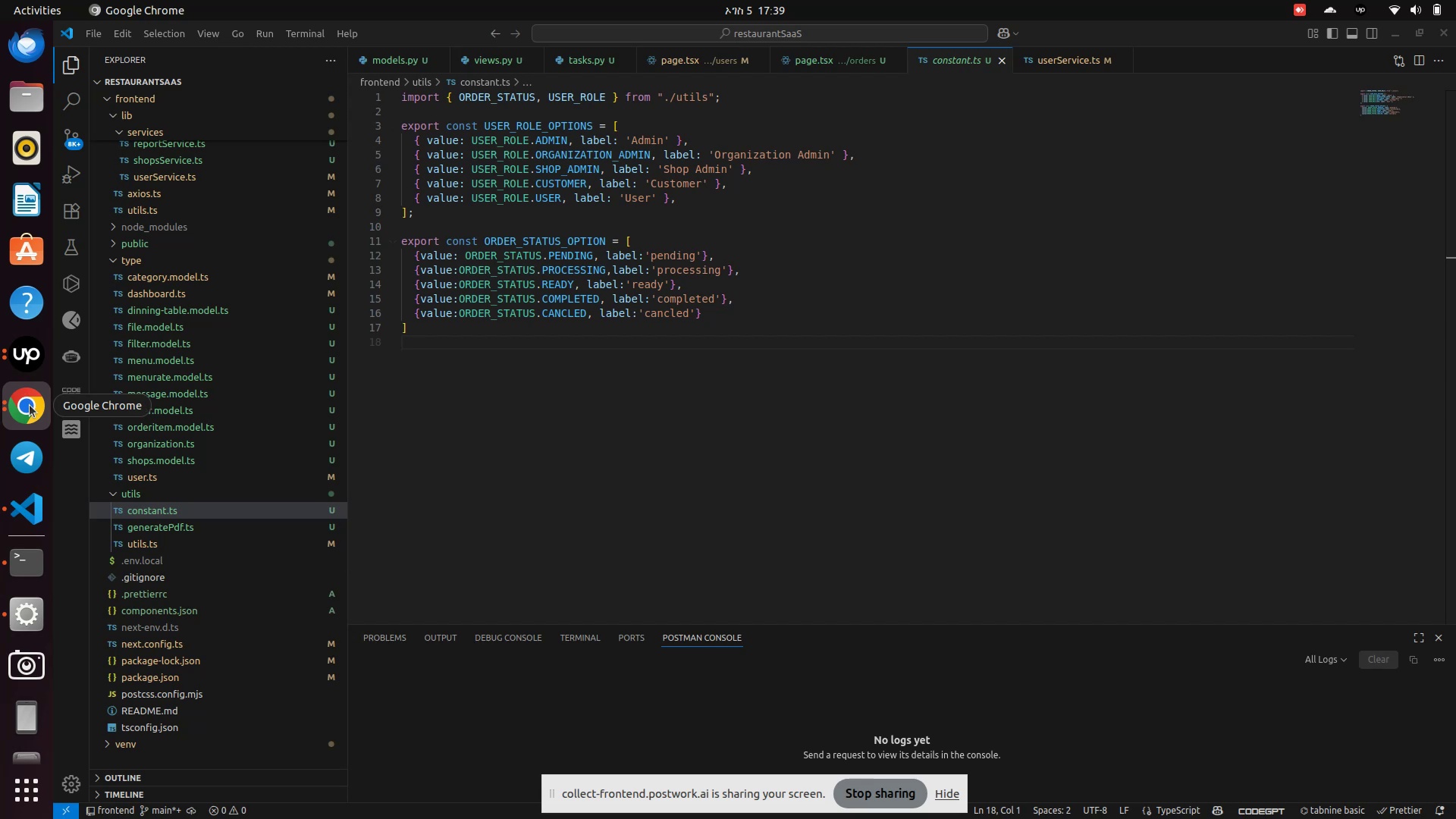 
left_click([30, 405])
 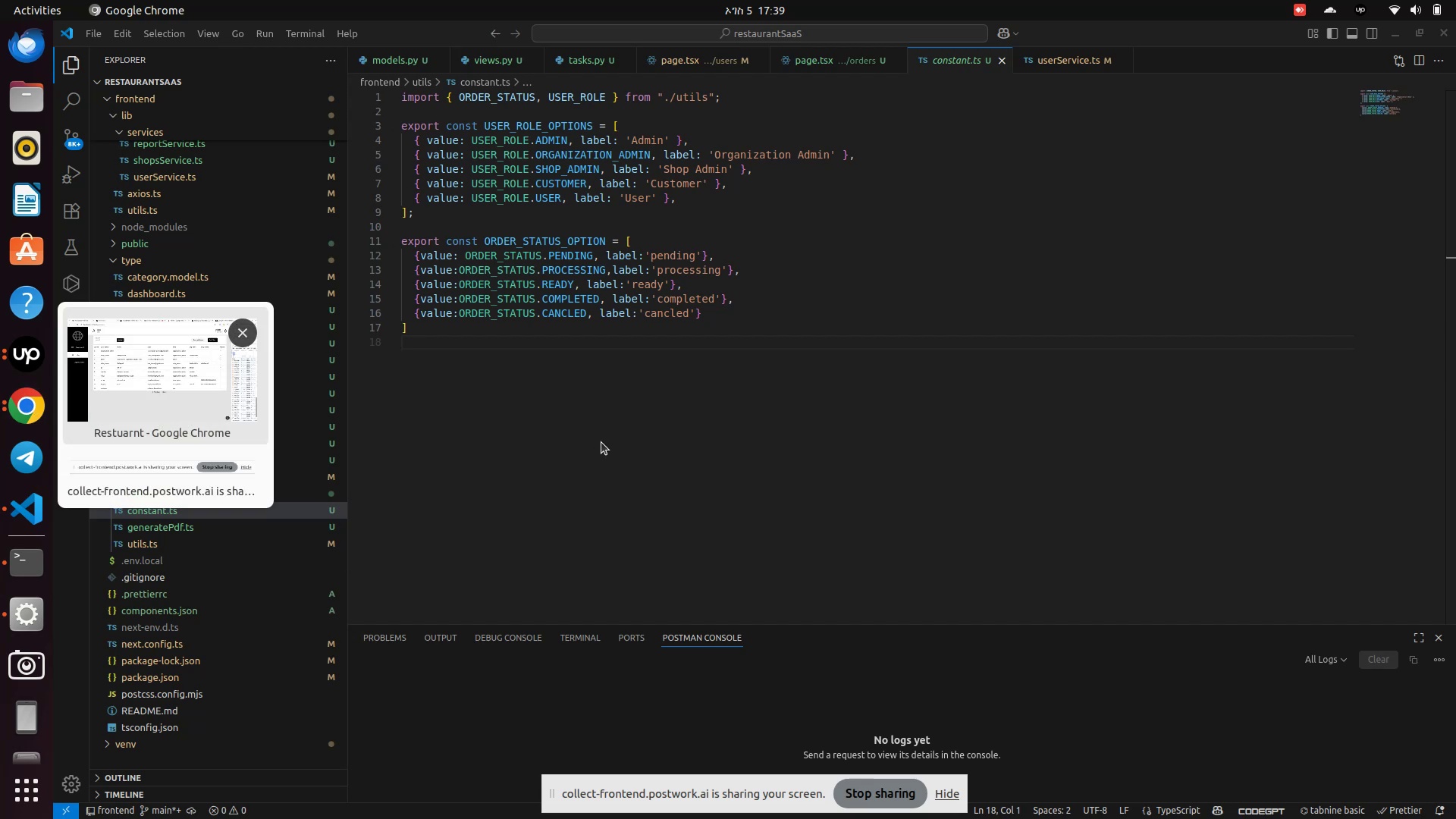 
left_click([601, 442])
 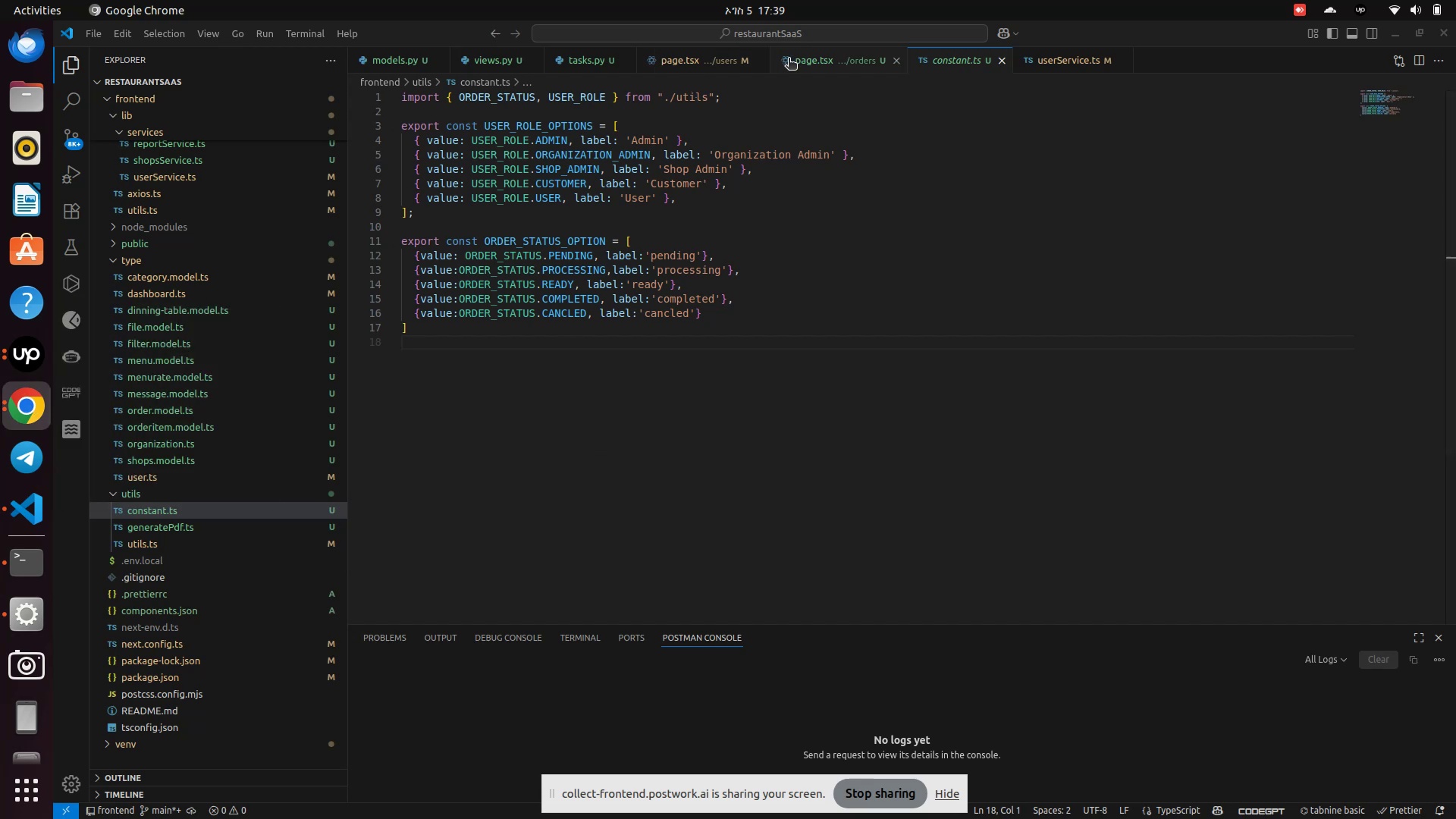 
left_click_drag(start_coordinate=[827, 58], to_coordinate=[1400, 247])
 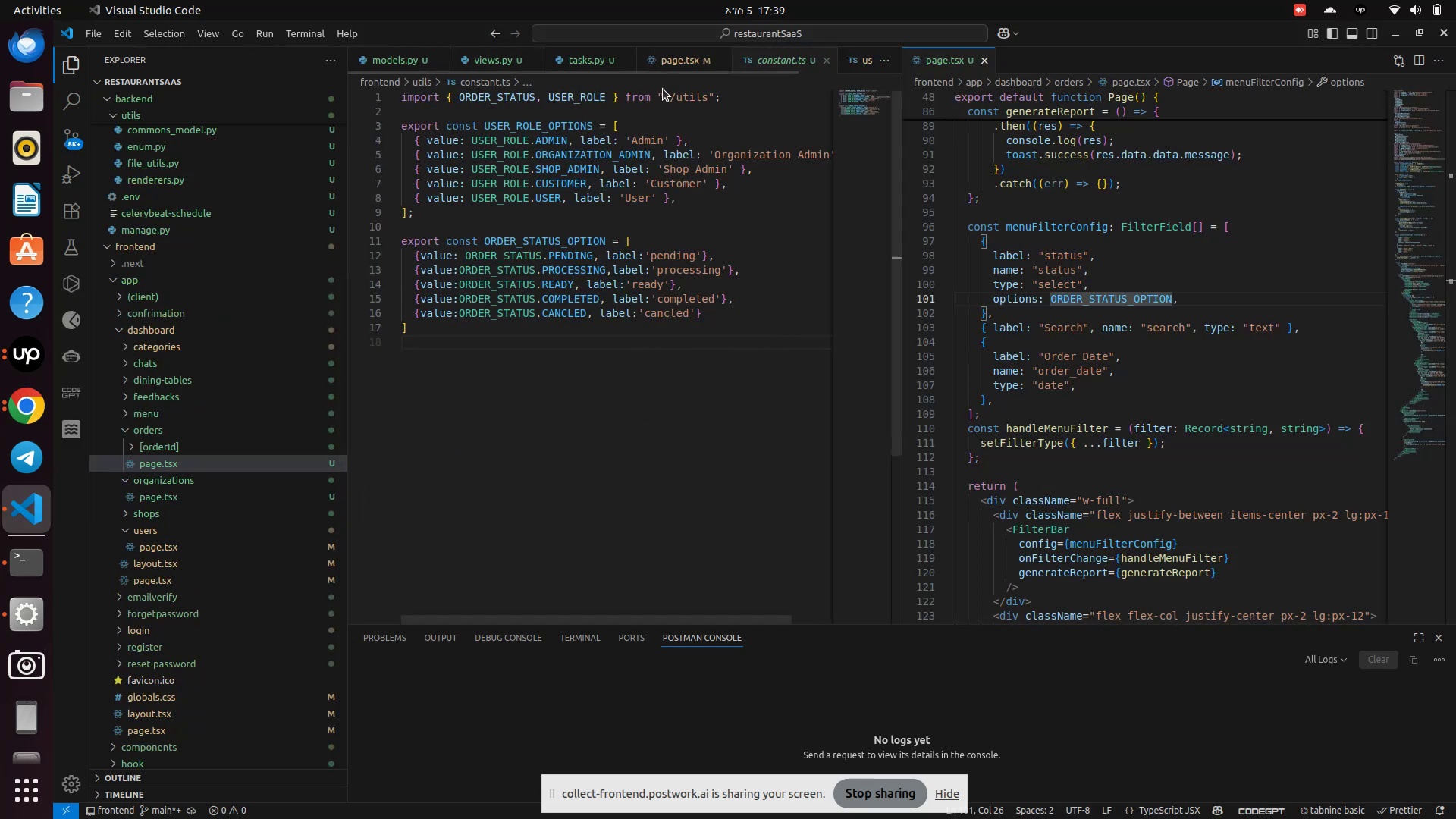 
left_click([672, 64])
 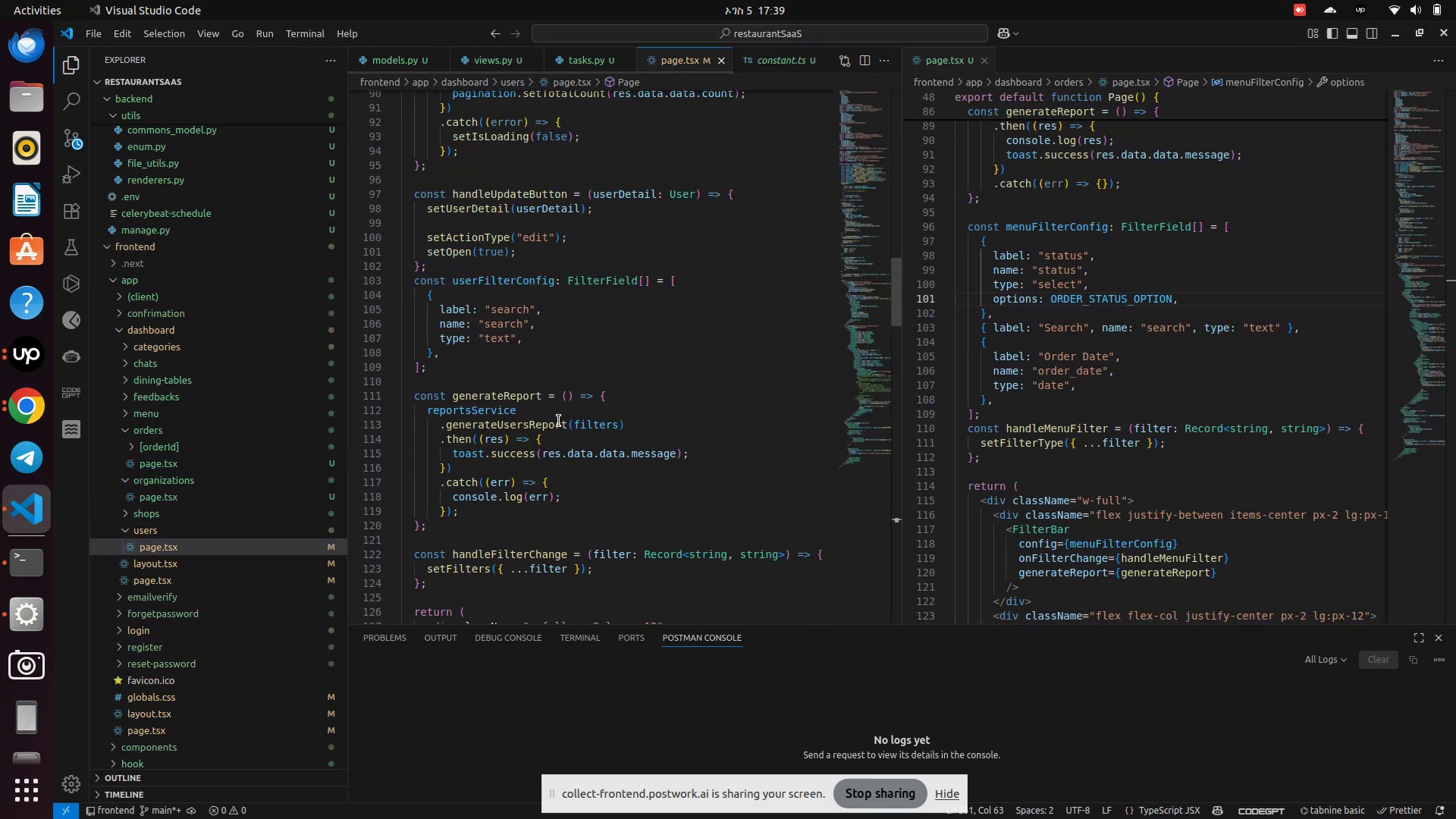 
scroll: coordinate [583, 399], scroll_direction: down, amount: 6.0
 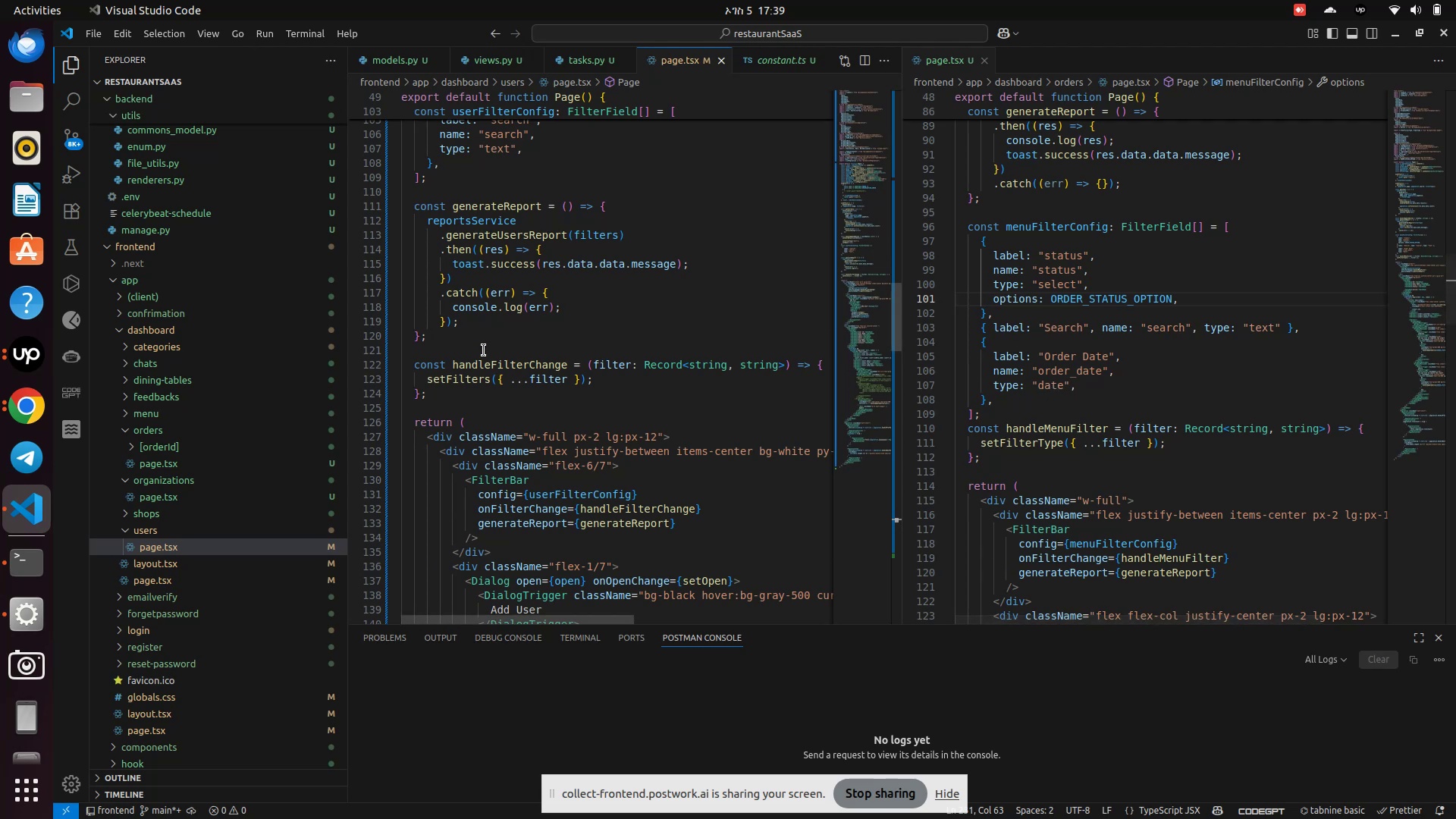 
left_click([484, 347])
 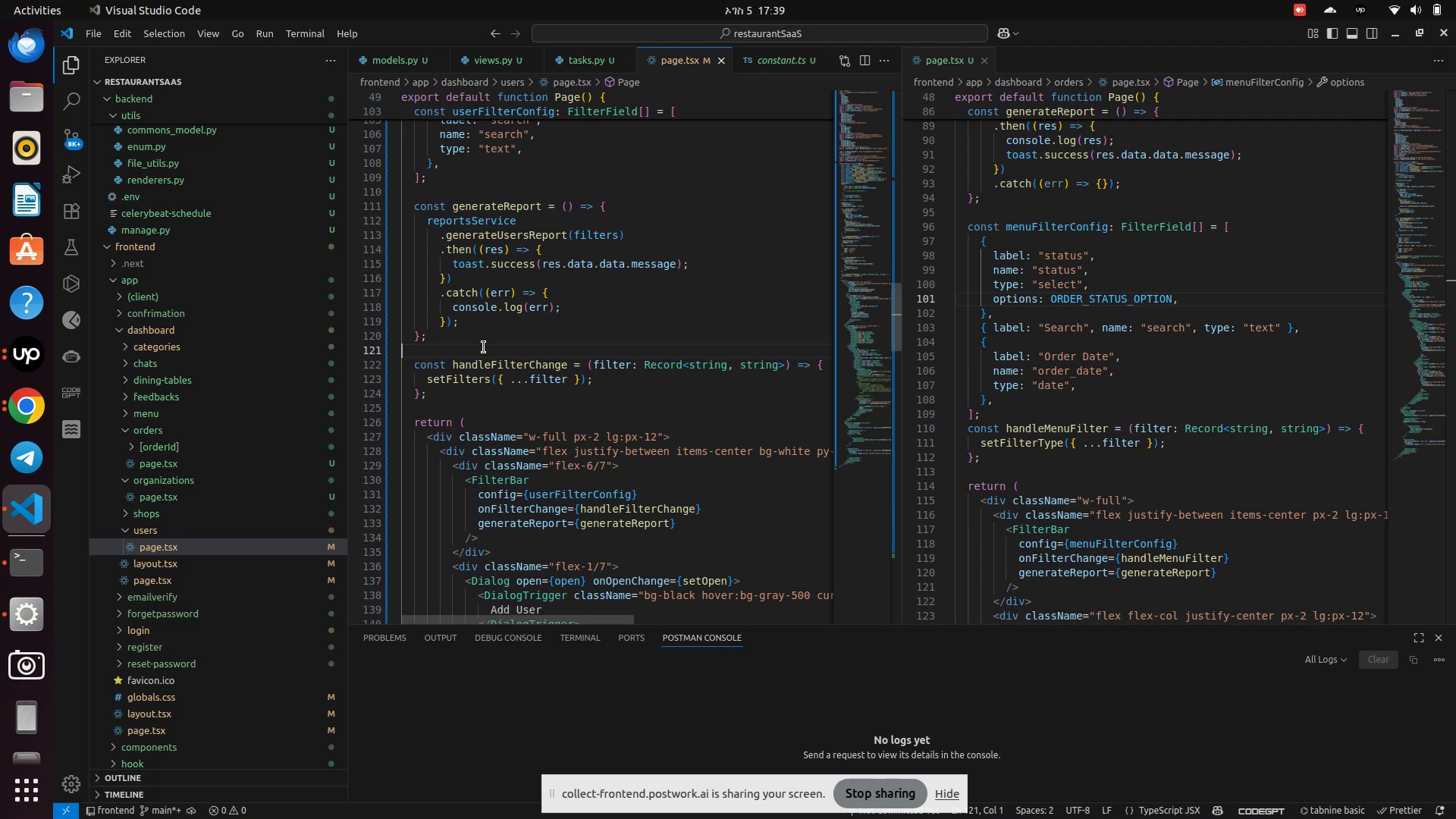 
scroll: coordinate [484, 347], scroll_direction: up, amount: 4.0
 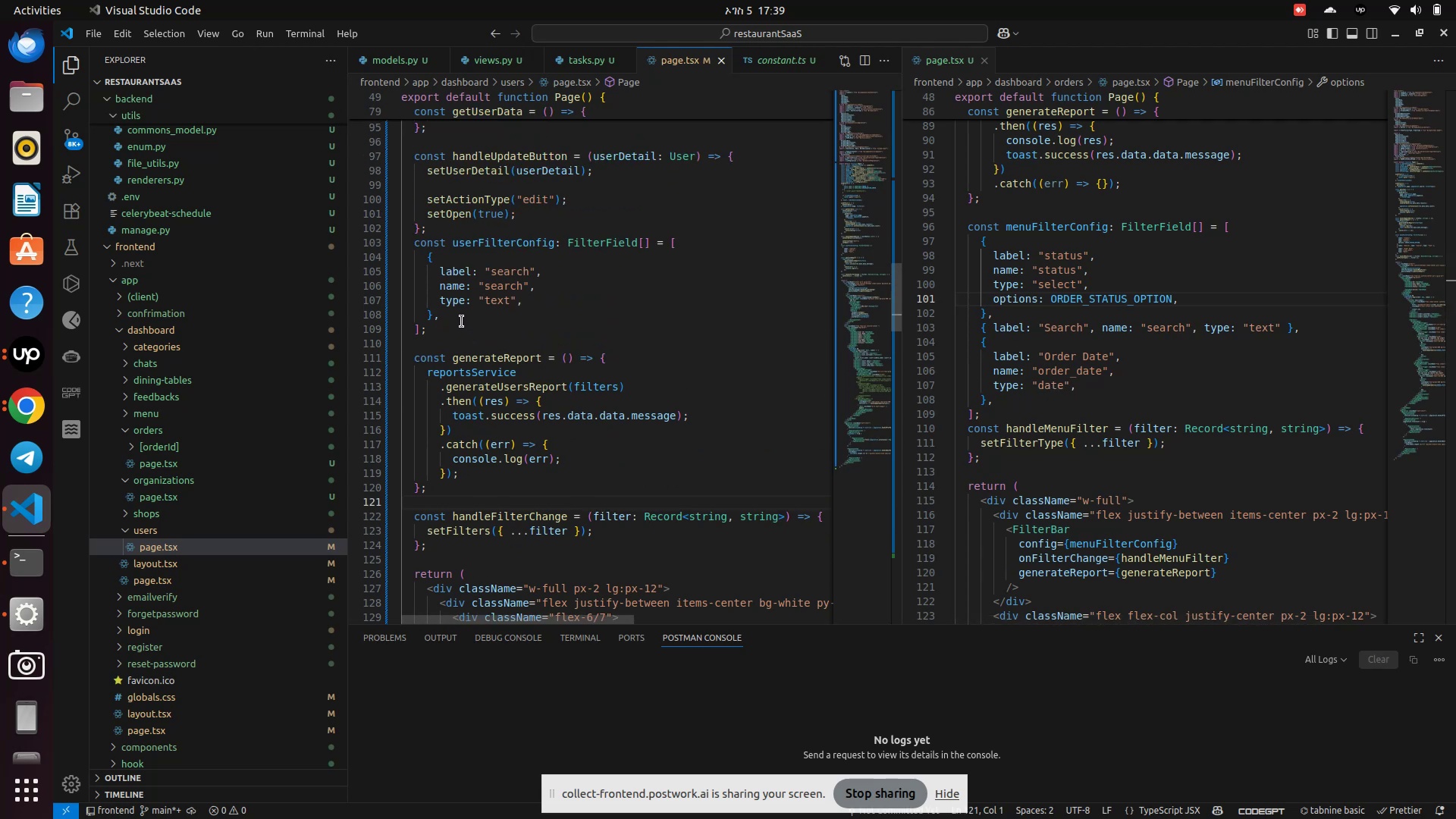 
left_click([461, 319])
 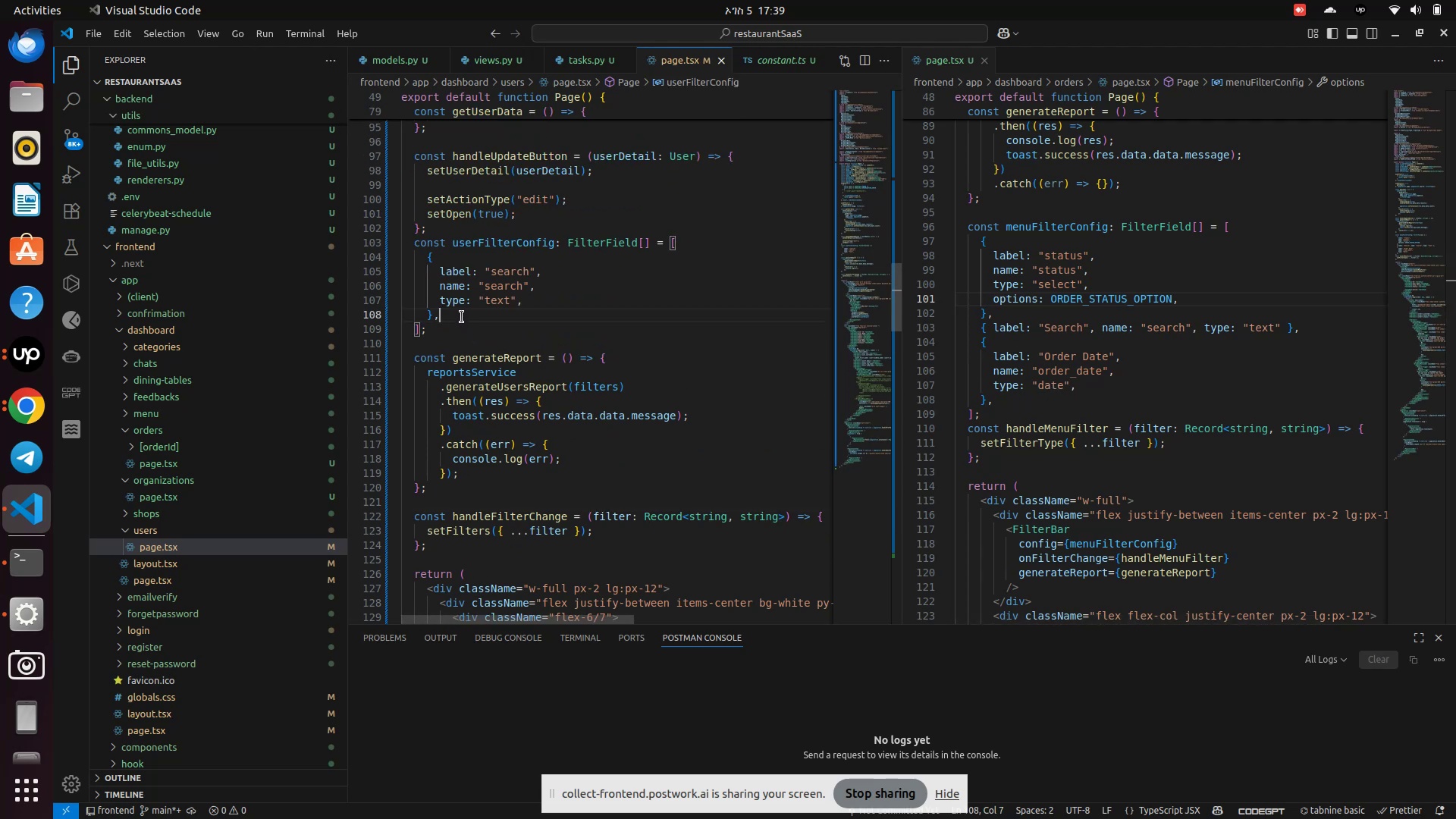 
key(Enter)
 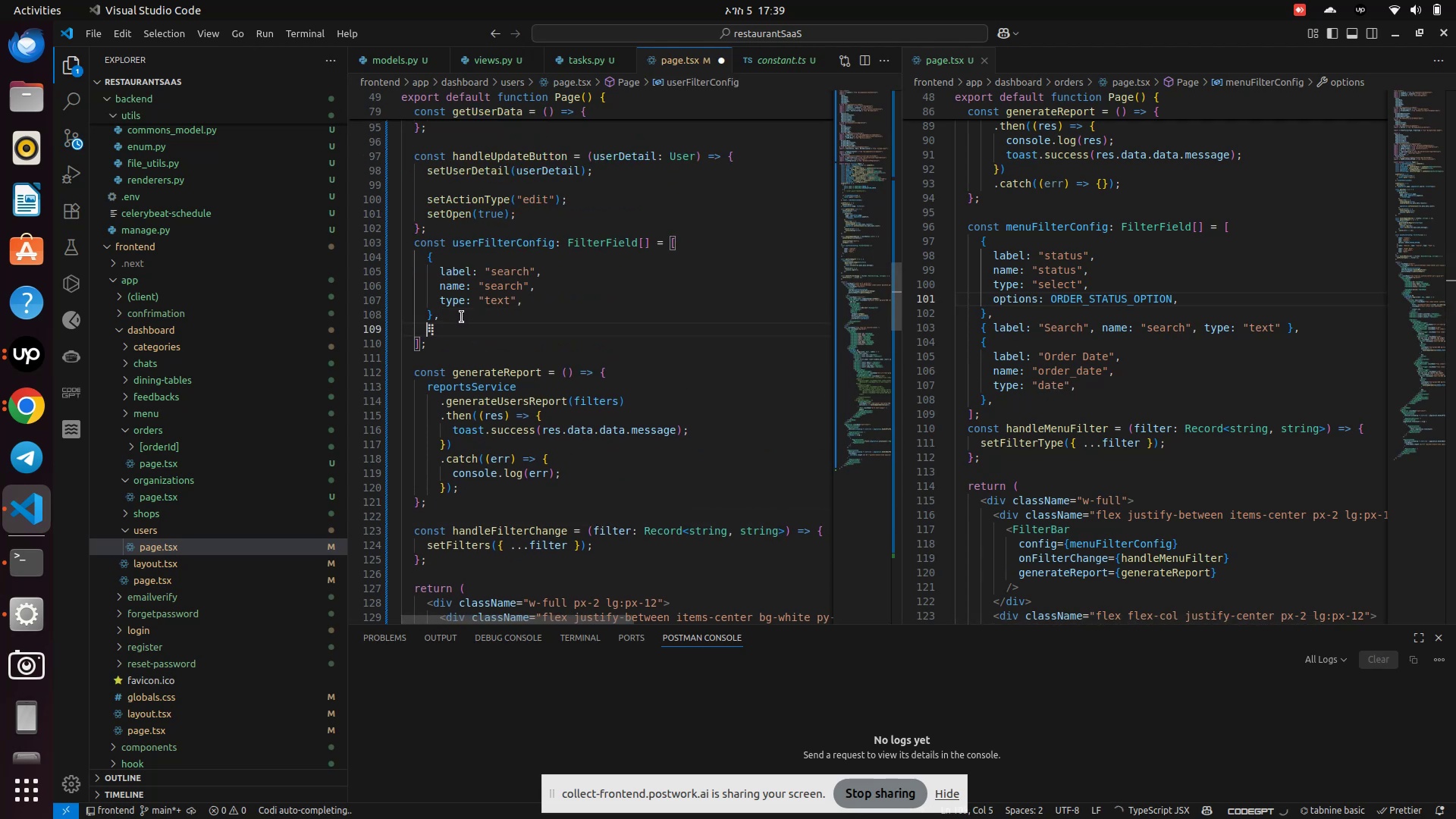 
type(label:')
key(Backspace)
key(Backspace)
key(Backspace)
key(Backspace)
key(Backspace)
type({)
 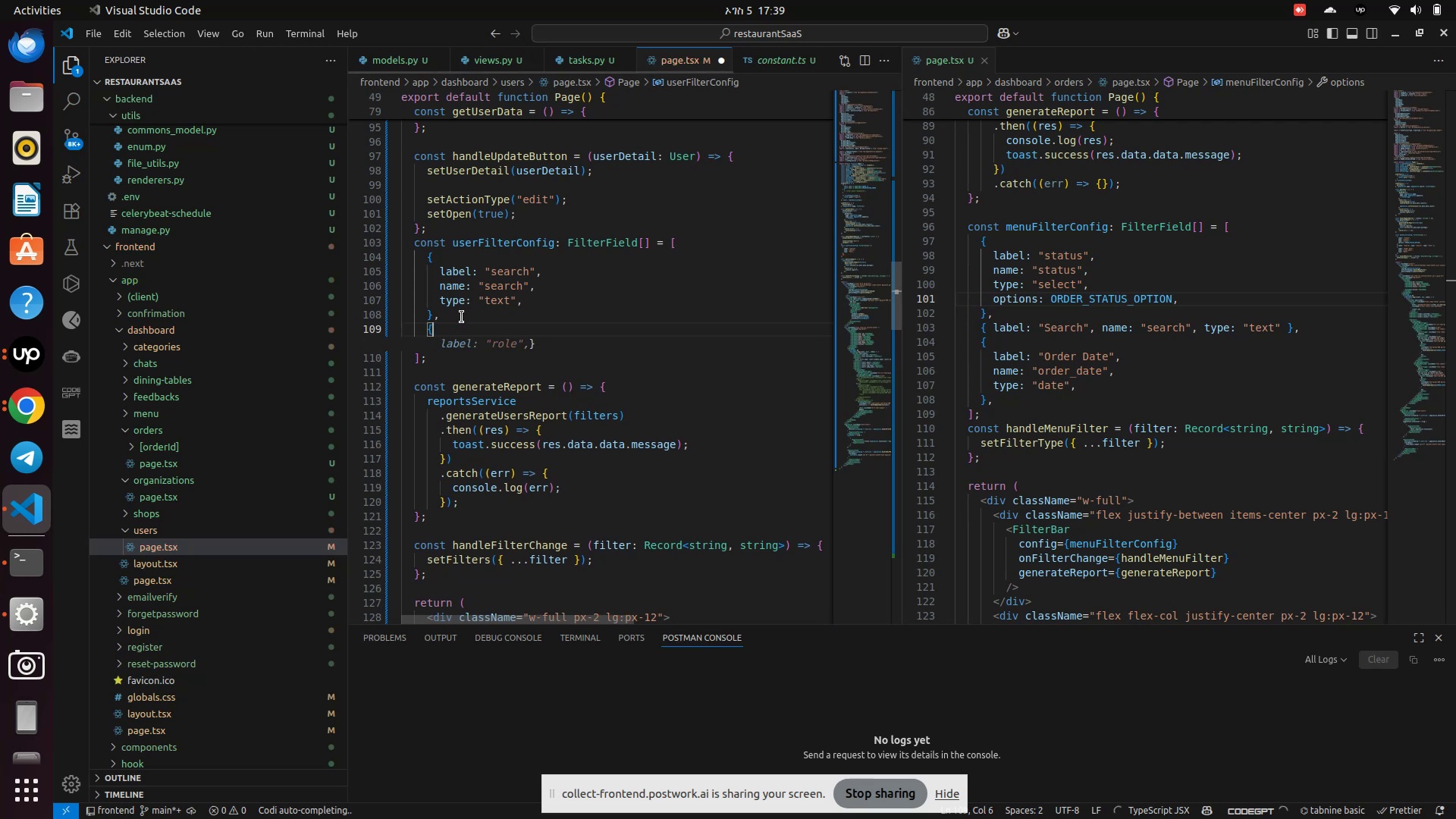 
 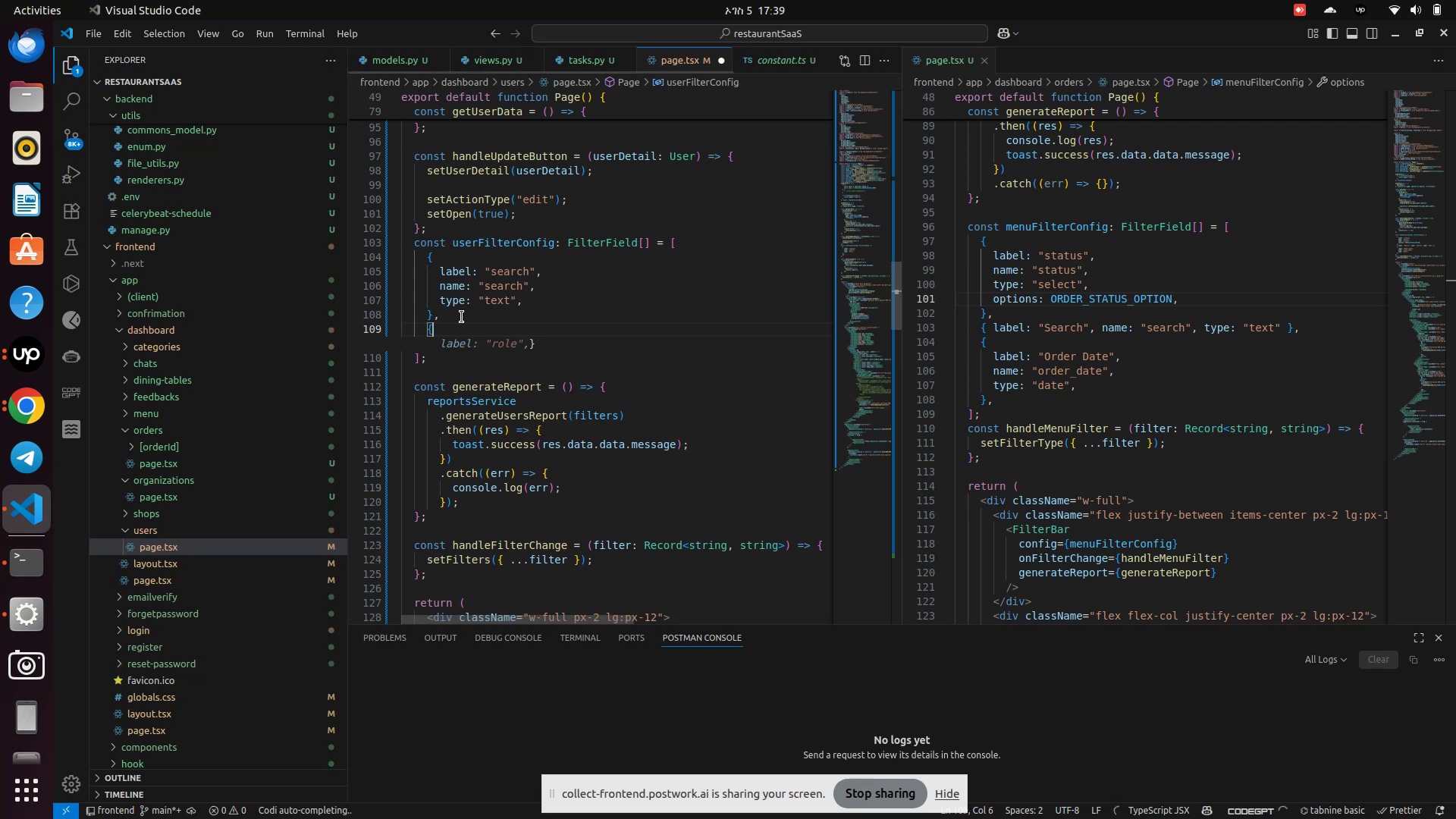 
key(Enter)
 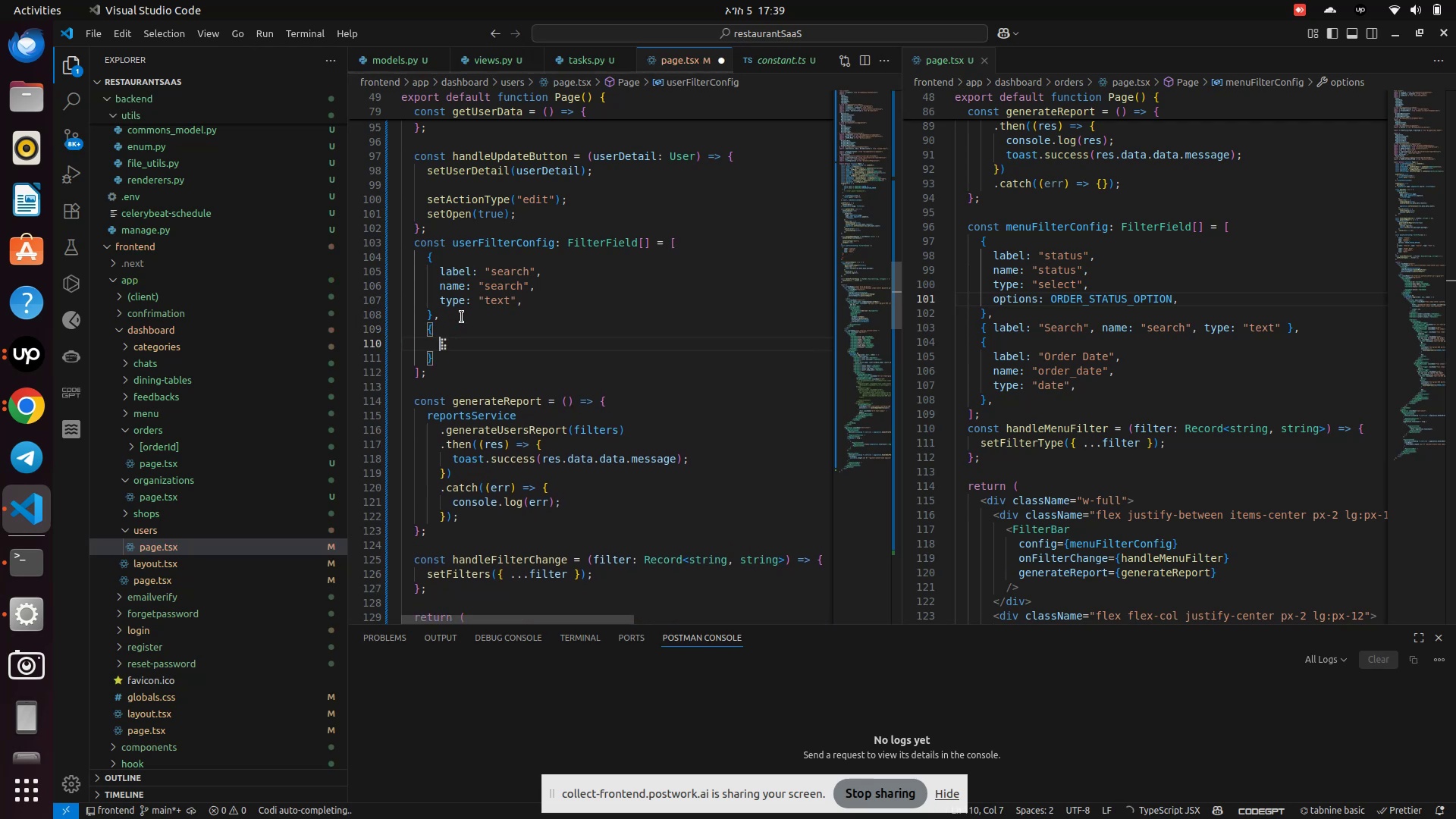 
type(label: "role",)
 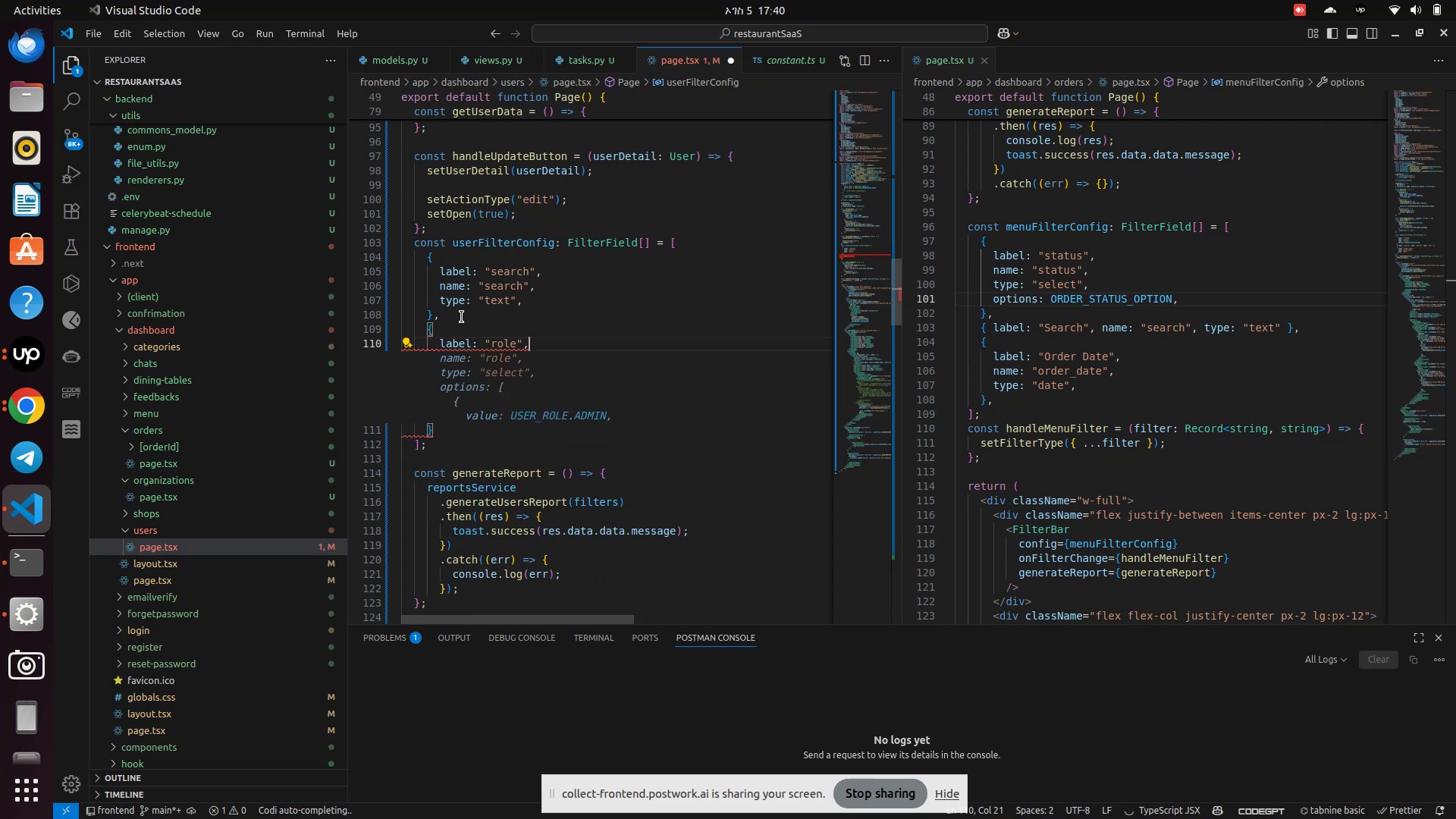 
 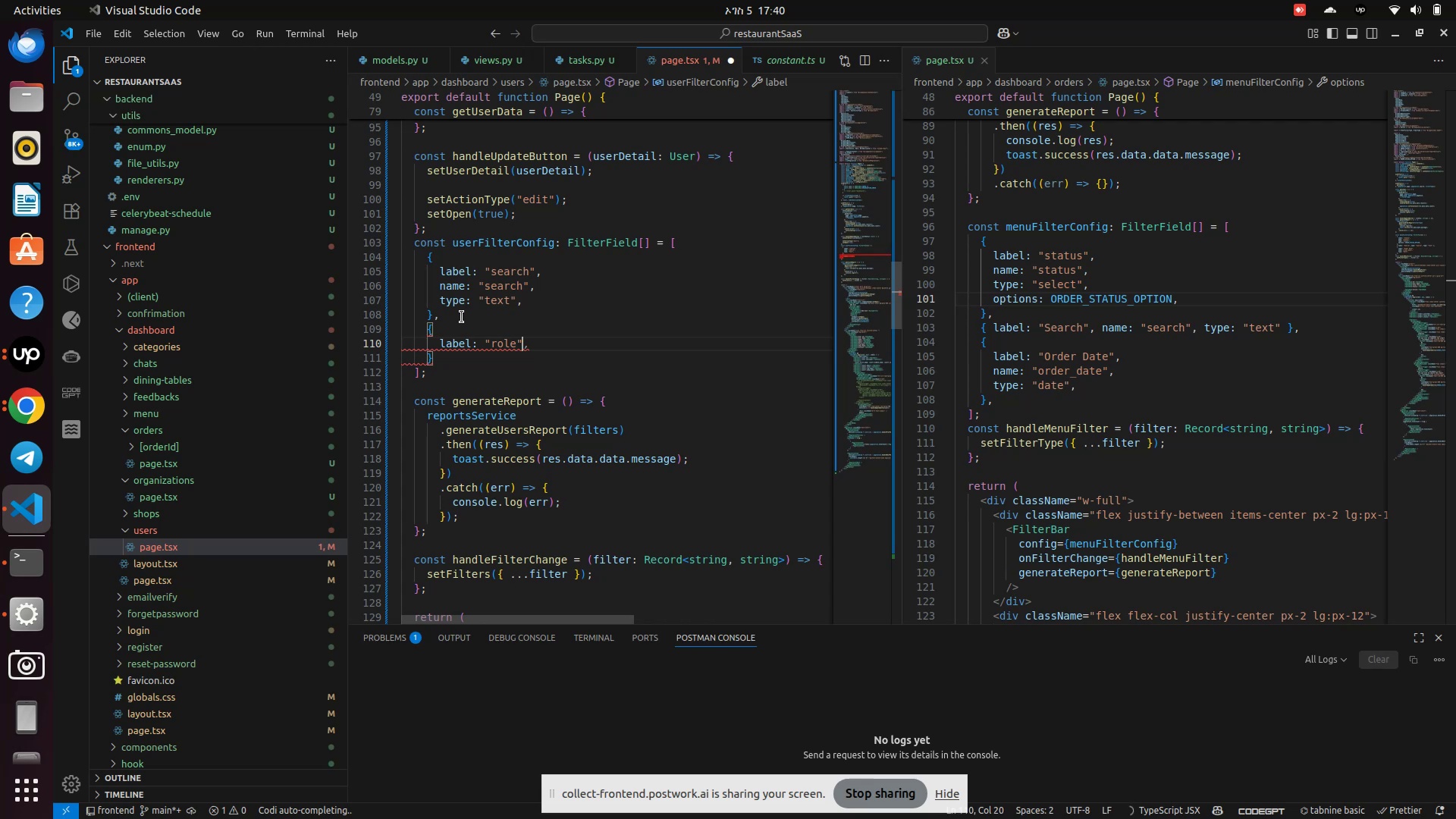 
key(Enter)
 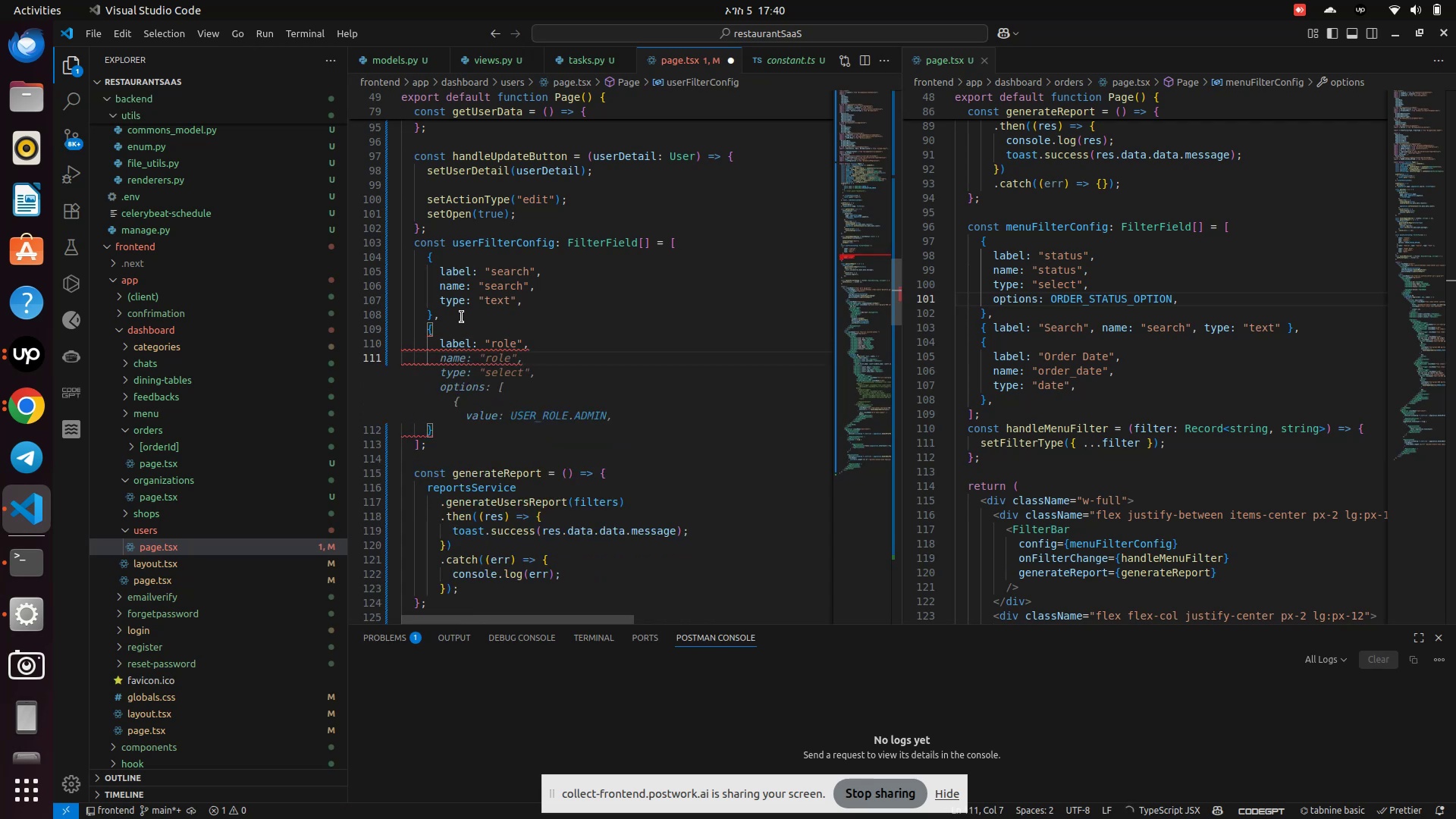 
type(name: 'role)
 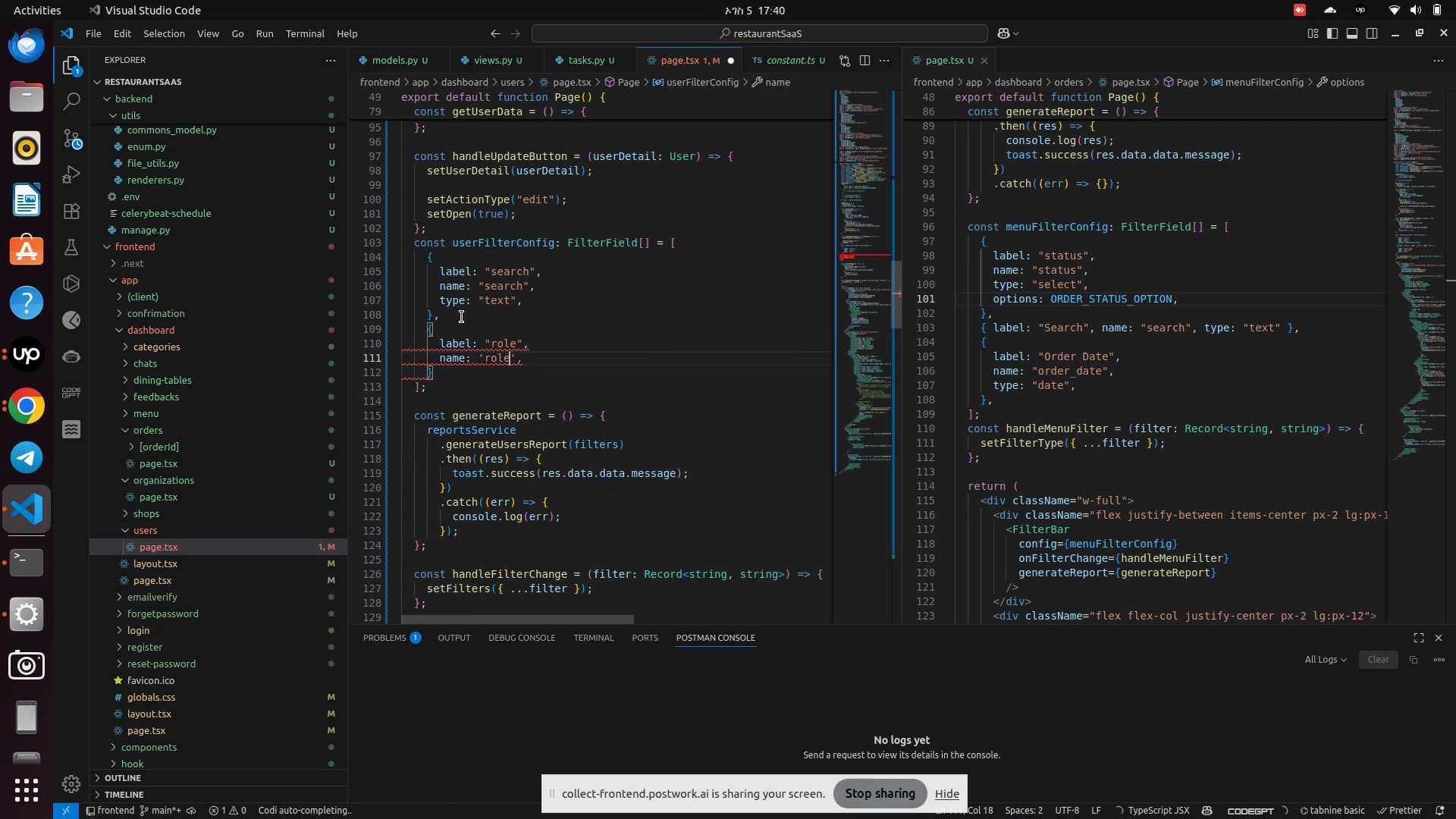 
key(ArrowRight)
 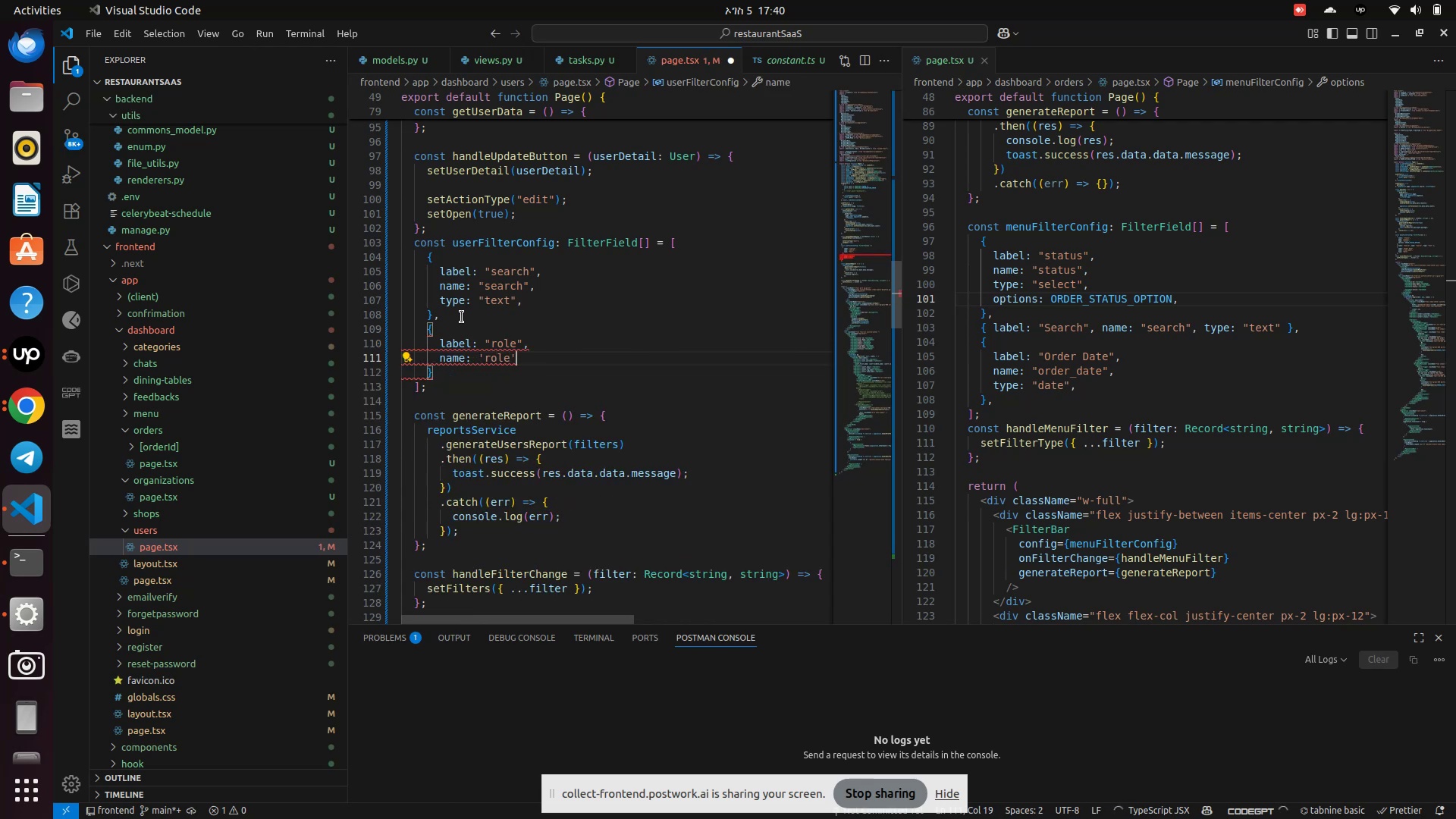 
key(Comma)
 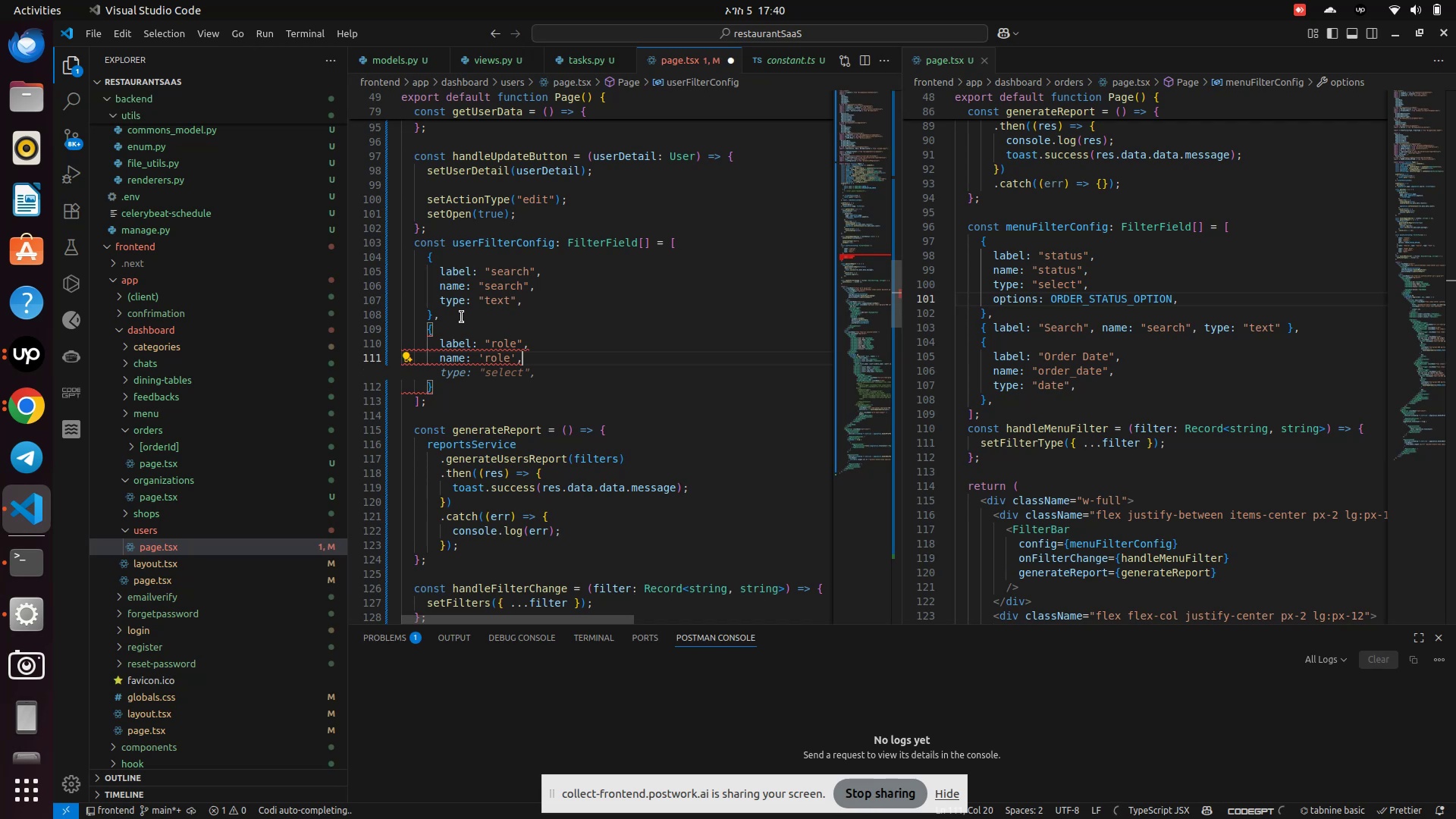 
key(Enter)
 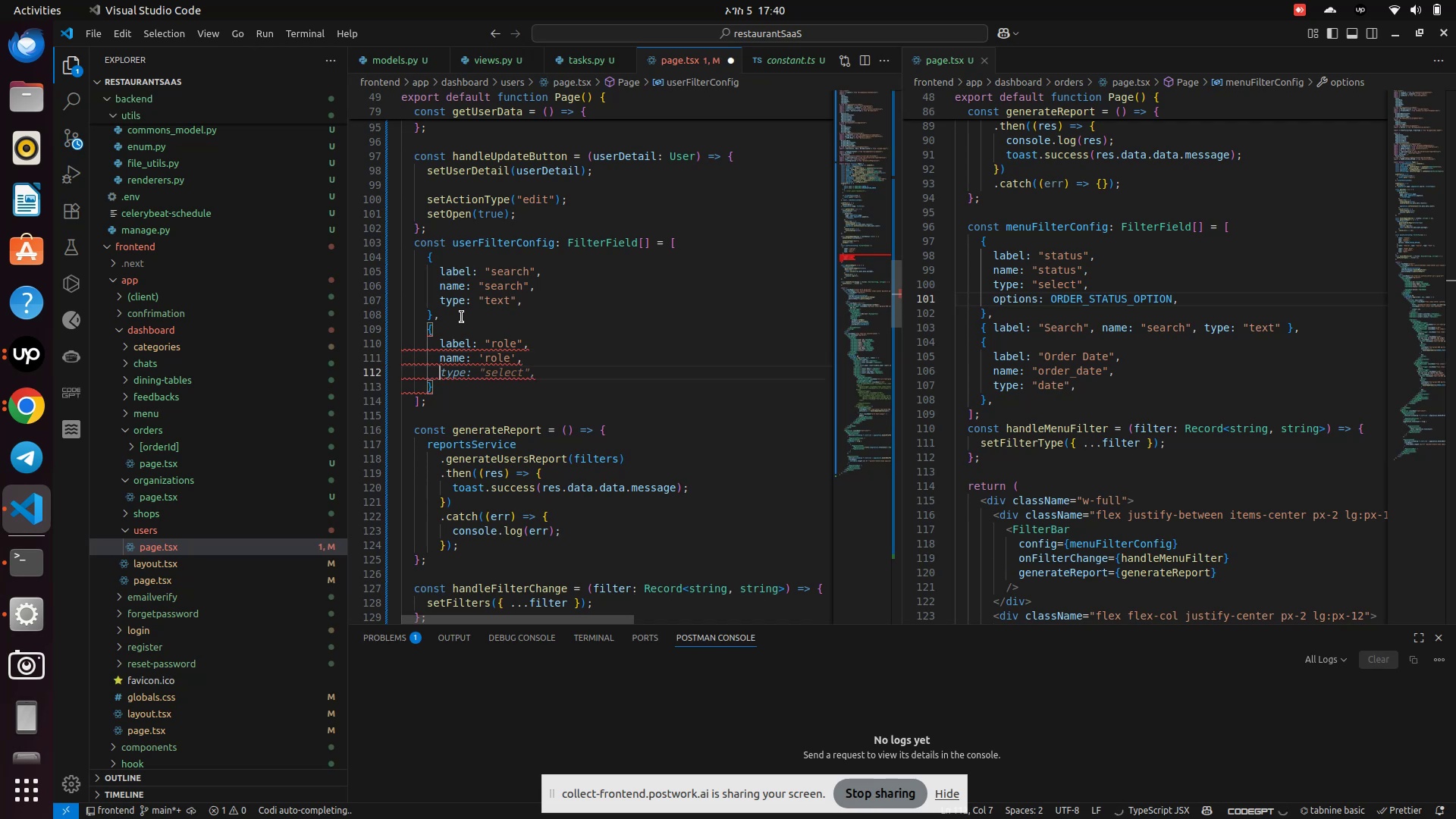 
type(type:"sele)
 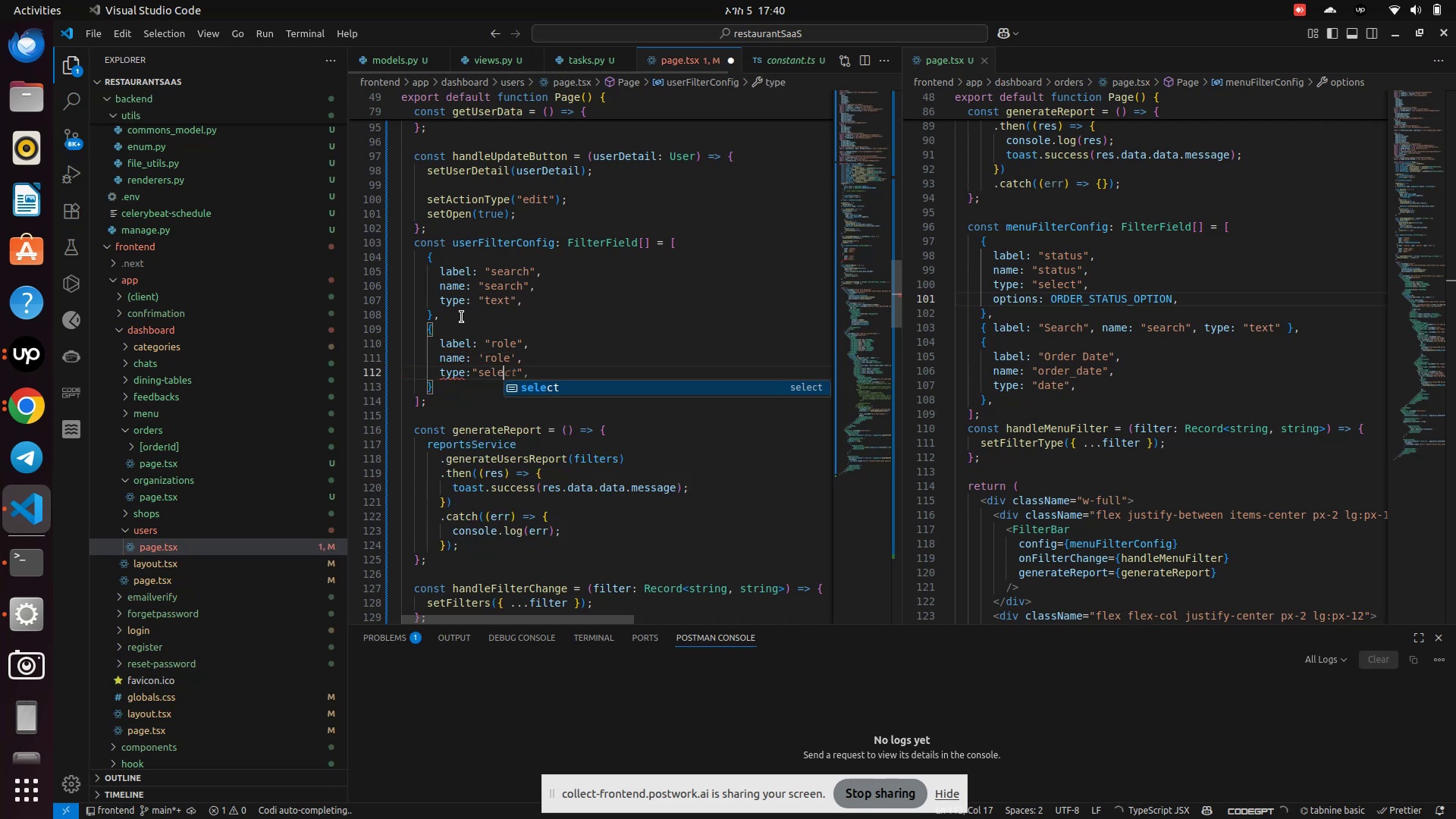 
 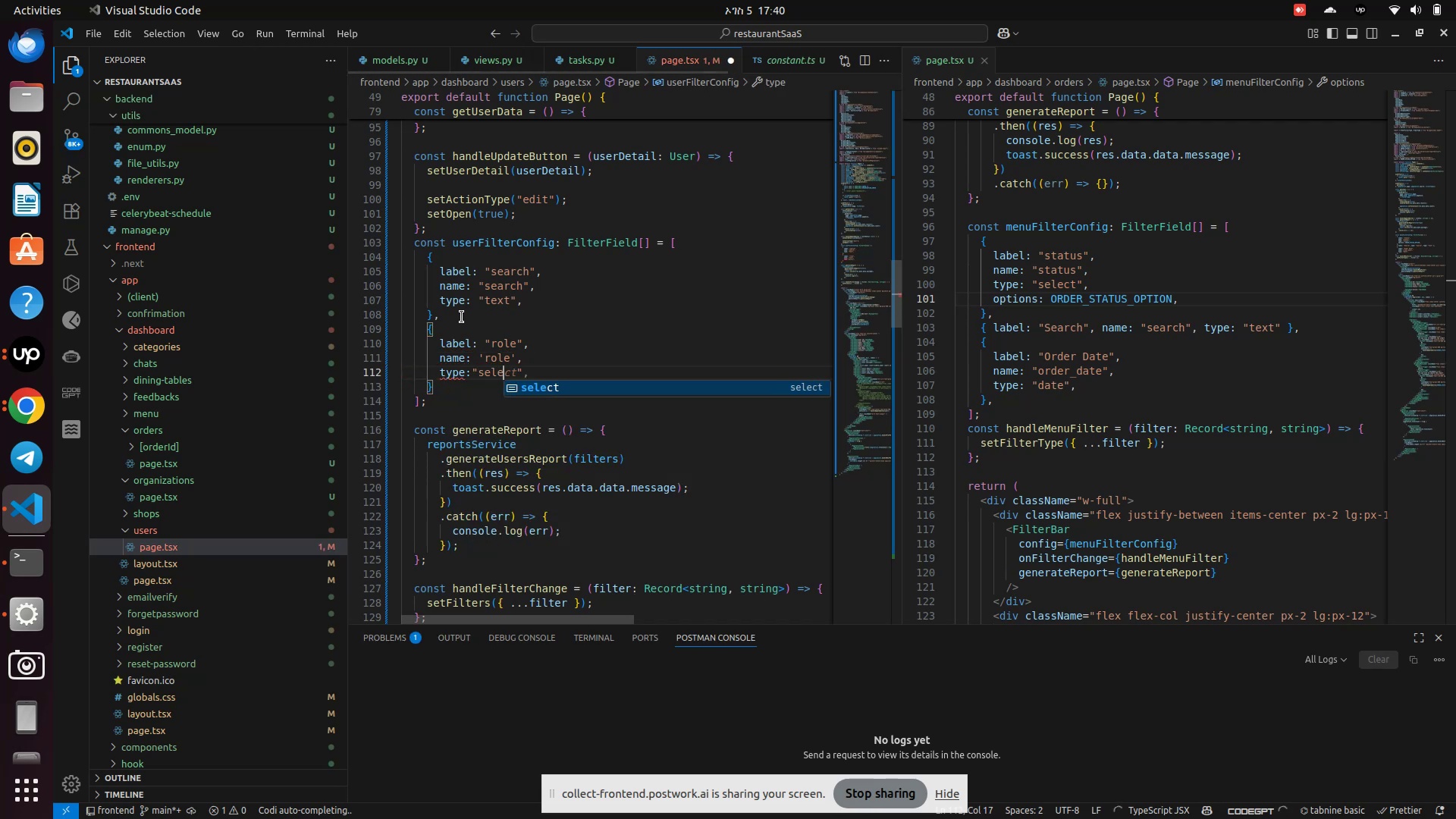 
key(Enter)
 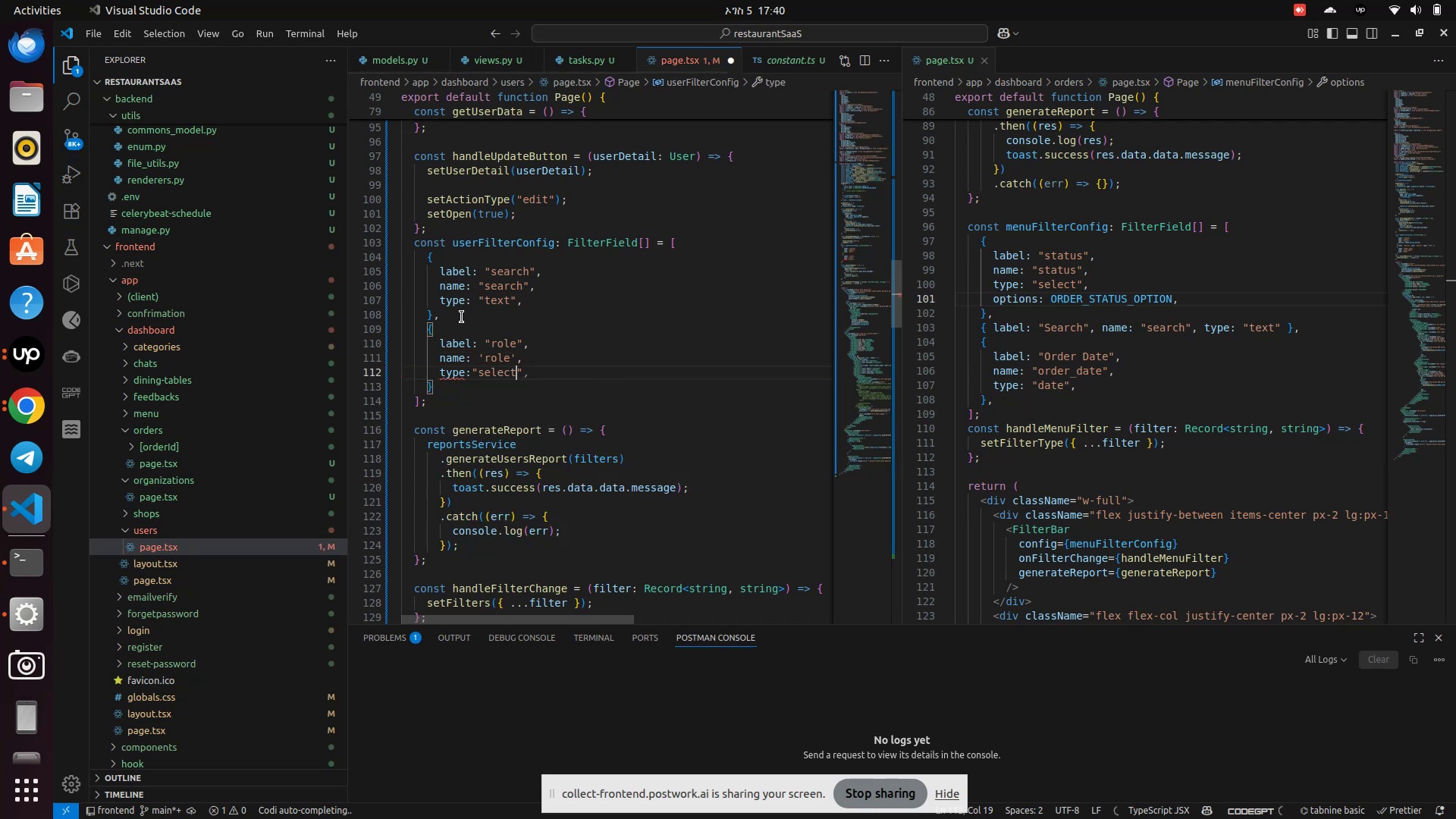 
key(ArrowRight)
 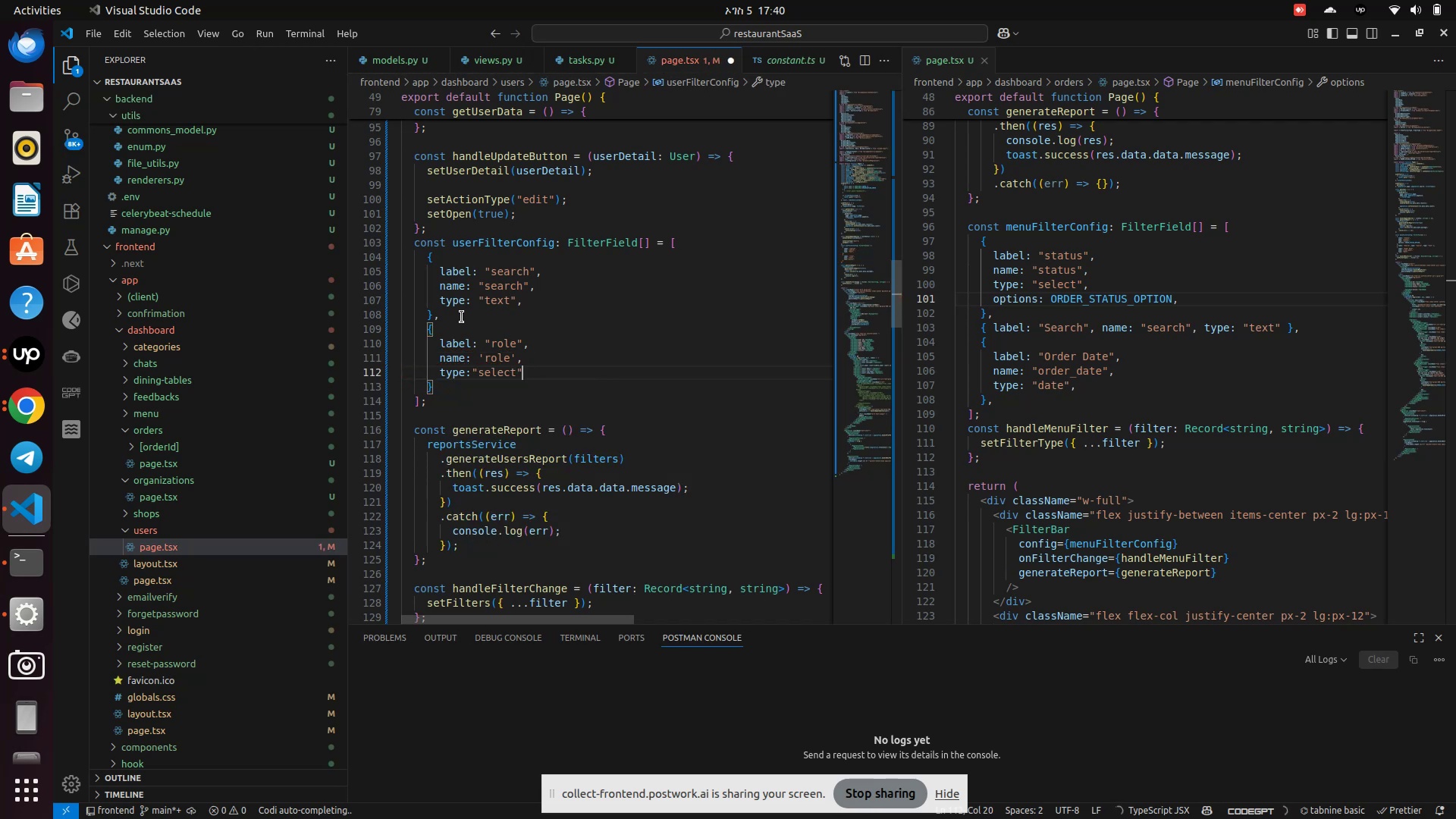 
key(Comma)
 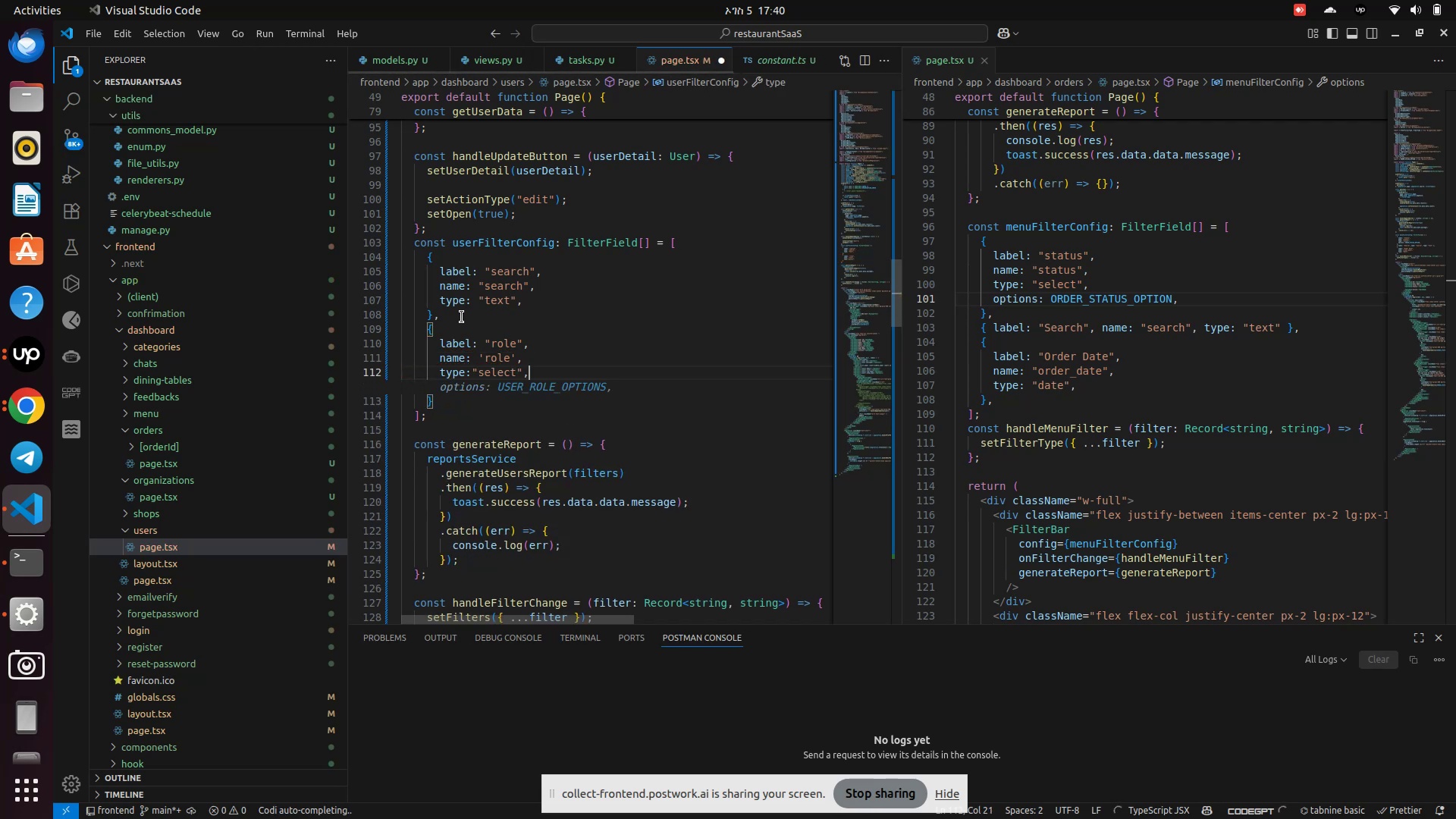 
key(Enter)
 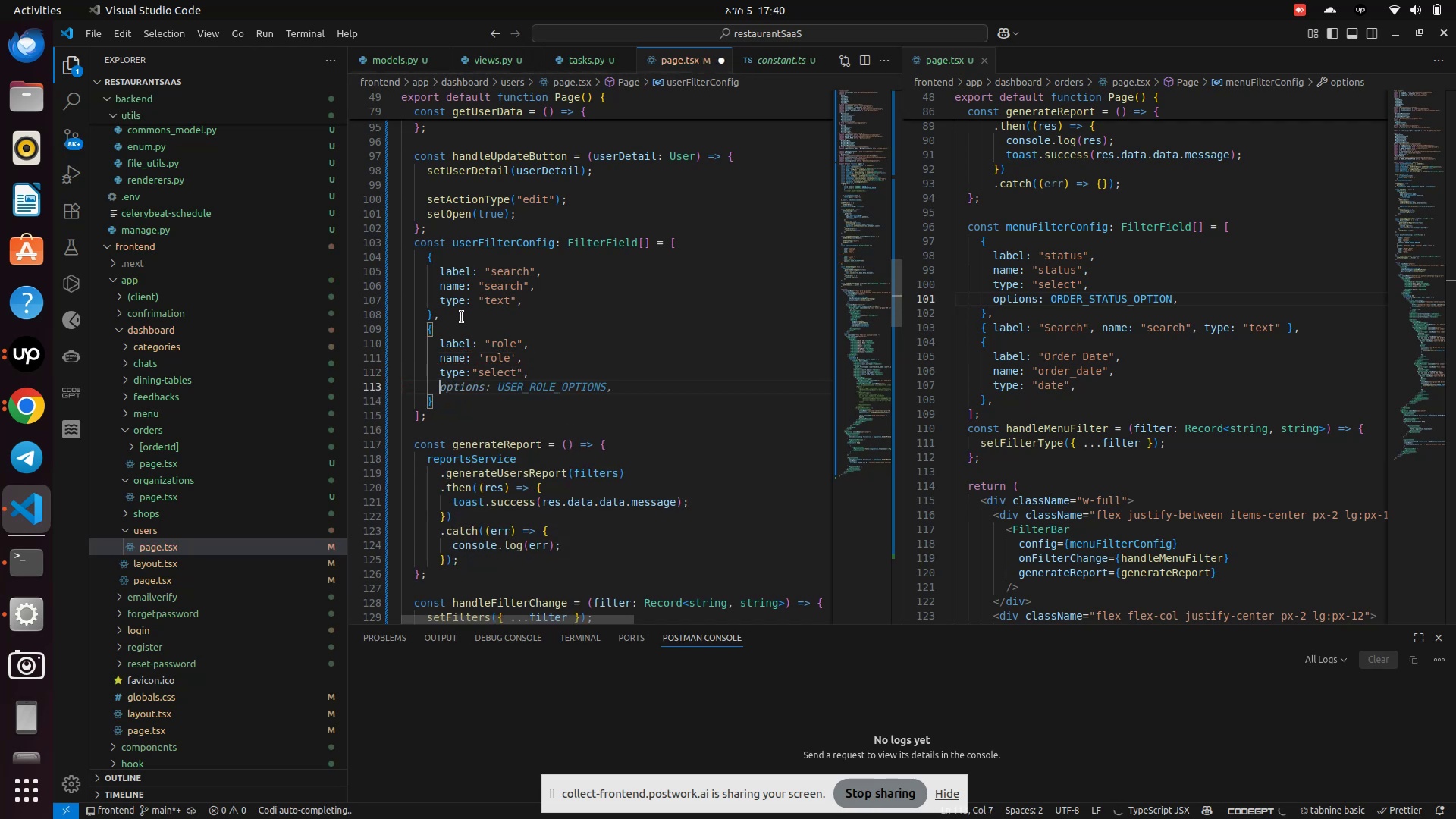 
type(options: USER_Rol)
key(Backspace)
key(Backspace)
type(OLE_OPTIONS,)
 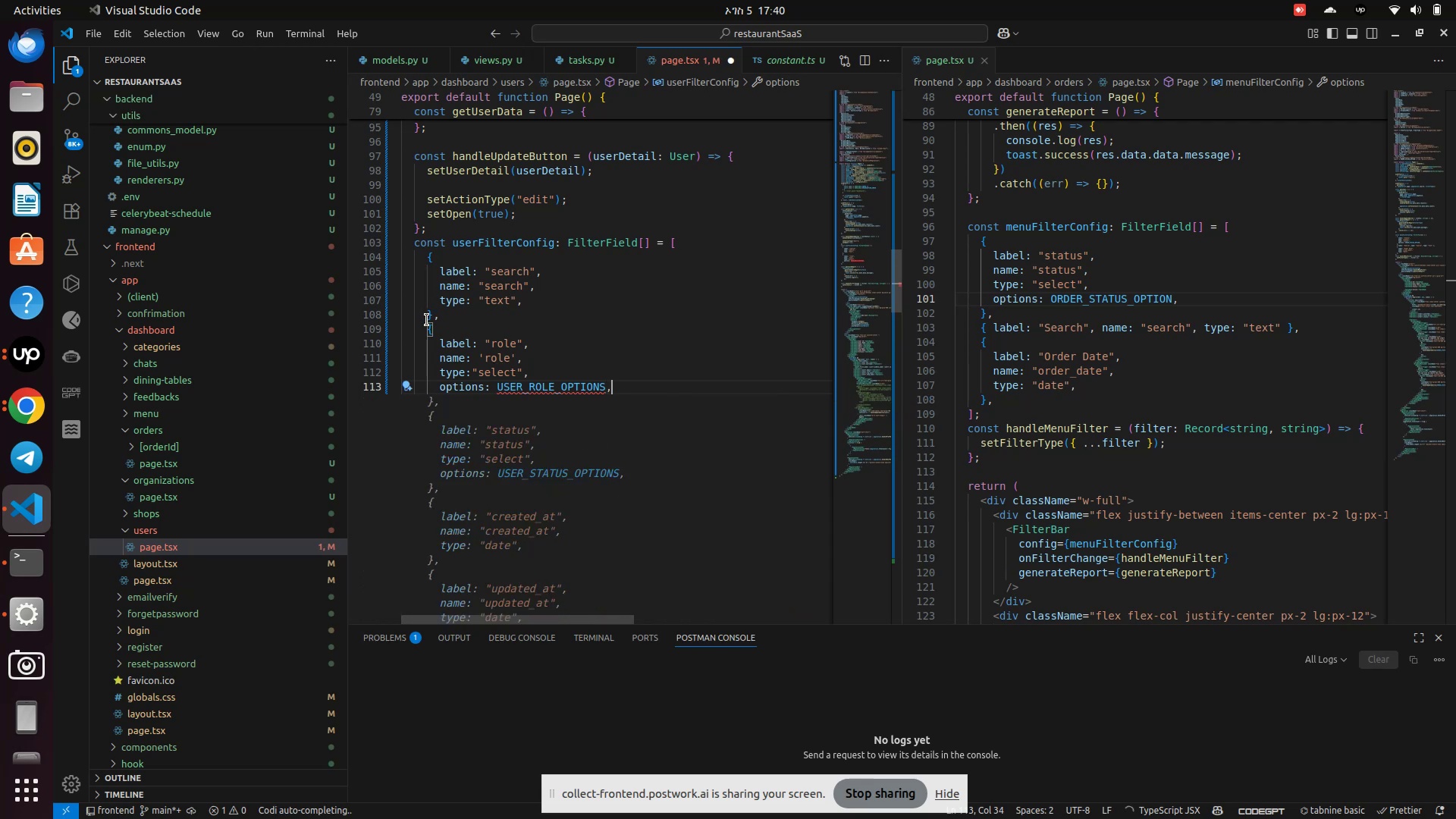 
left_click([710, 465])
 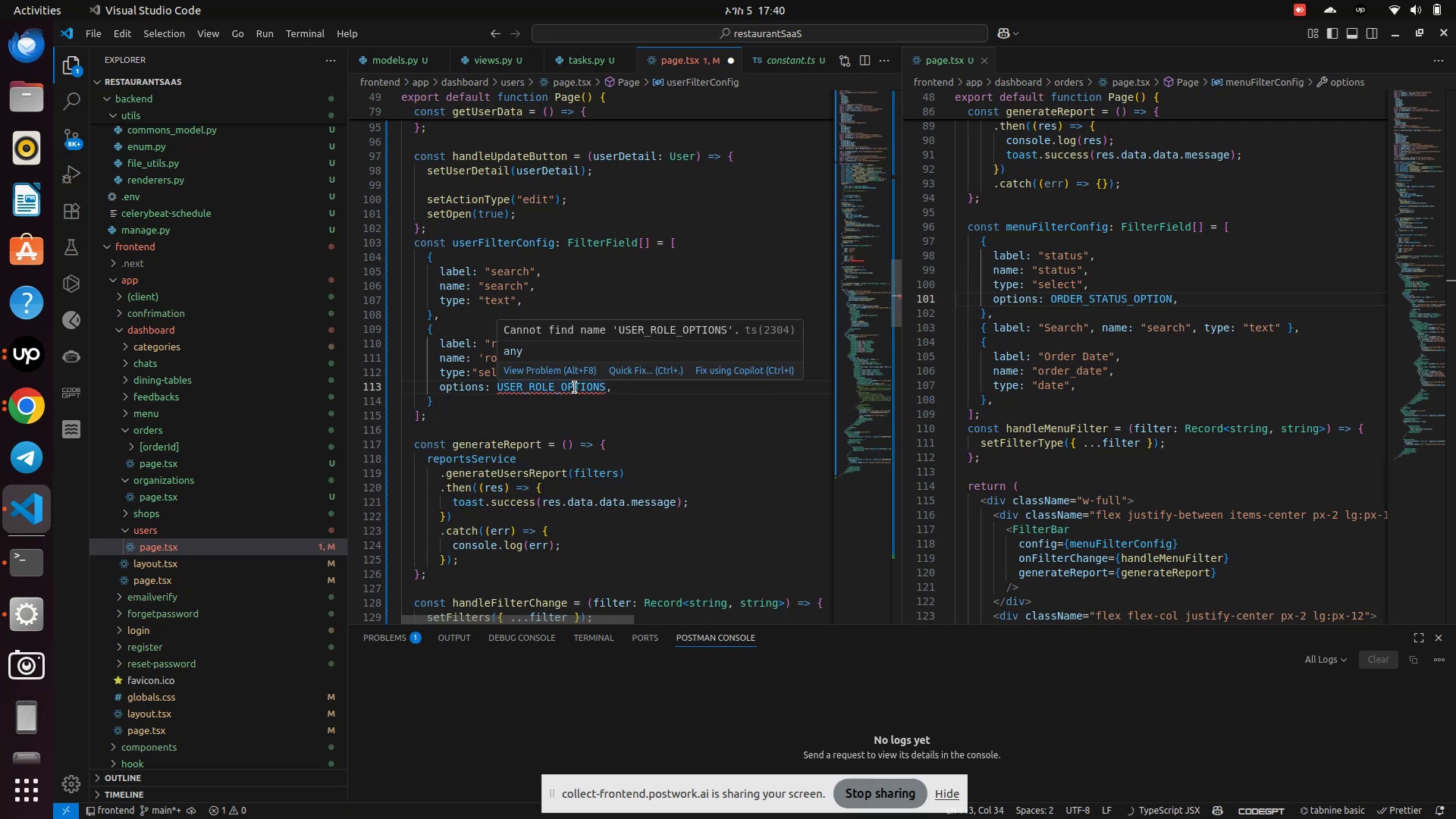 
left_click([625, 373])
 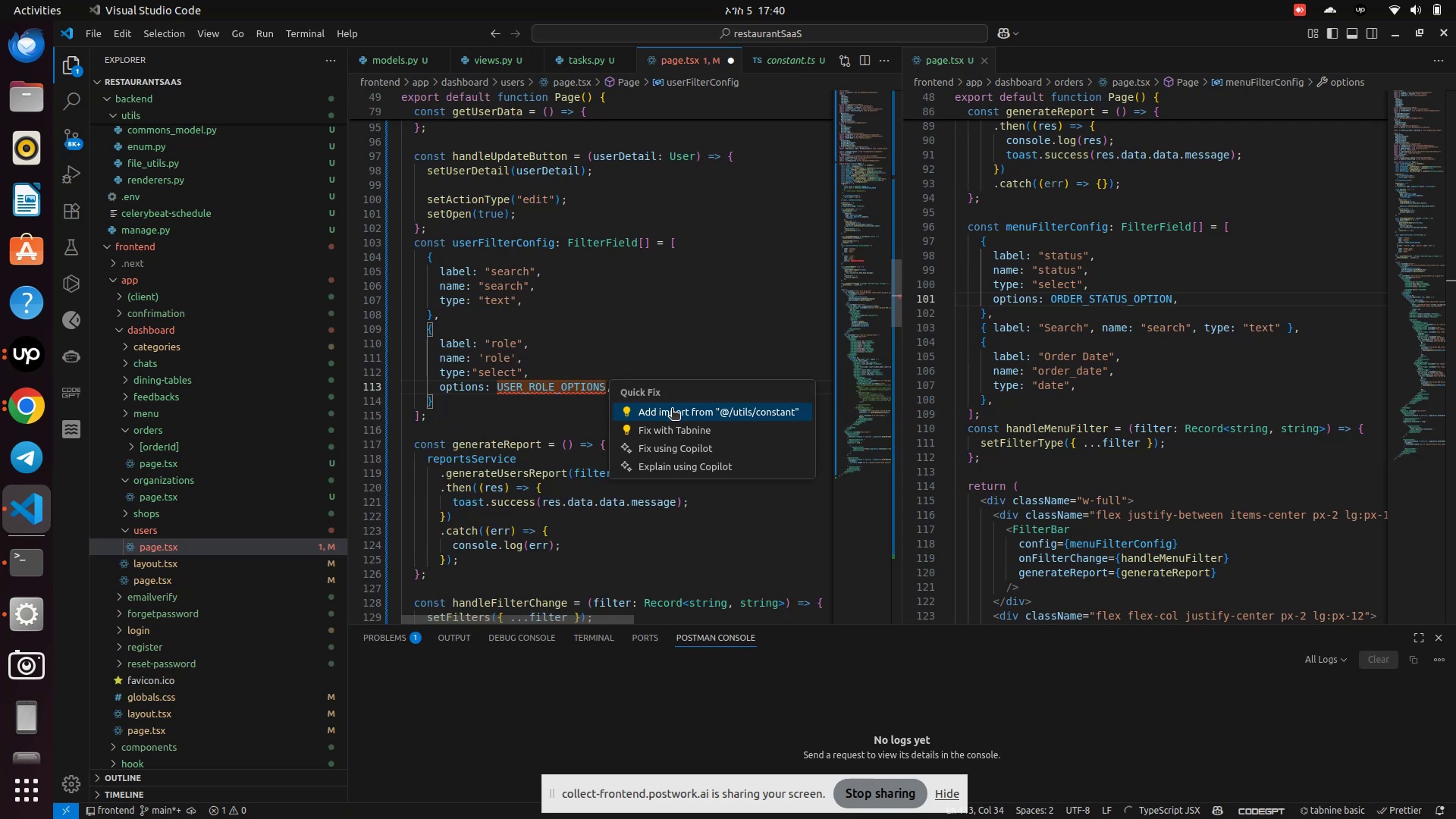 
left_click([672, 410])
 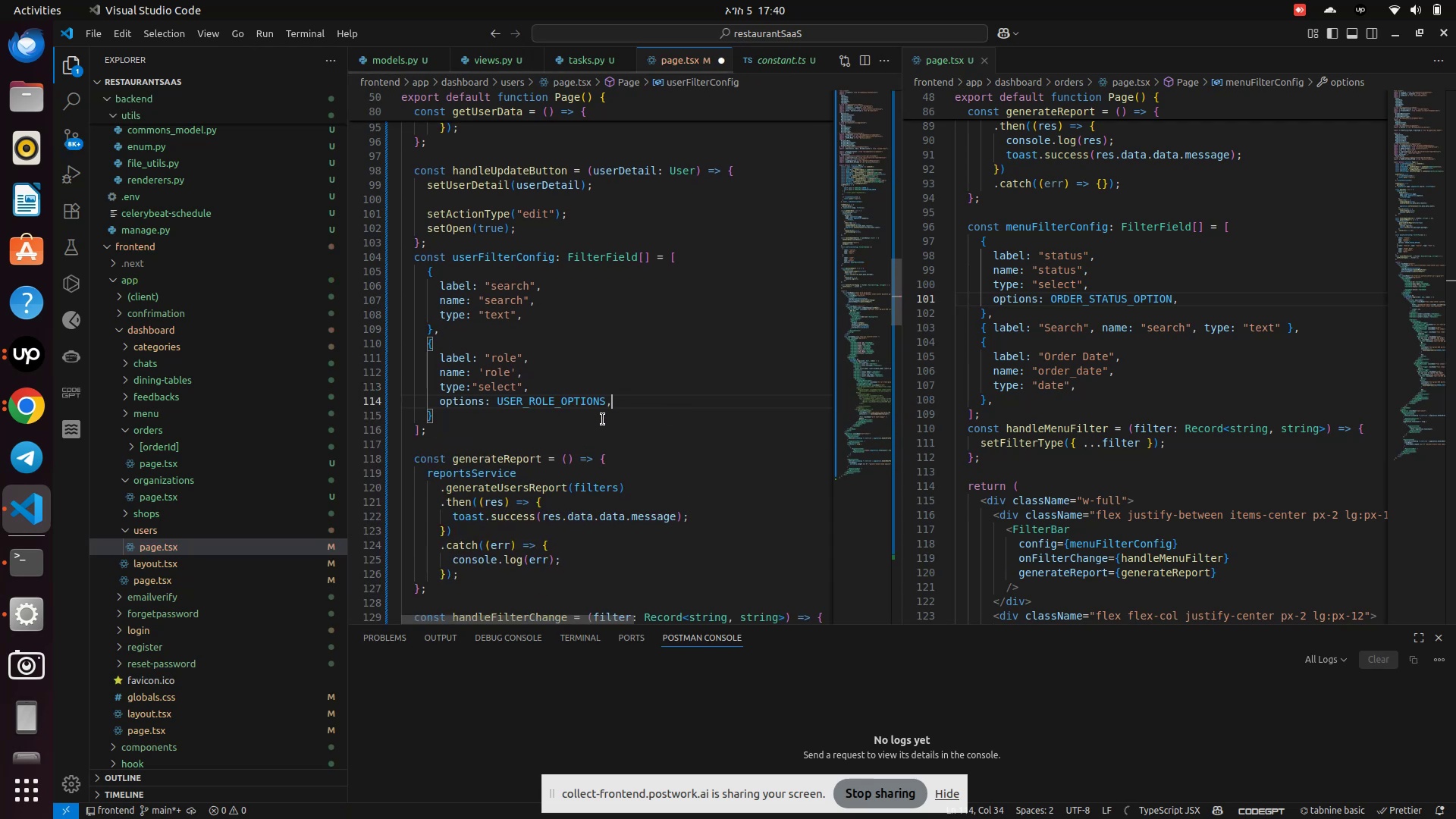 
left_click([604, 420])
 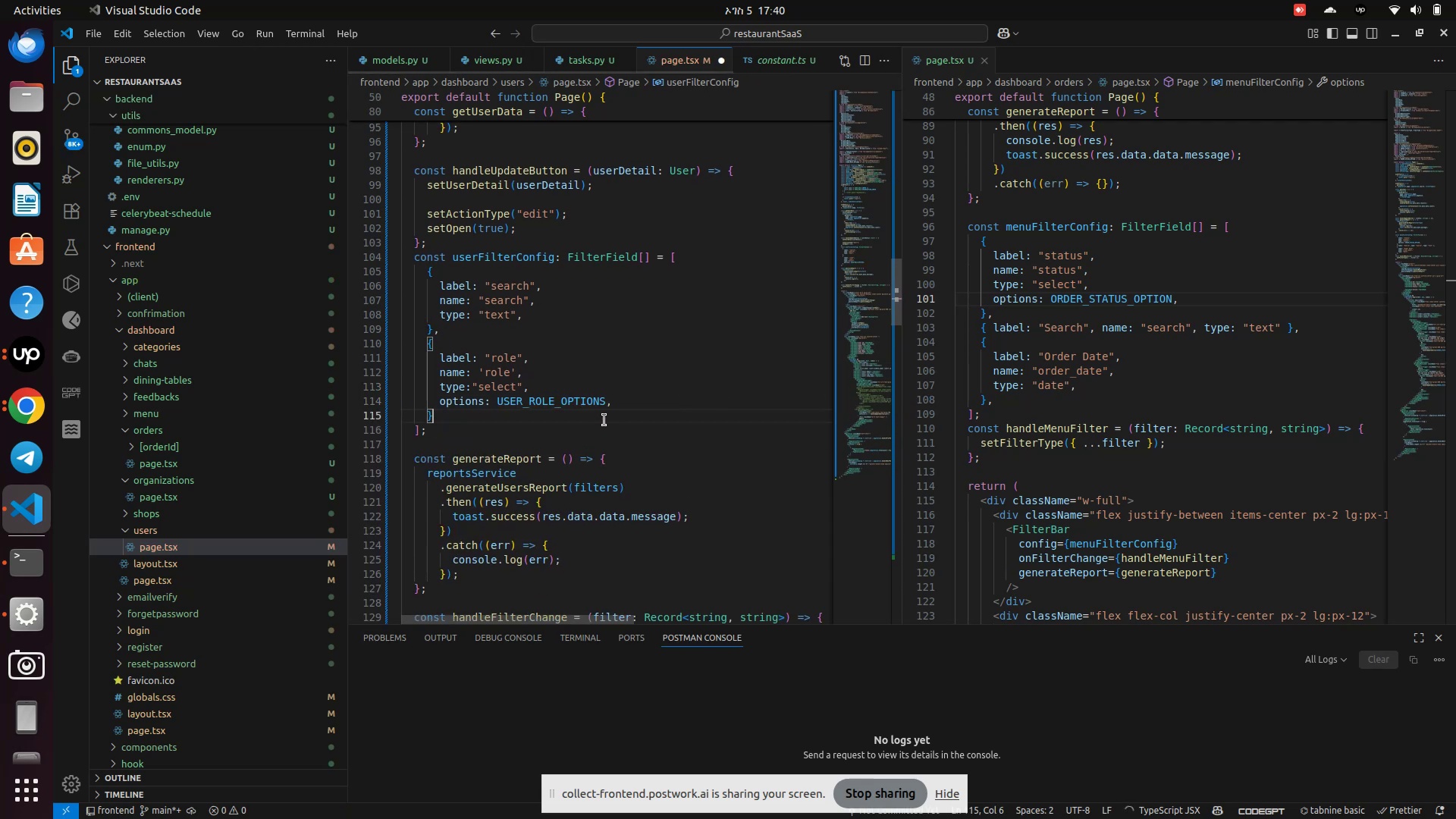 
key(Control+S)
 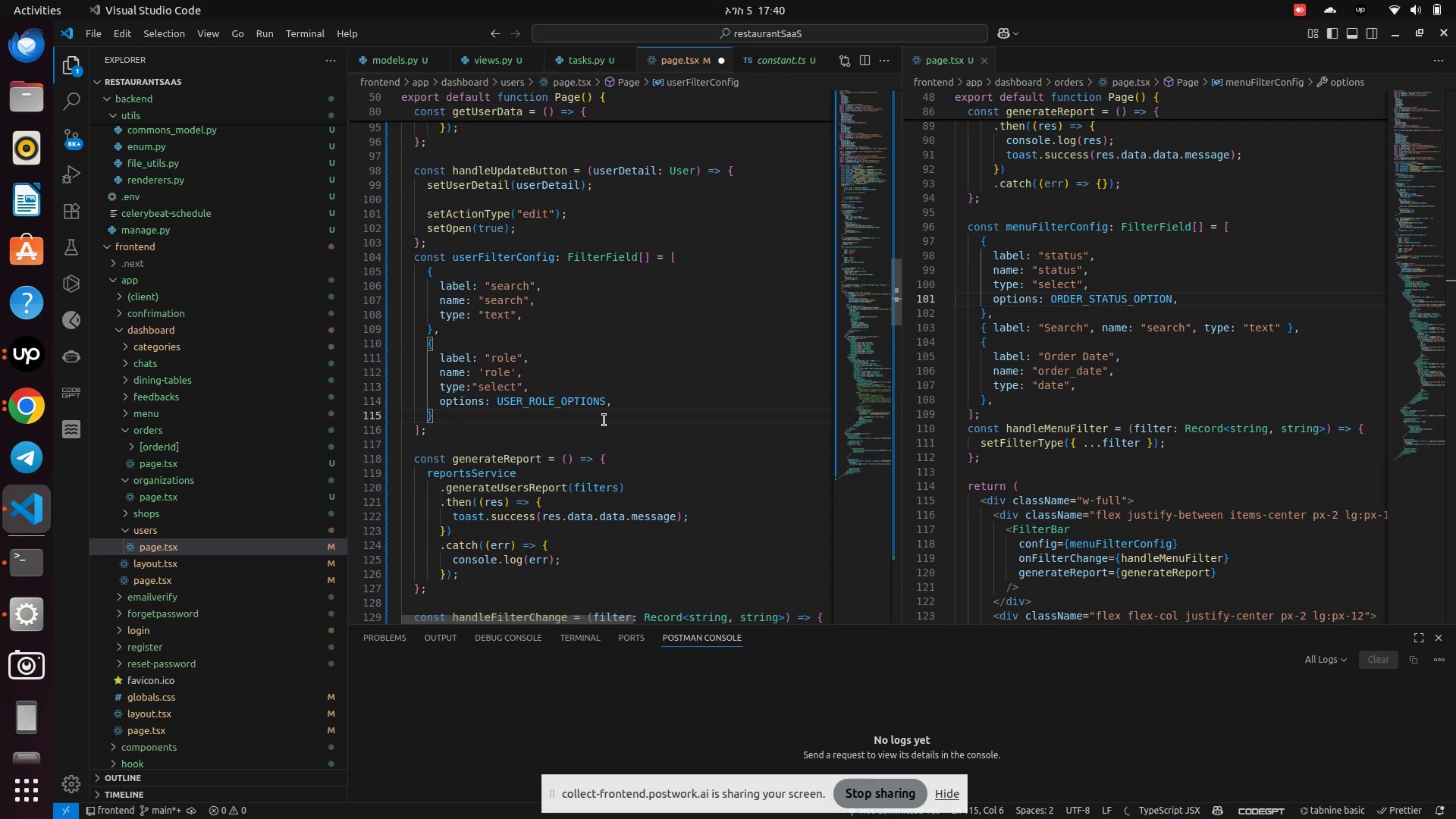 
key(Control+S)
 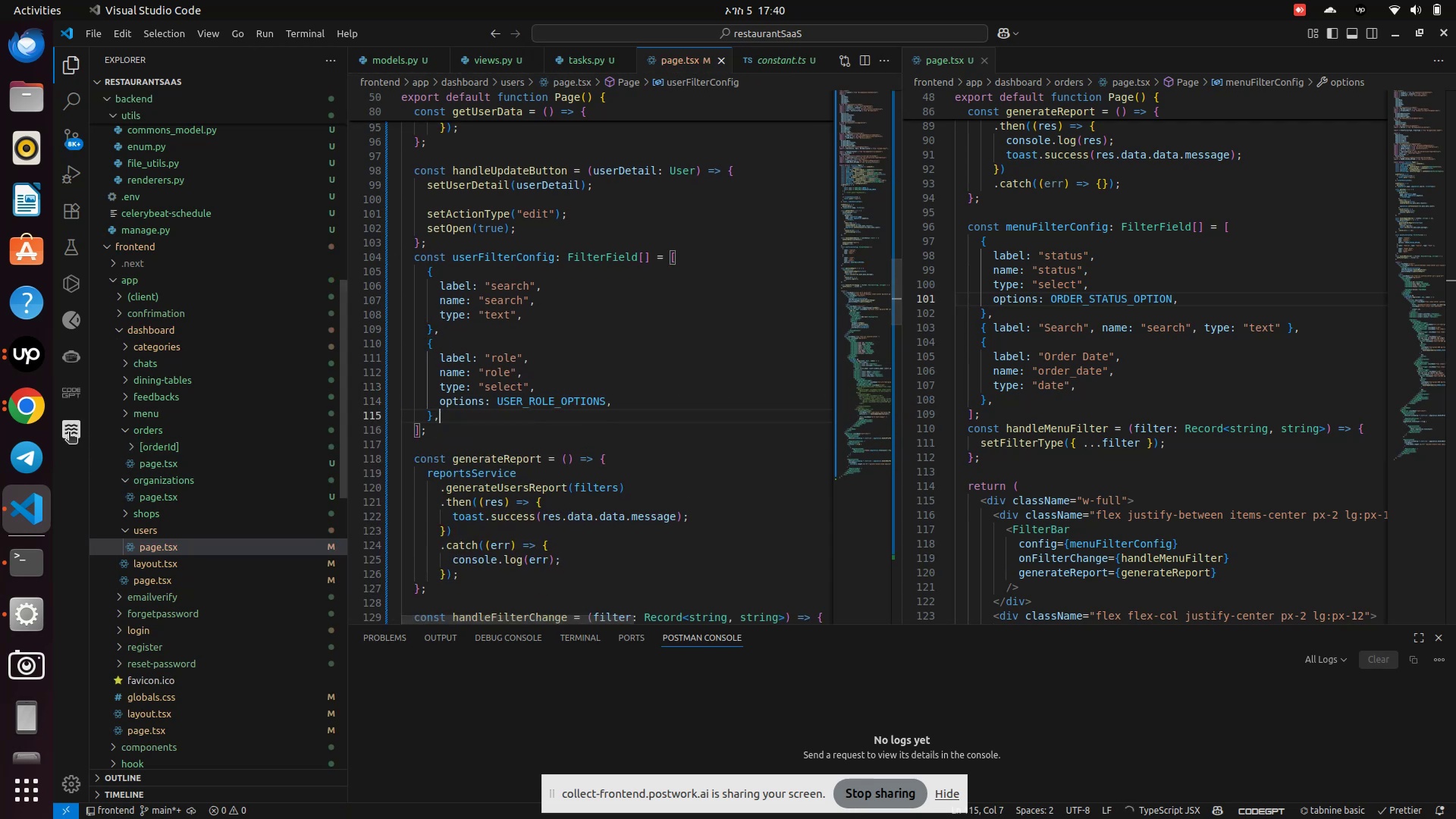 
left_click([29, 417])
 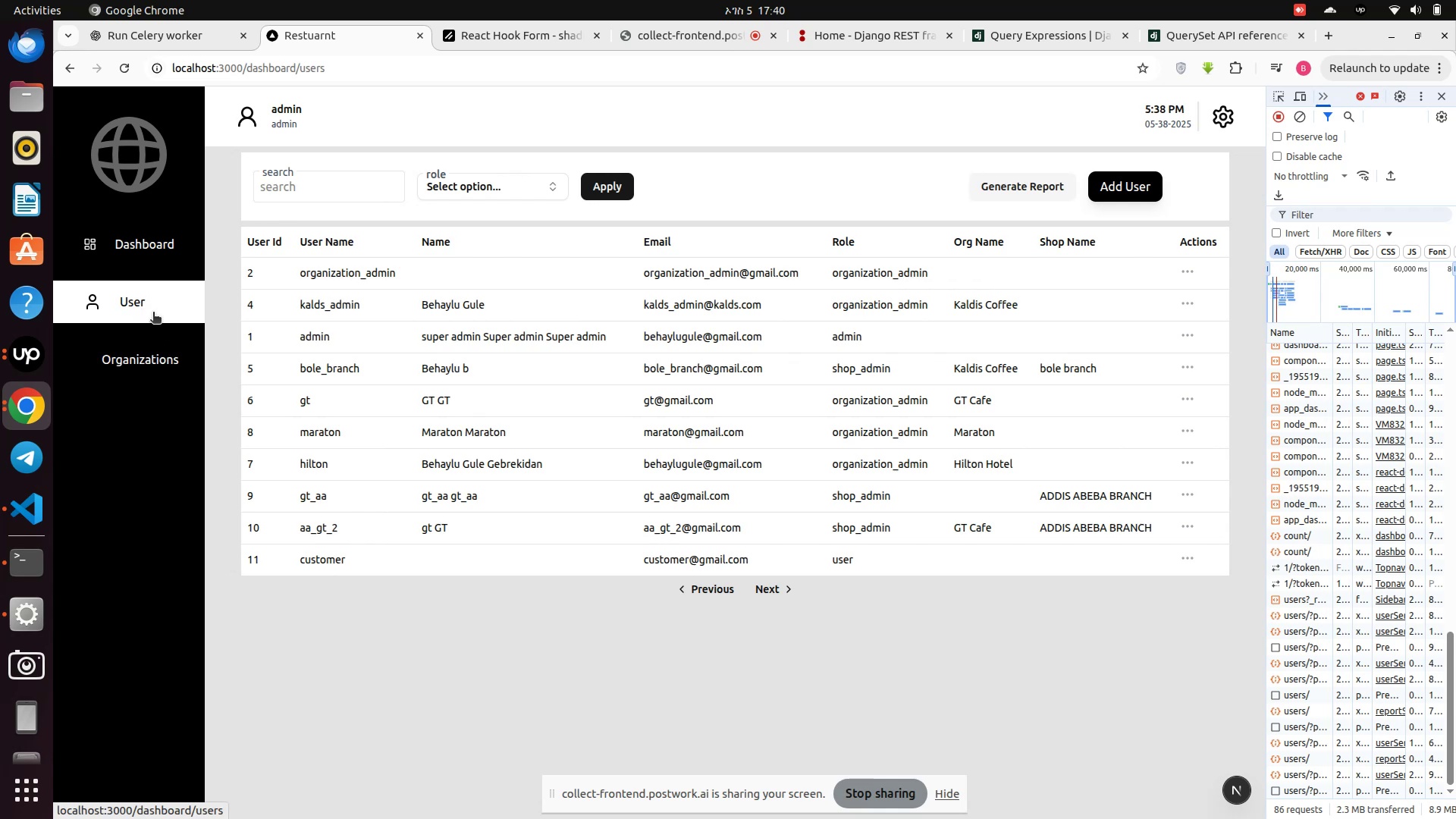 
left_click([521, 188])
 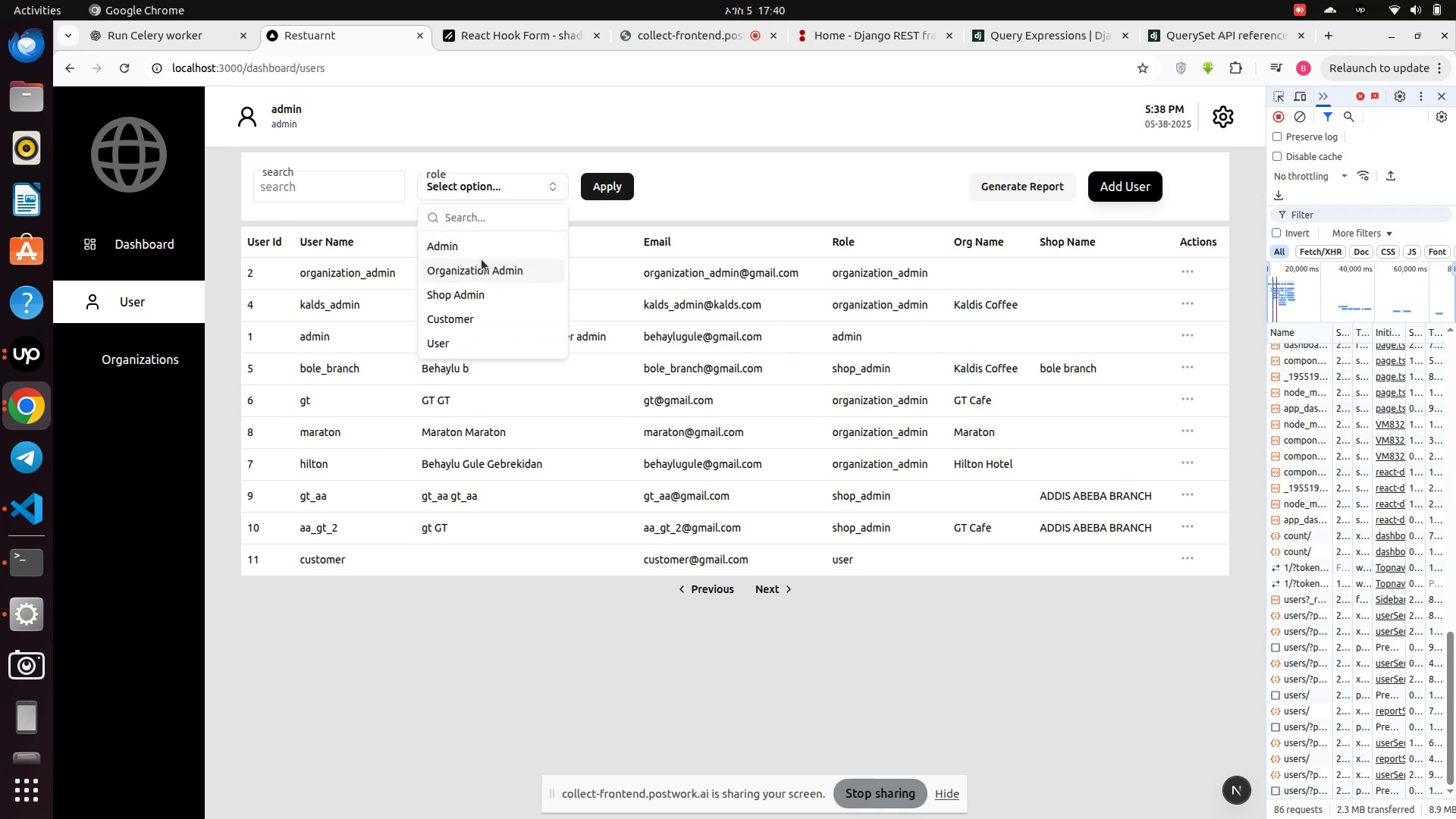 
left_click([480, 264])
 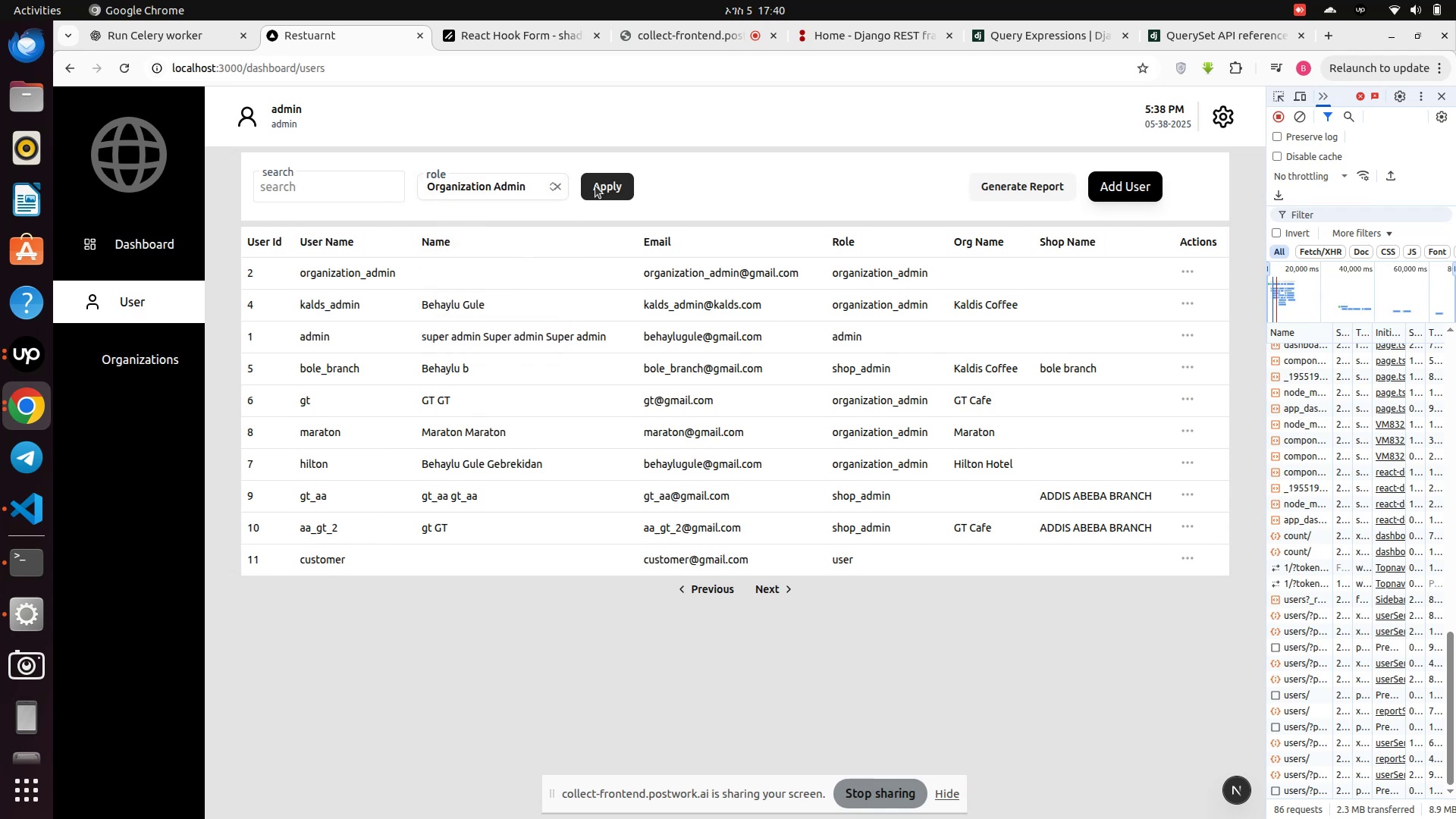 
left_click([610, 186])
 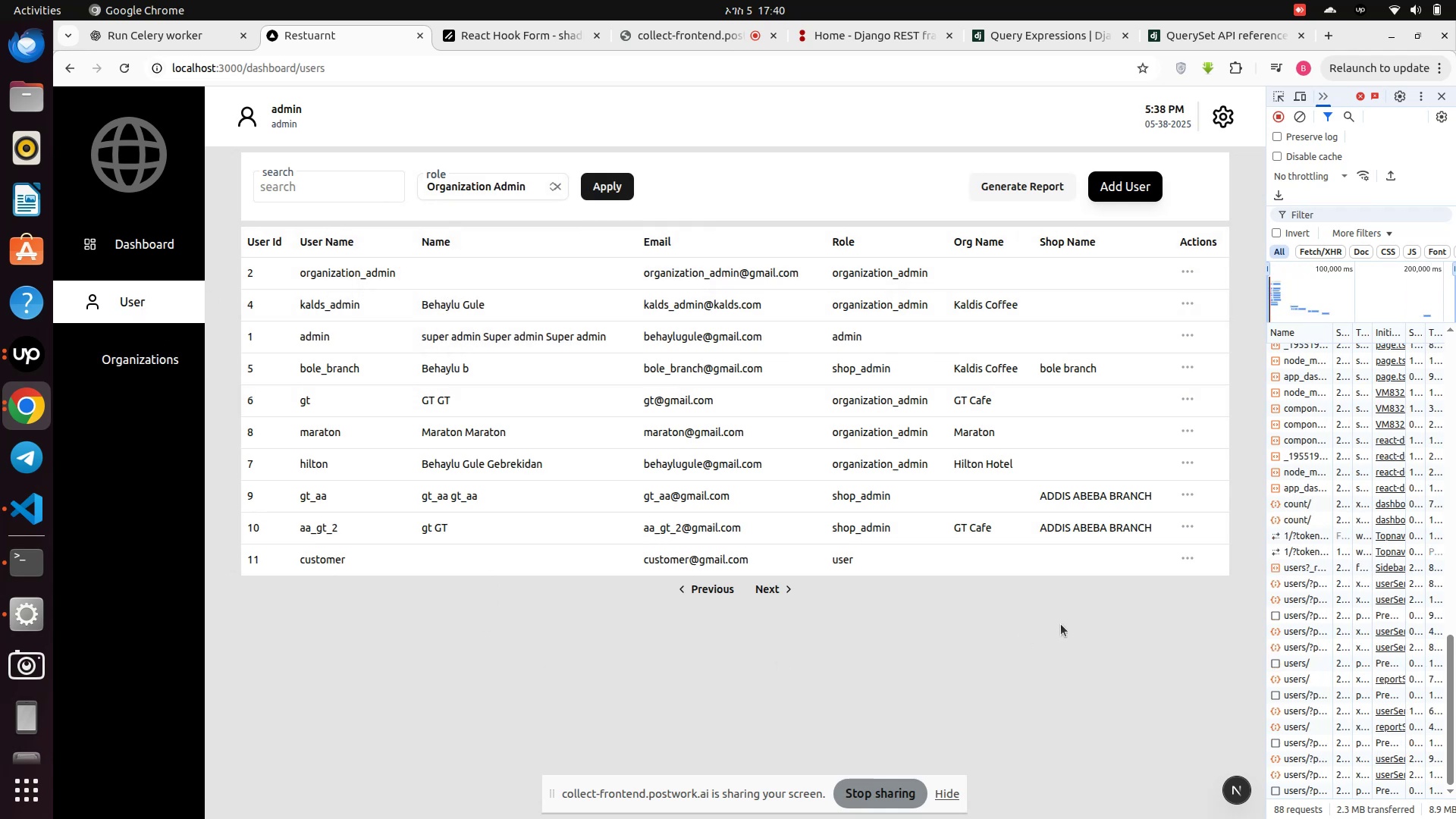 
scroll: coordinate [1301, 691], scroll_direction: down, amount: 3.0
 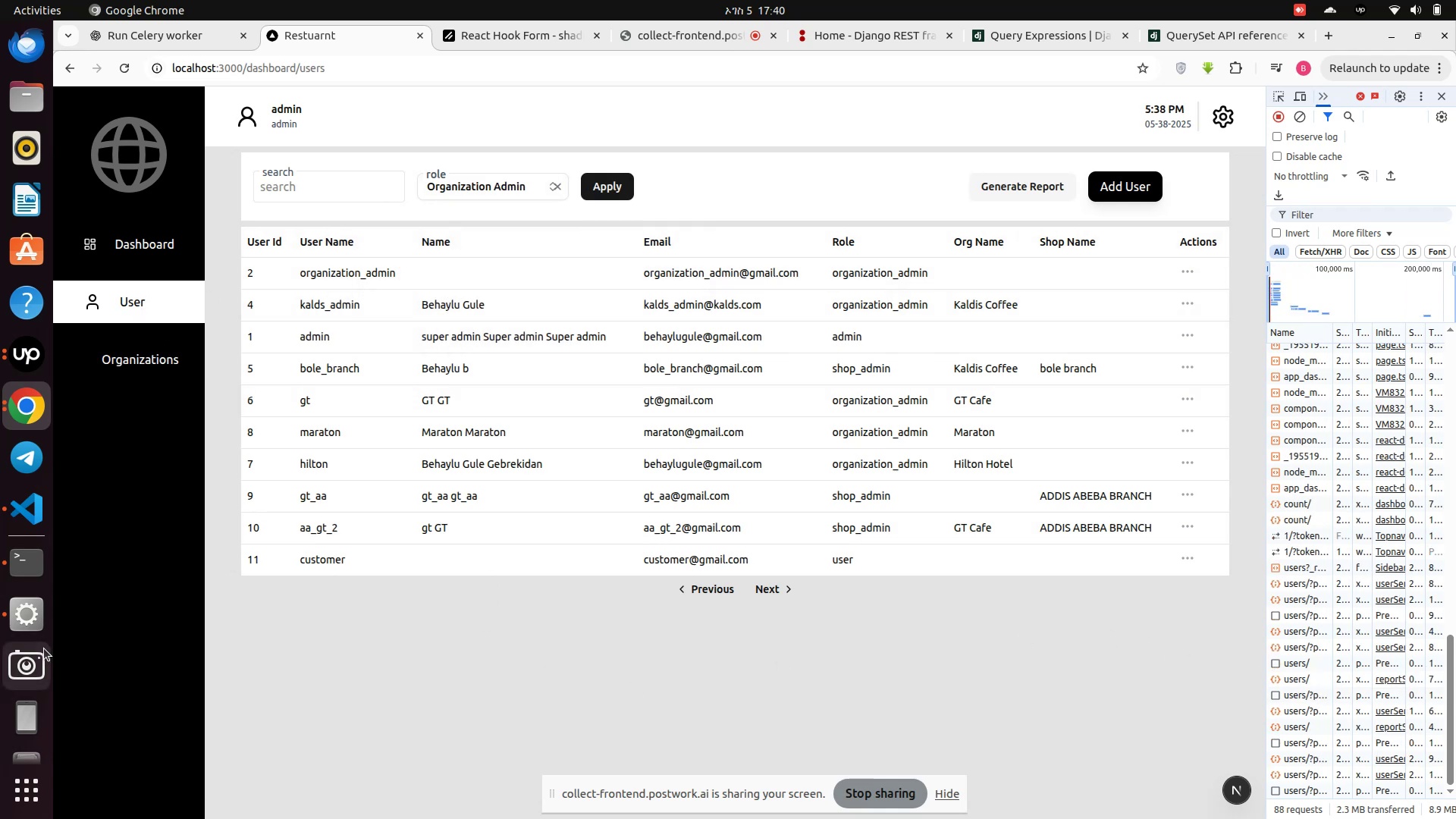 
mouse_move([27, 566])
 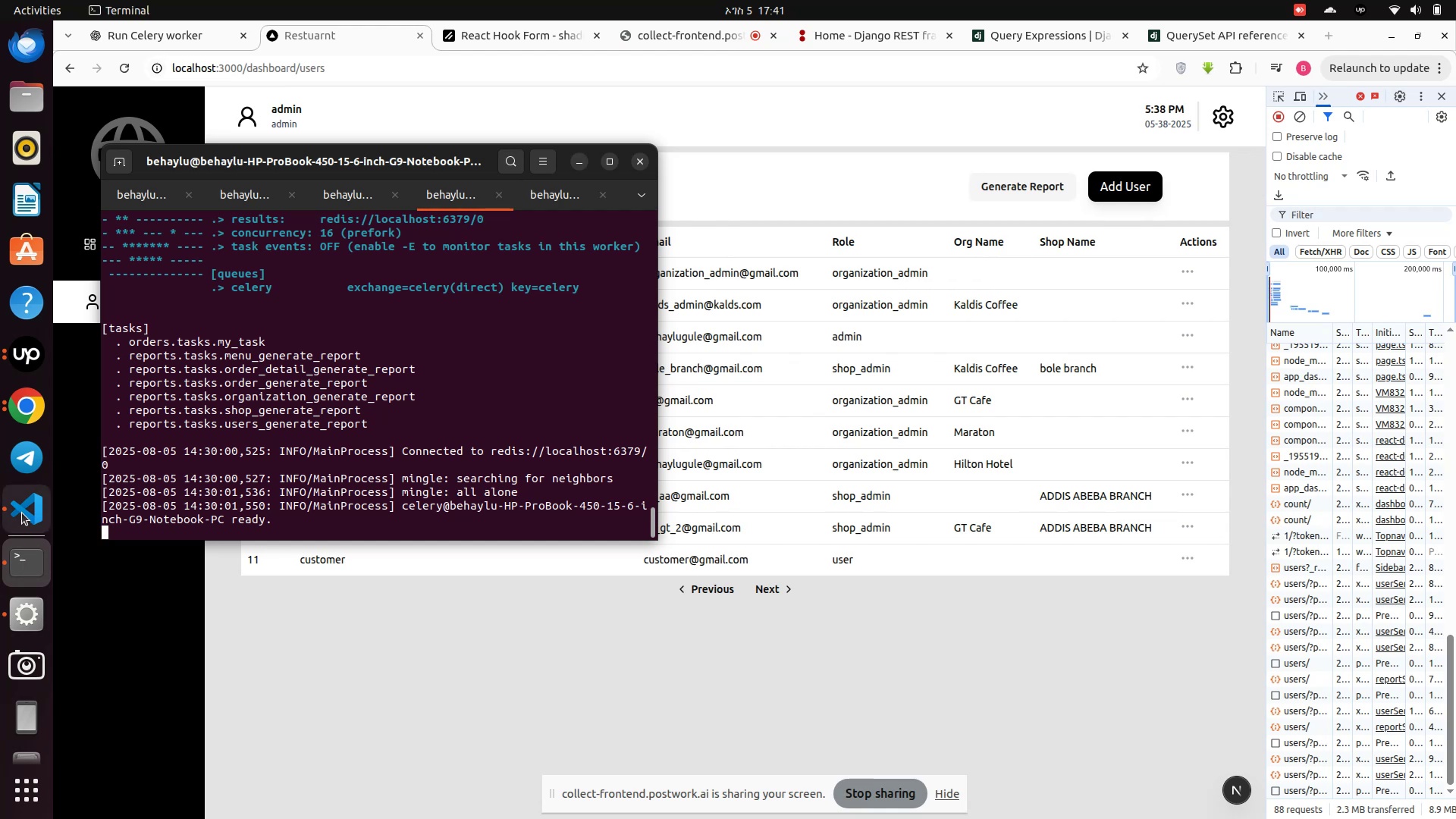 
left_click([22, 513])
 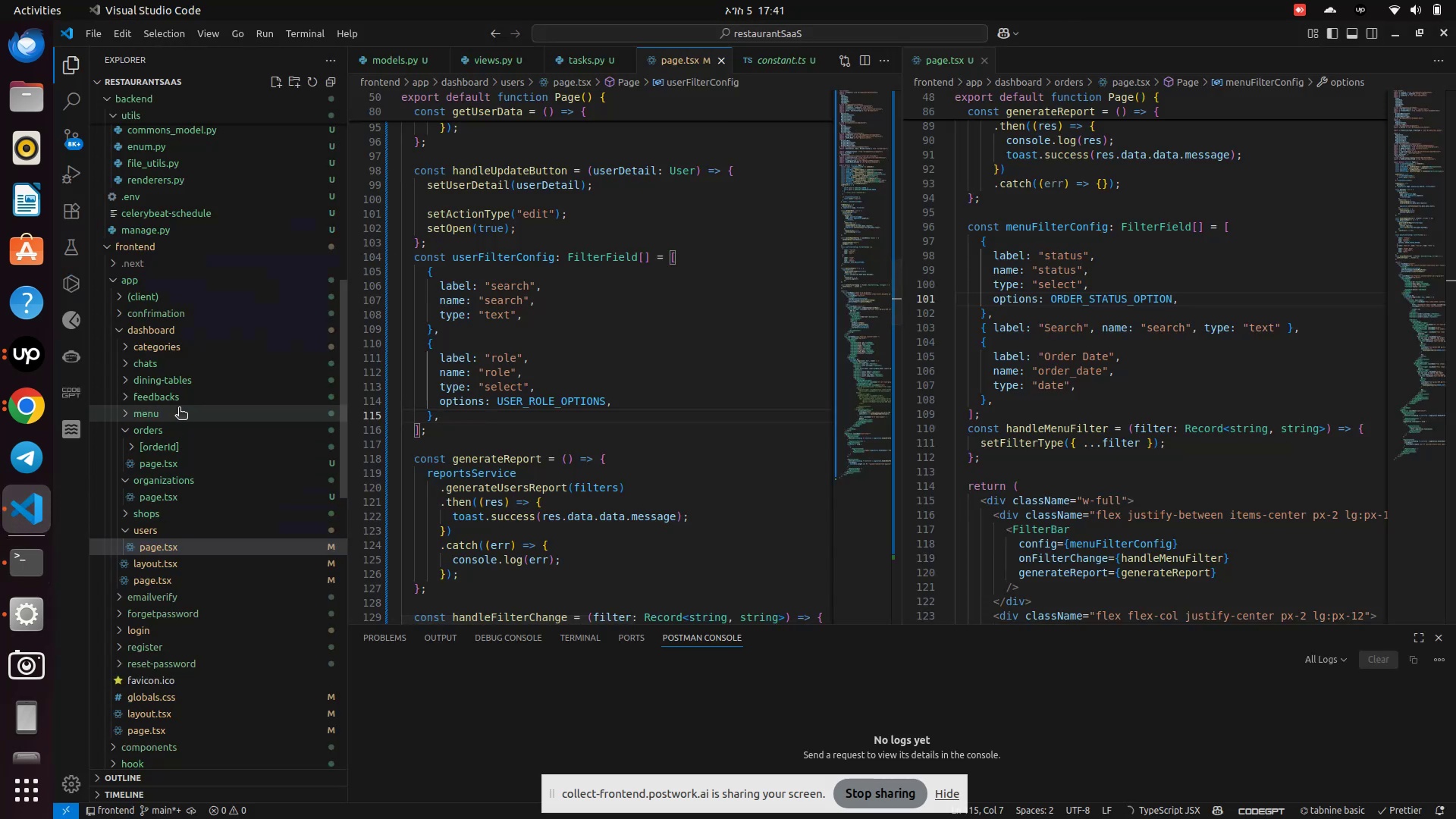 
scroll: coordinate [167, 327], scroll_direction: up, amount: 33.0
 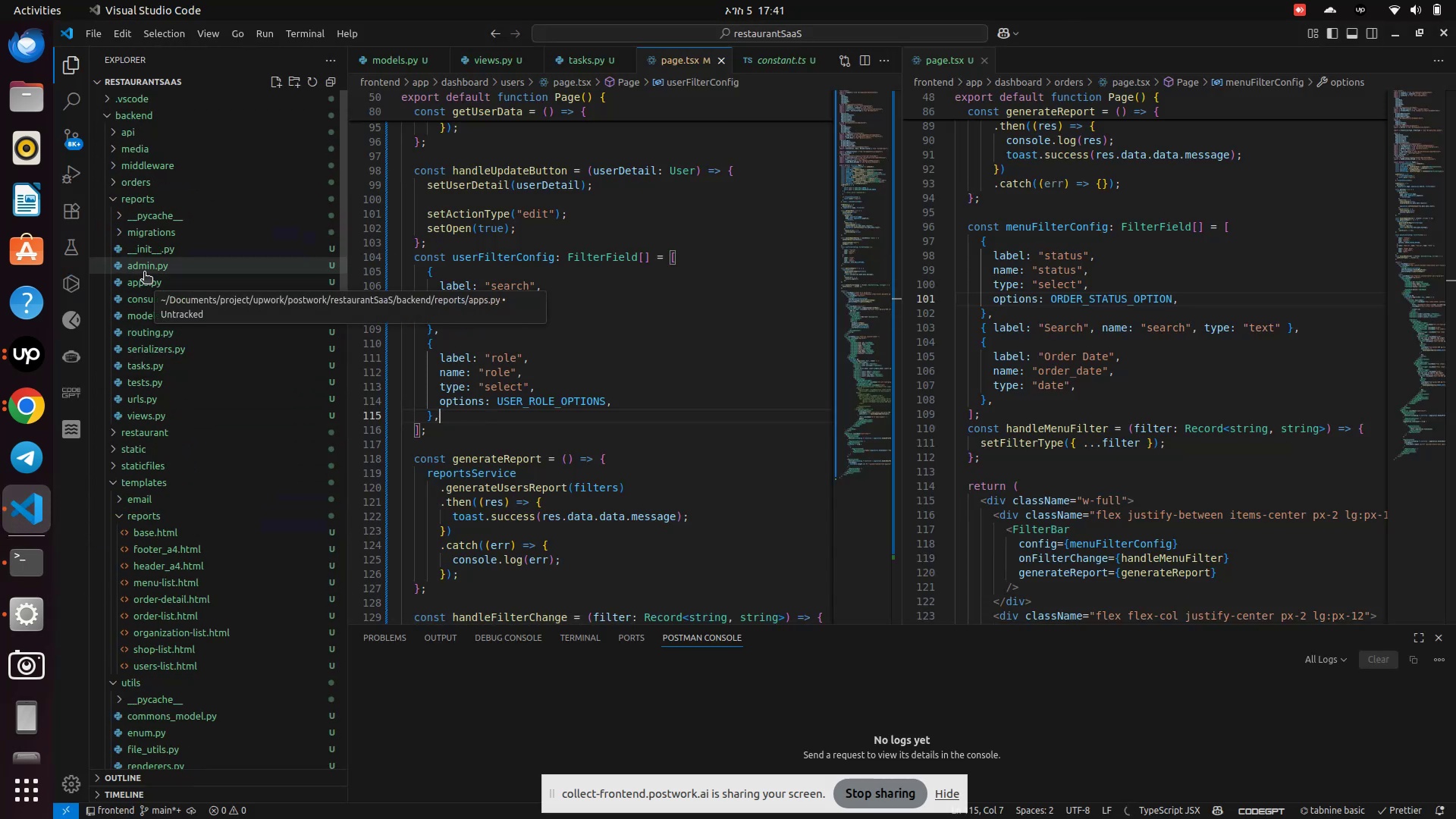 
left_click([140, 274])
 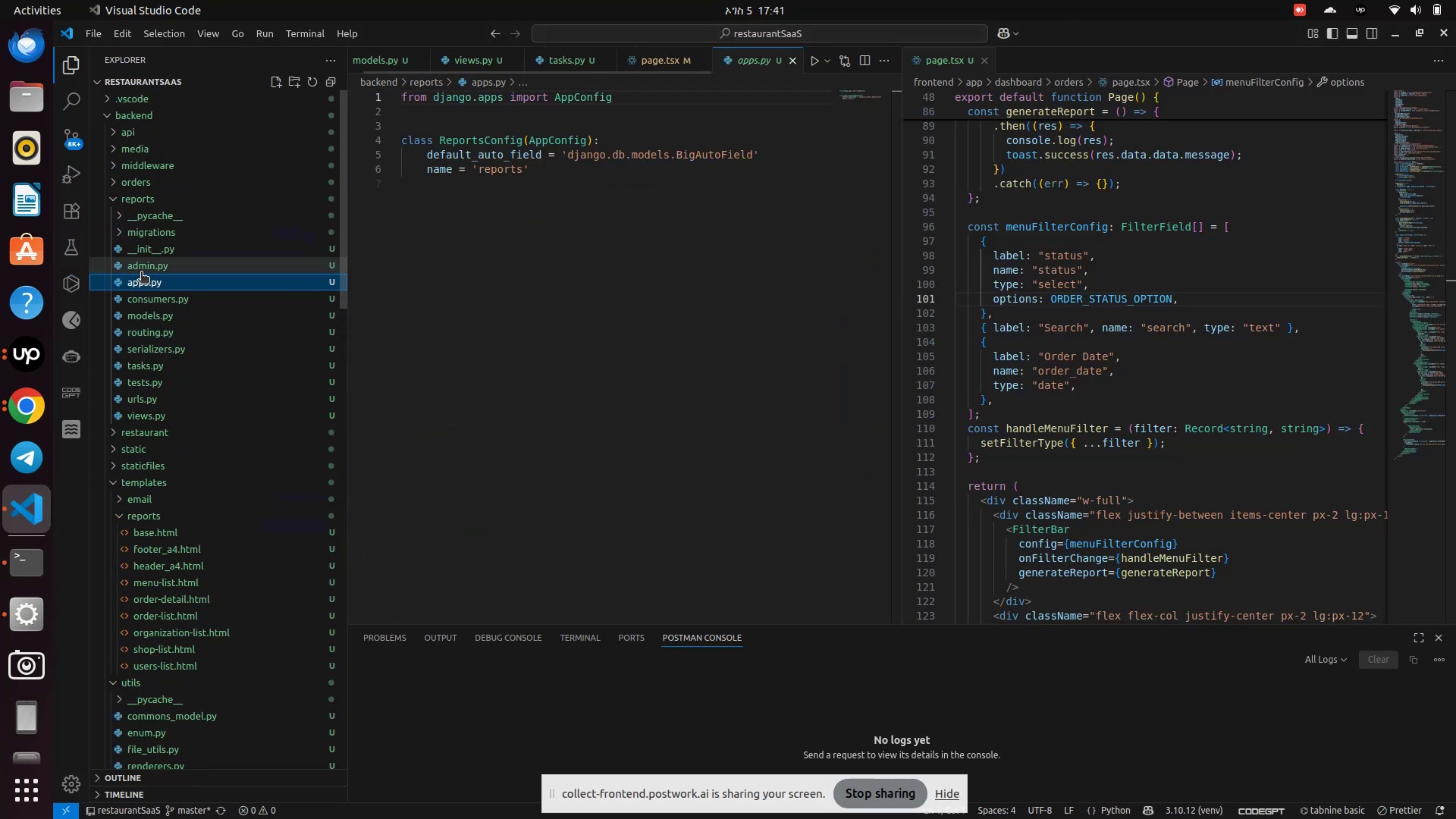 
left_click([141, 273])
 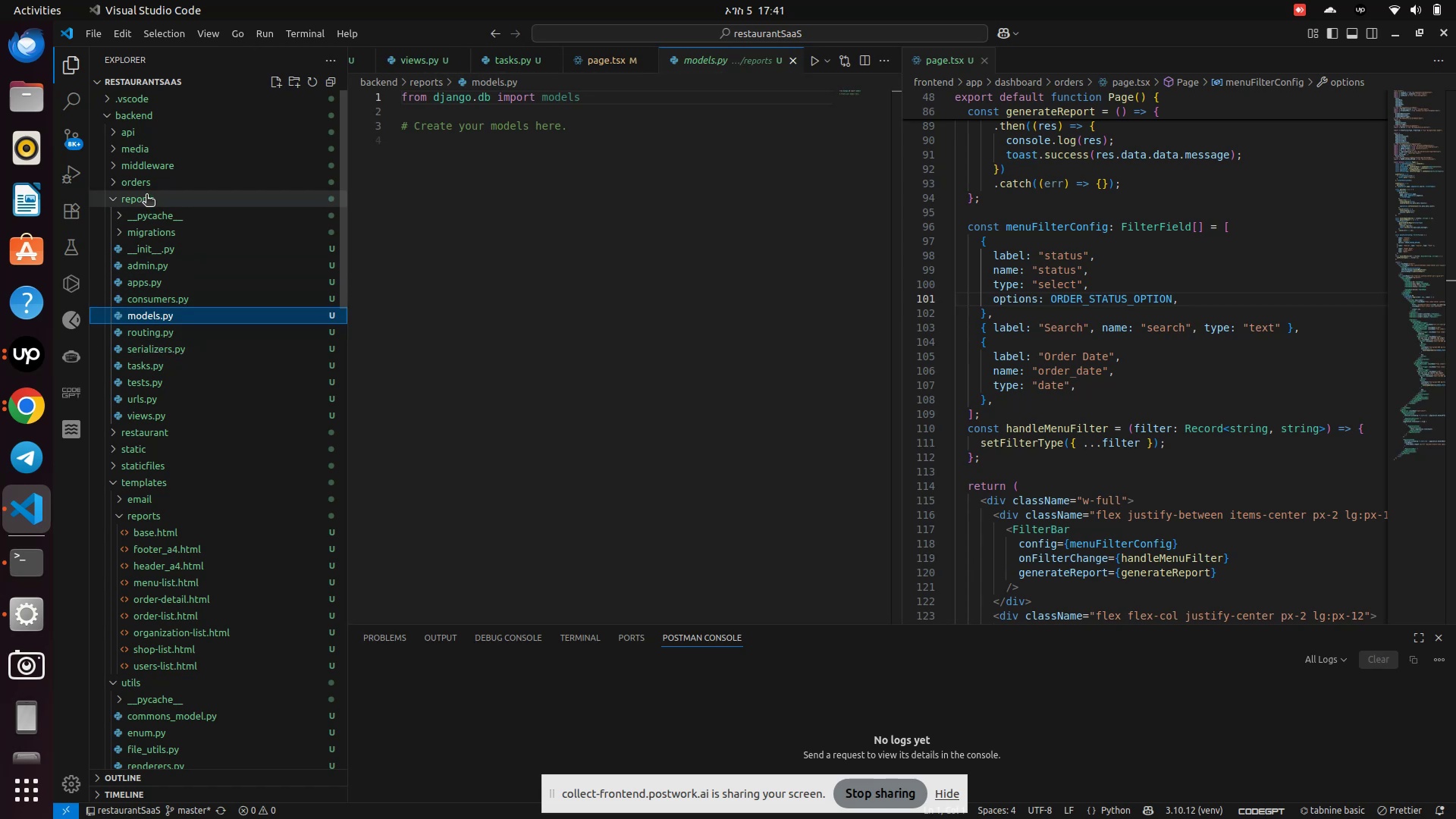 
left_click([115, 124])
 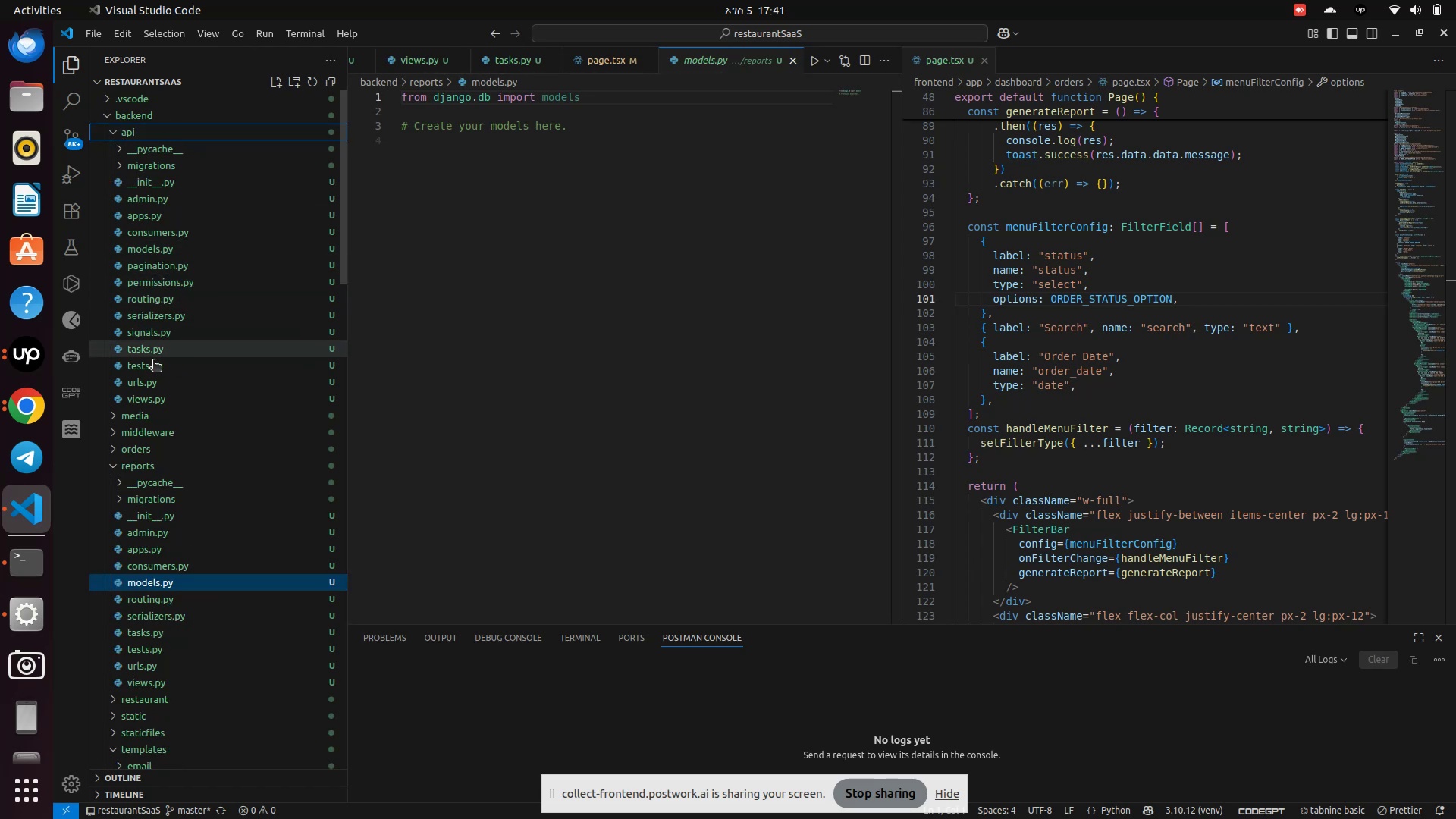 
left_click([143, 396])
 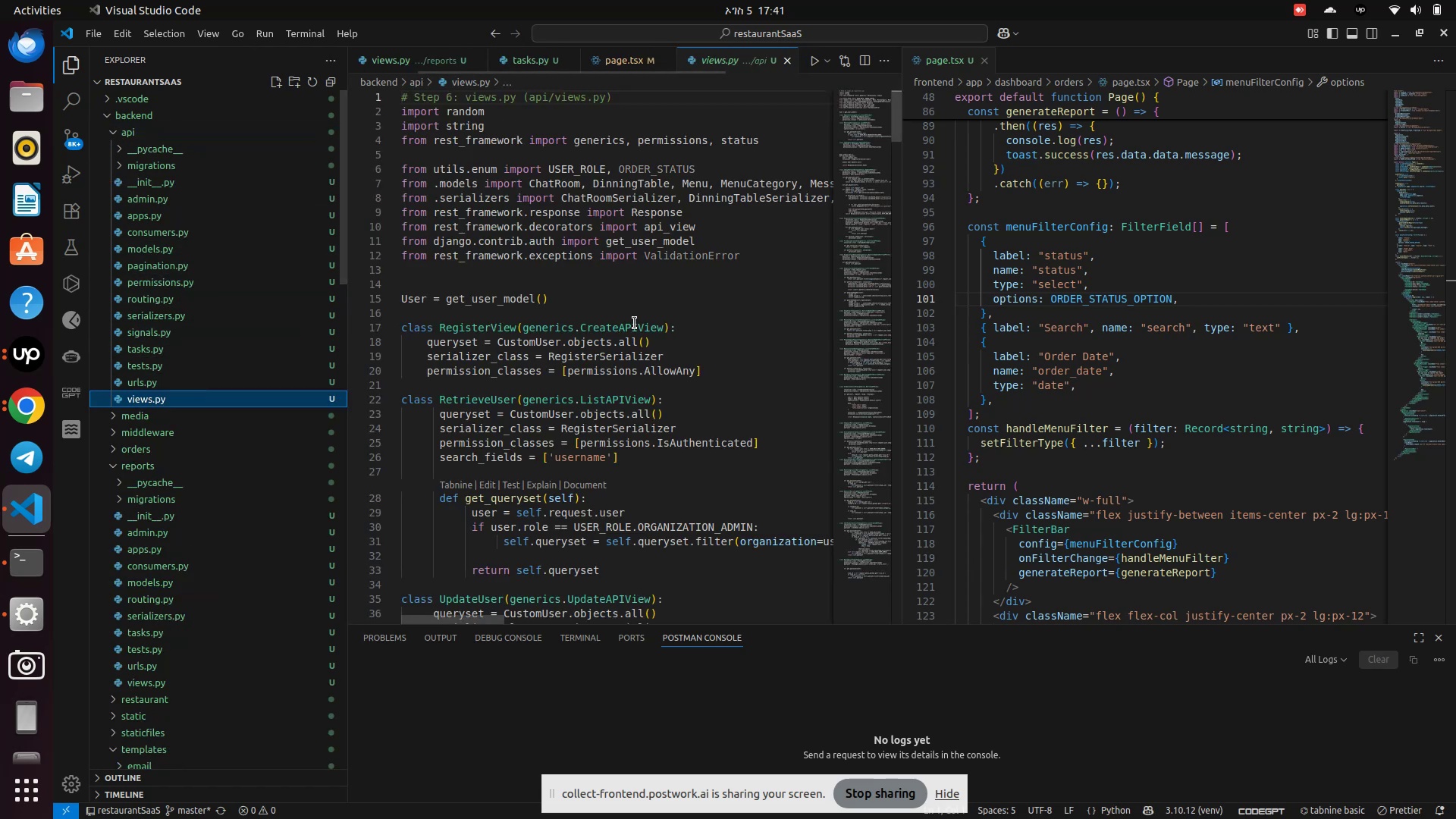 
scroll: coordinate [626, 323], scroll_direction: down, amount: 22.0
 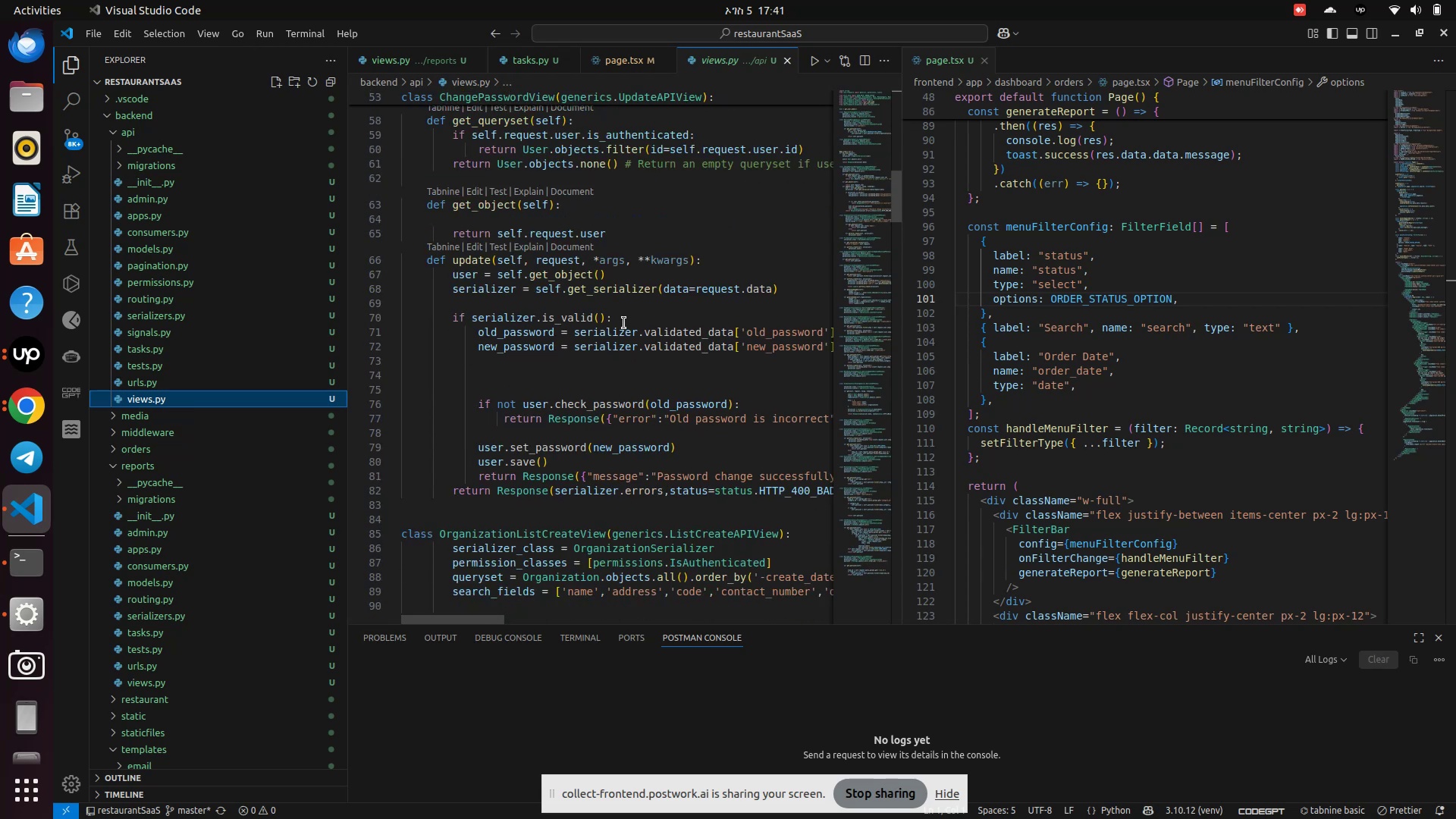 
scroll: coordinate [624, 323], scroll_direction: up, amount: 12.0
 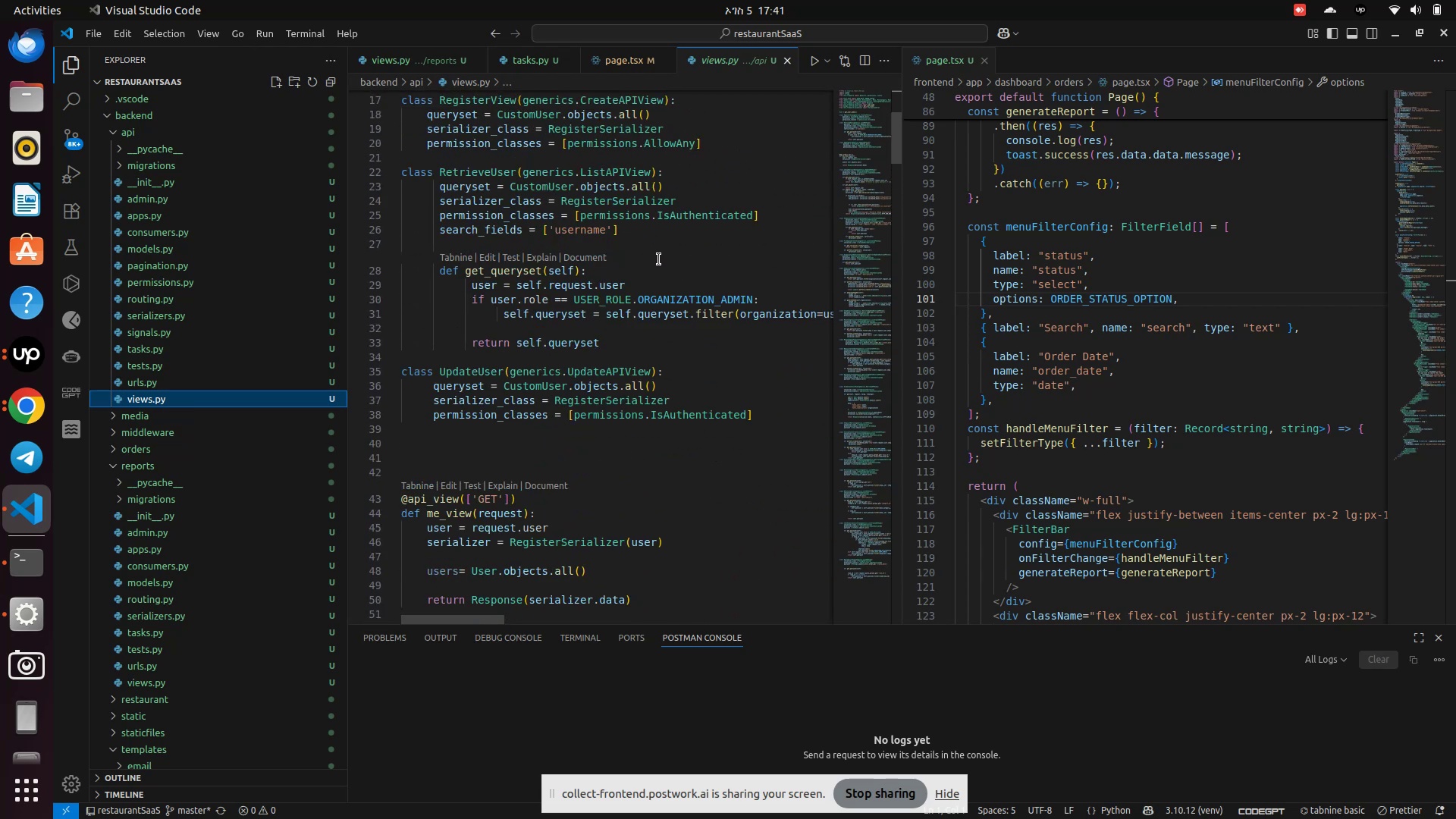 
left_click([656, 271])
 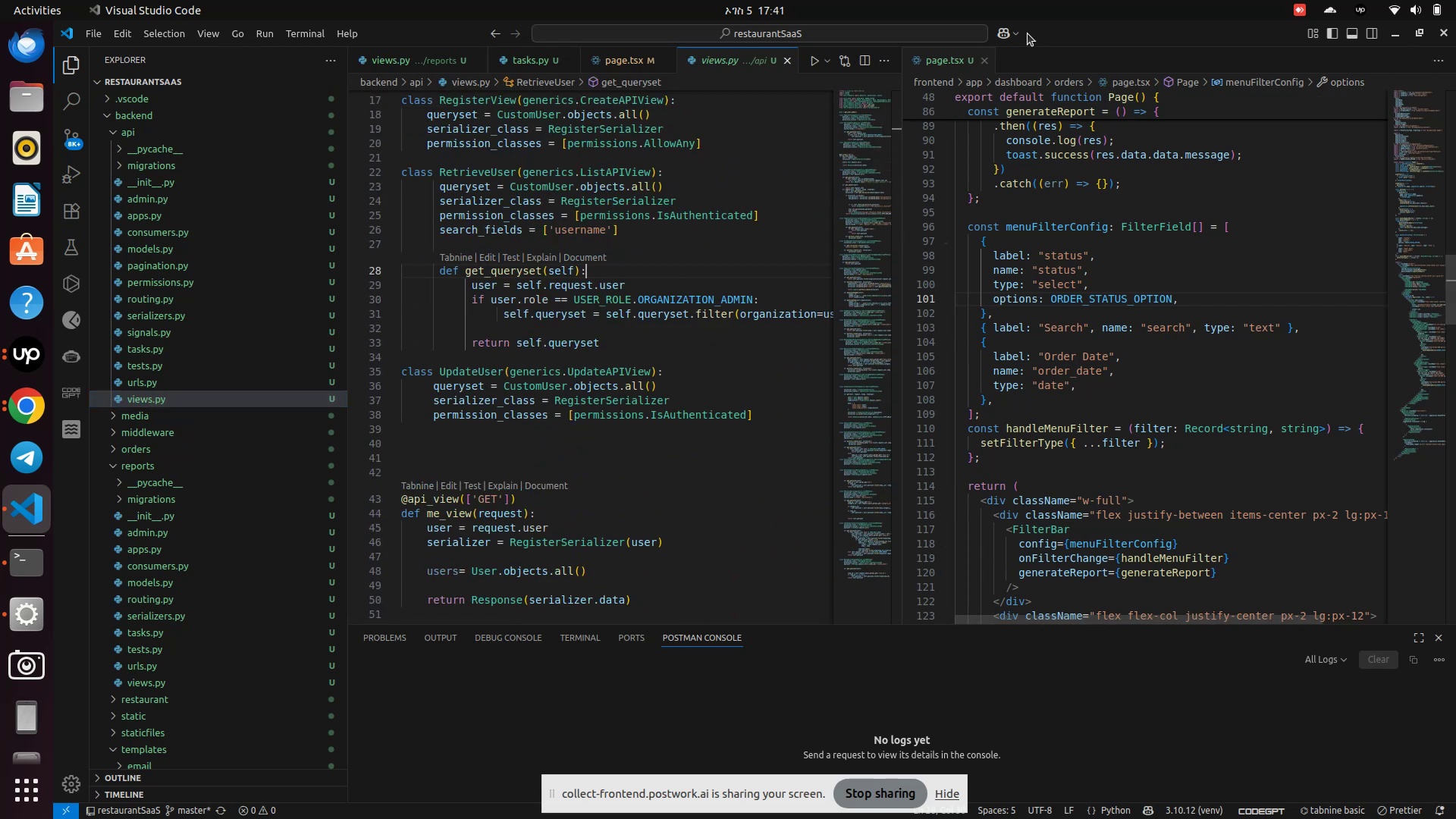 
left_click([982, 64])
 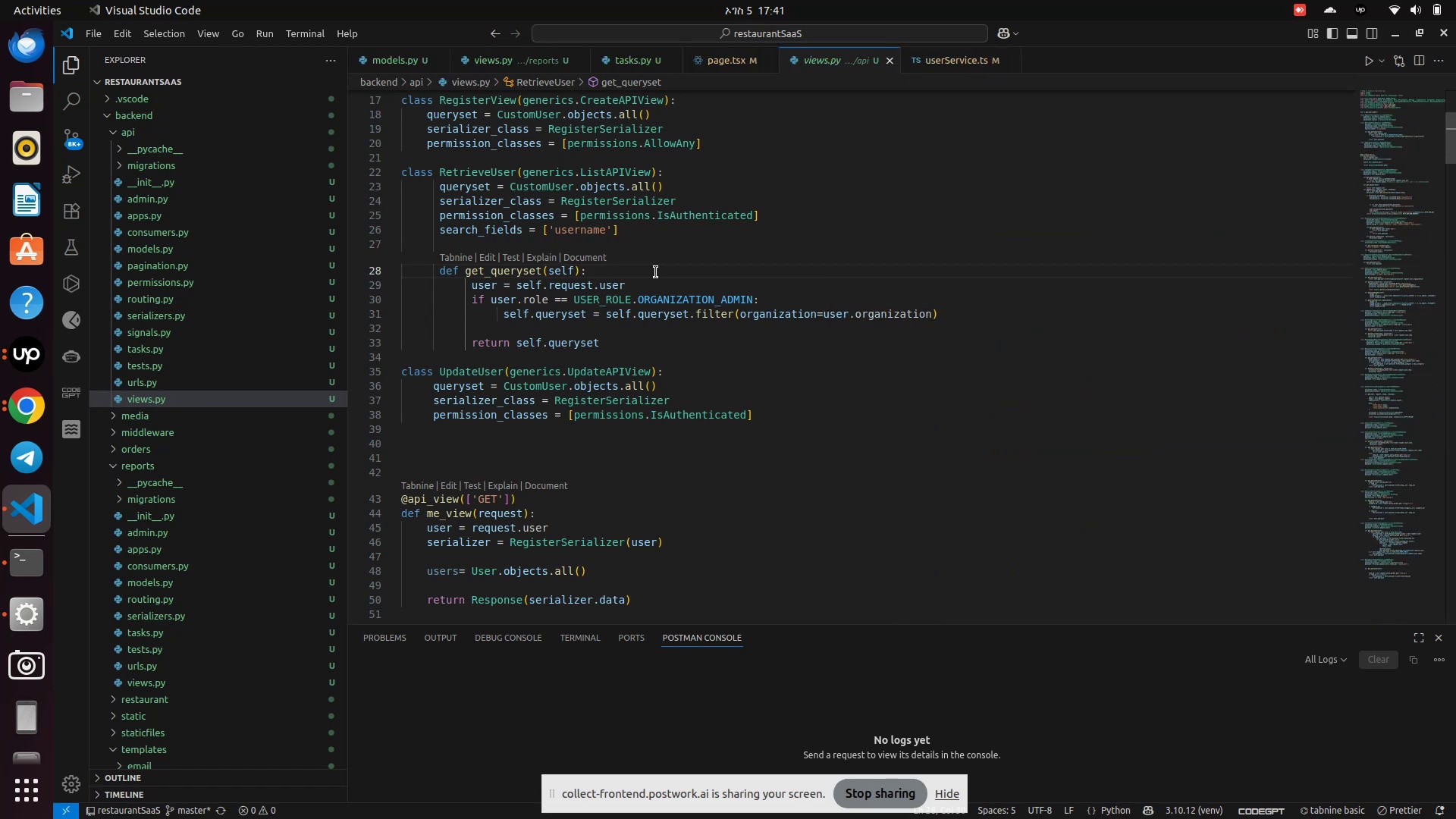 
left_click([642, 284])
 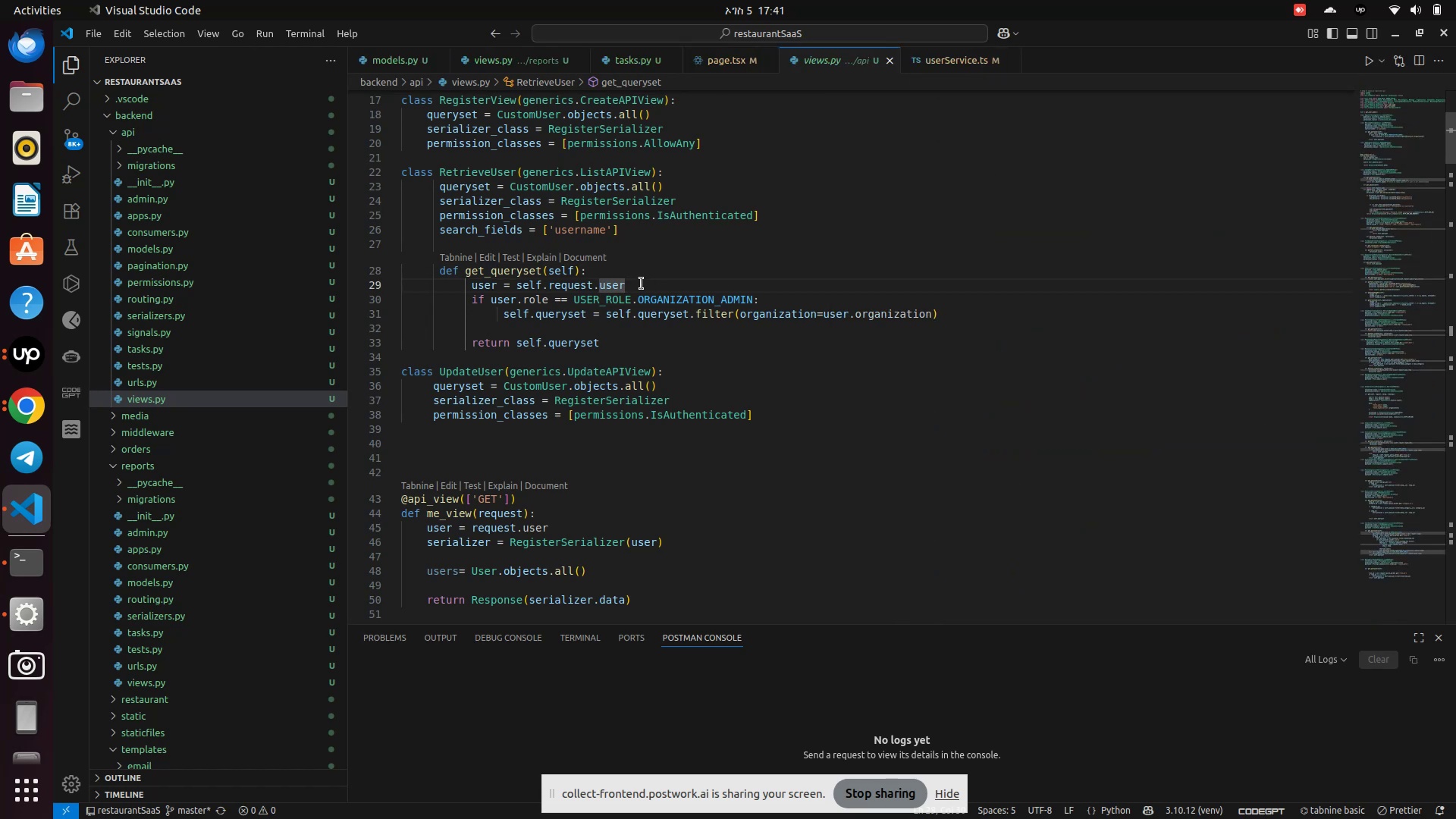 
key(Enter)
 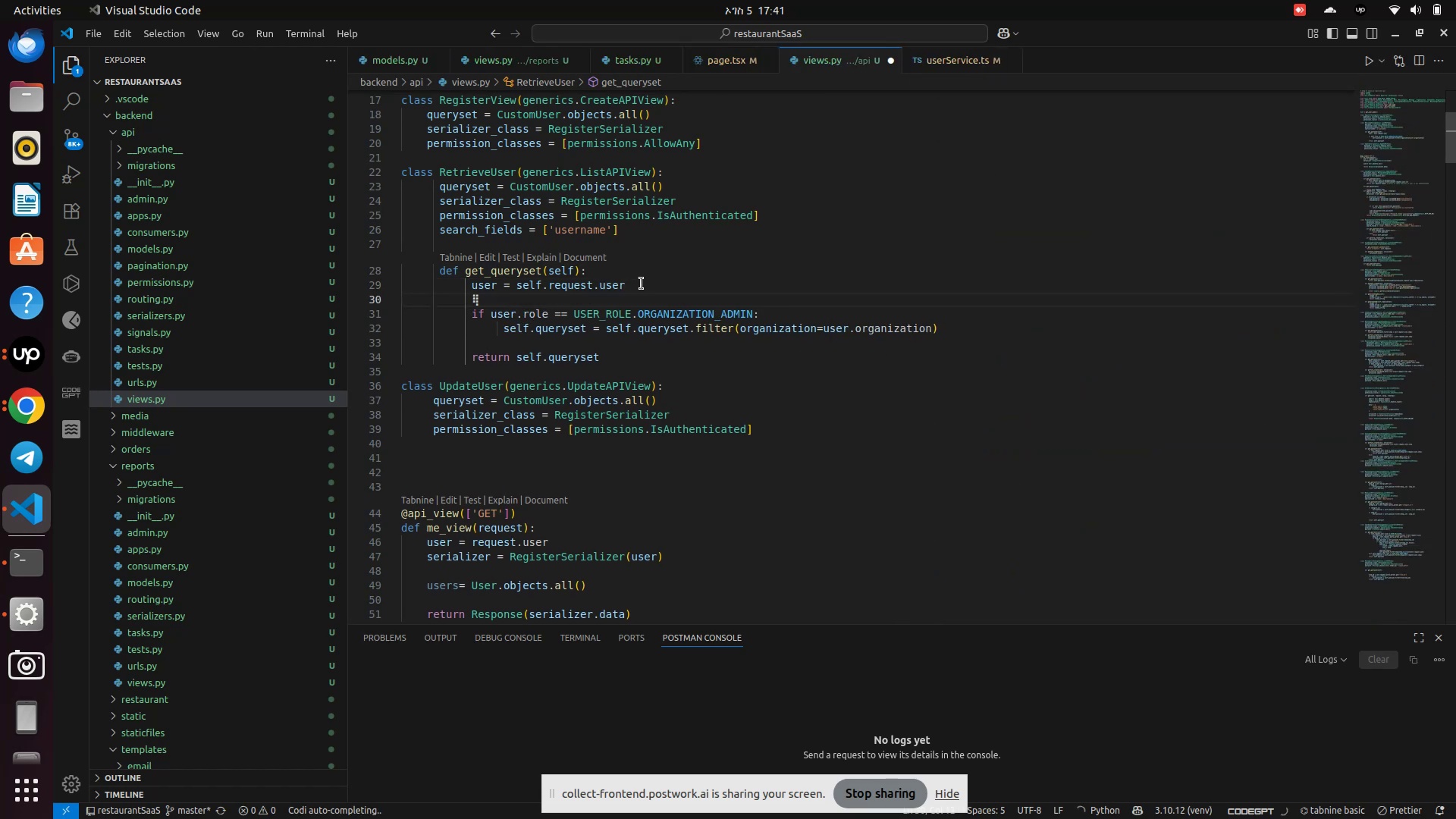 
type(self)
 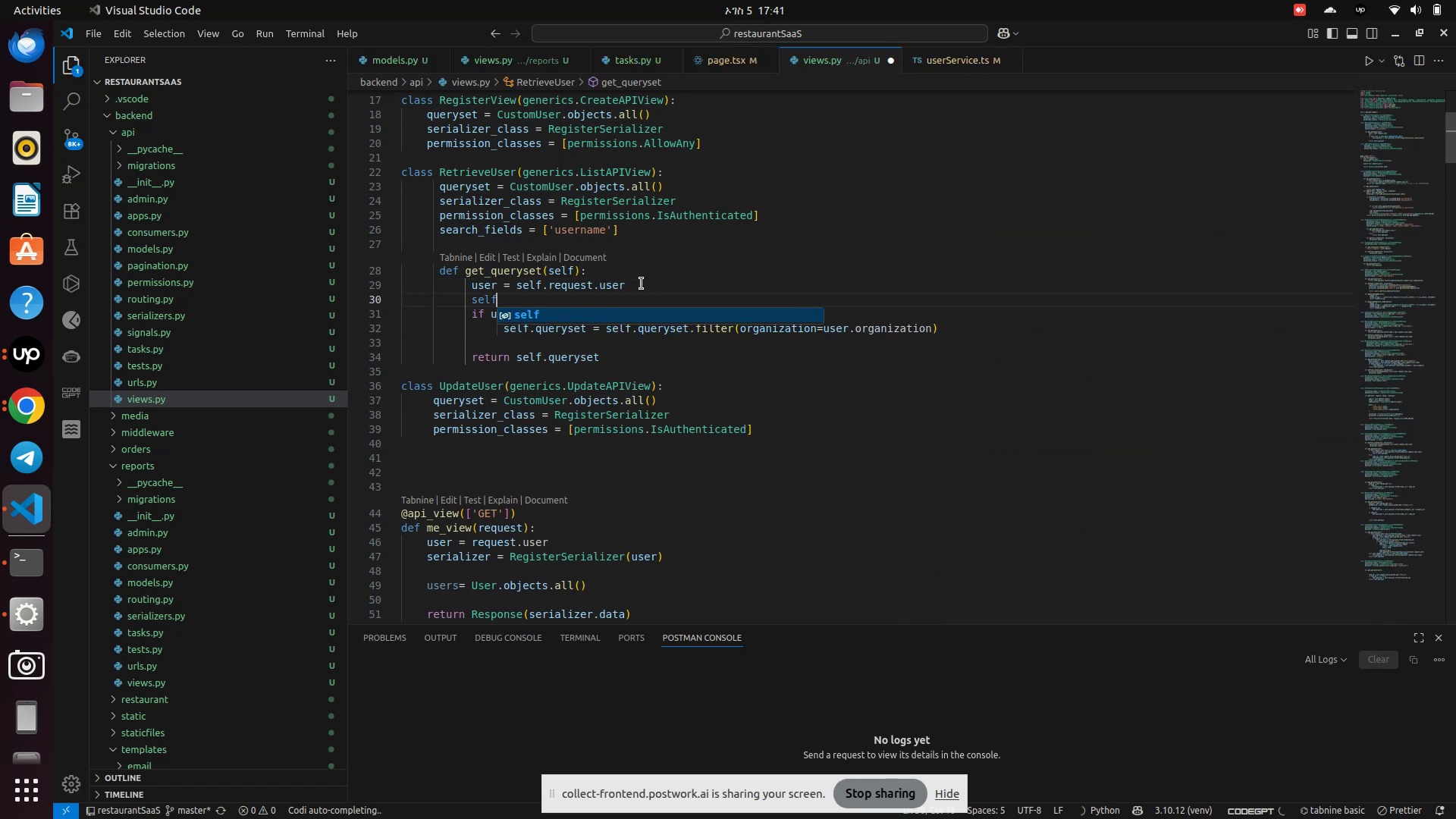 
key(Enter)
 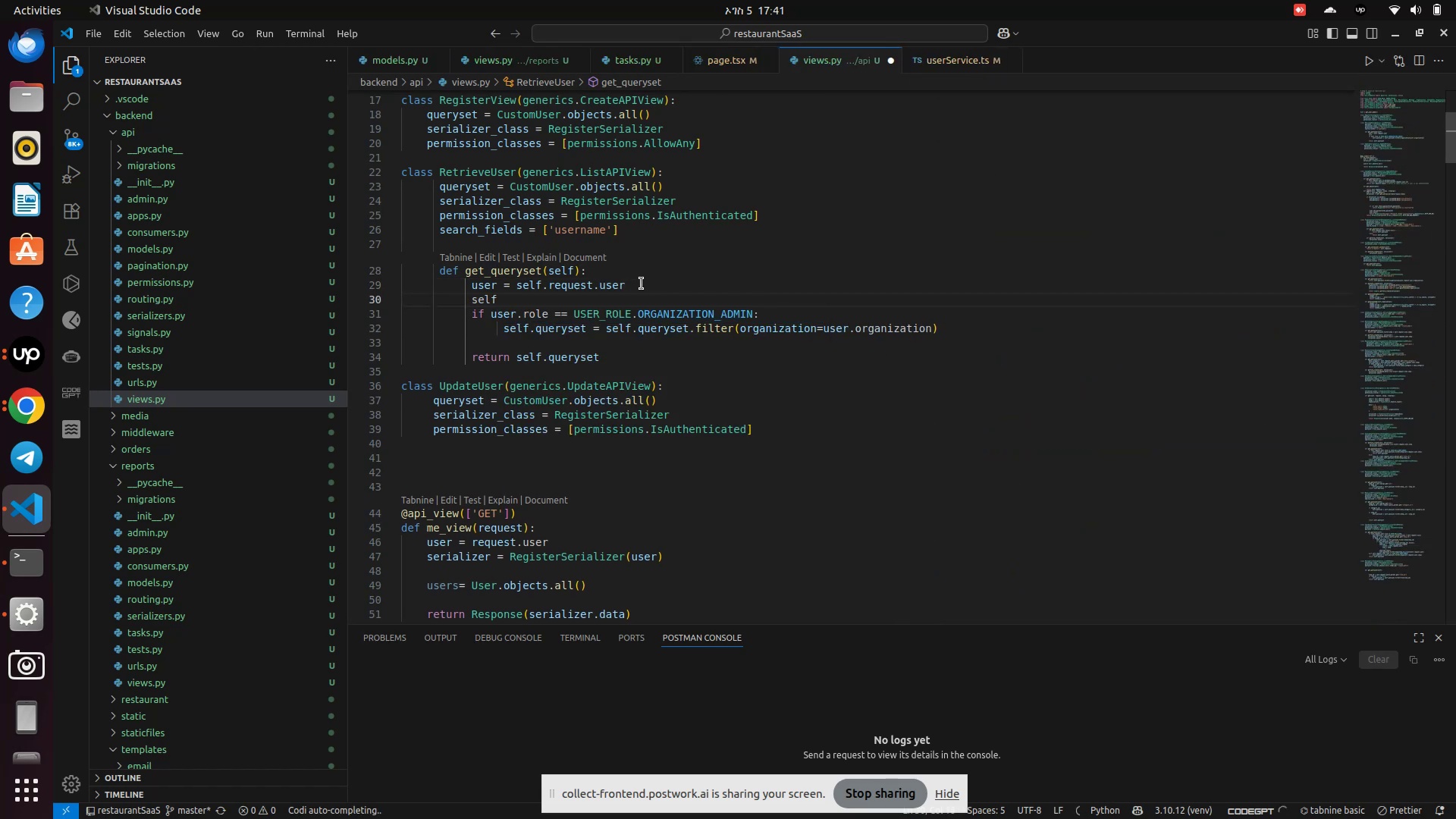 
type( )
key(Backspace)
key(Backspace)
key(Backspace)
key(Backspace)
type(sel)
key(Backspace)
key(Backspace)
key(Backspace)
key(Backspace)
type(role = self.request.query_params.get('role'))
 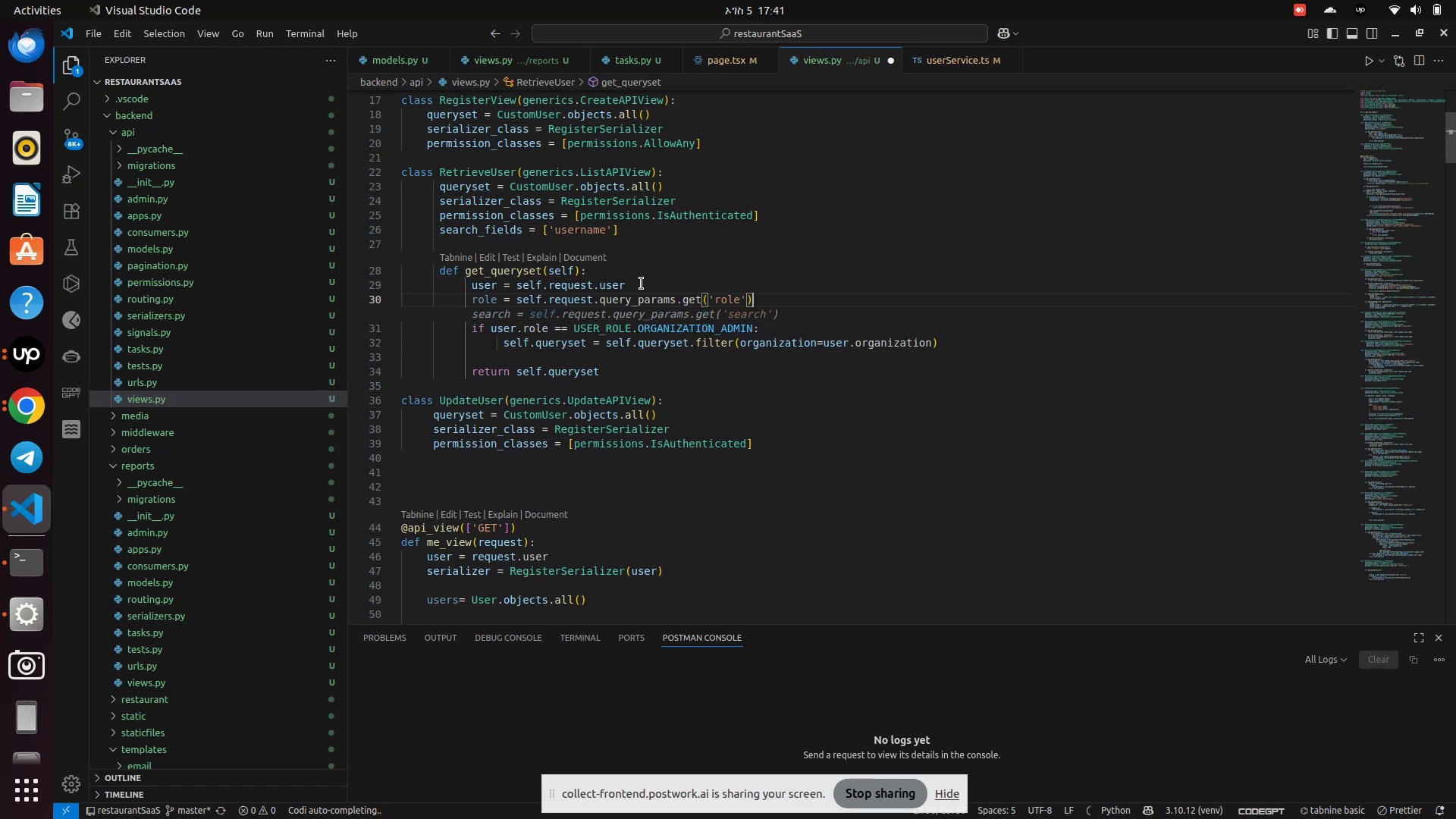 
left_click([615, 340])
 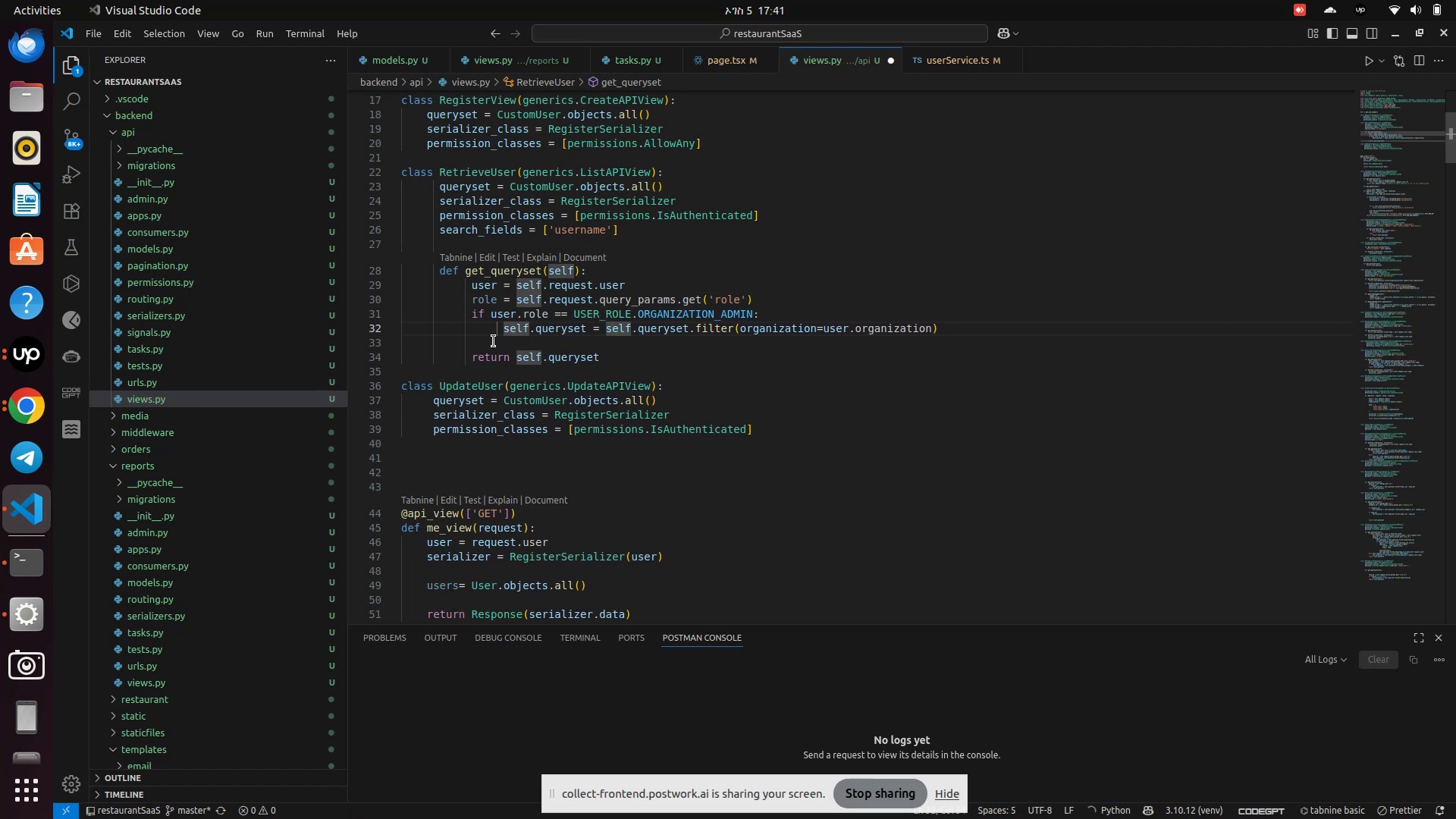 
left_click([485, 339])
 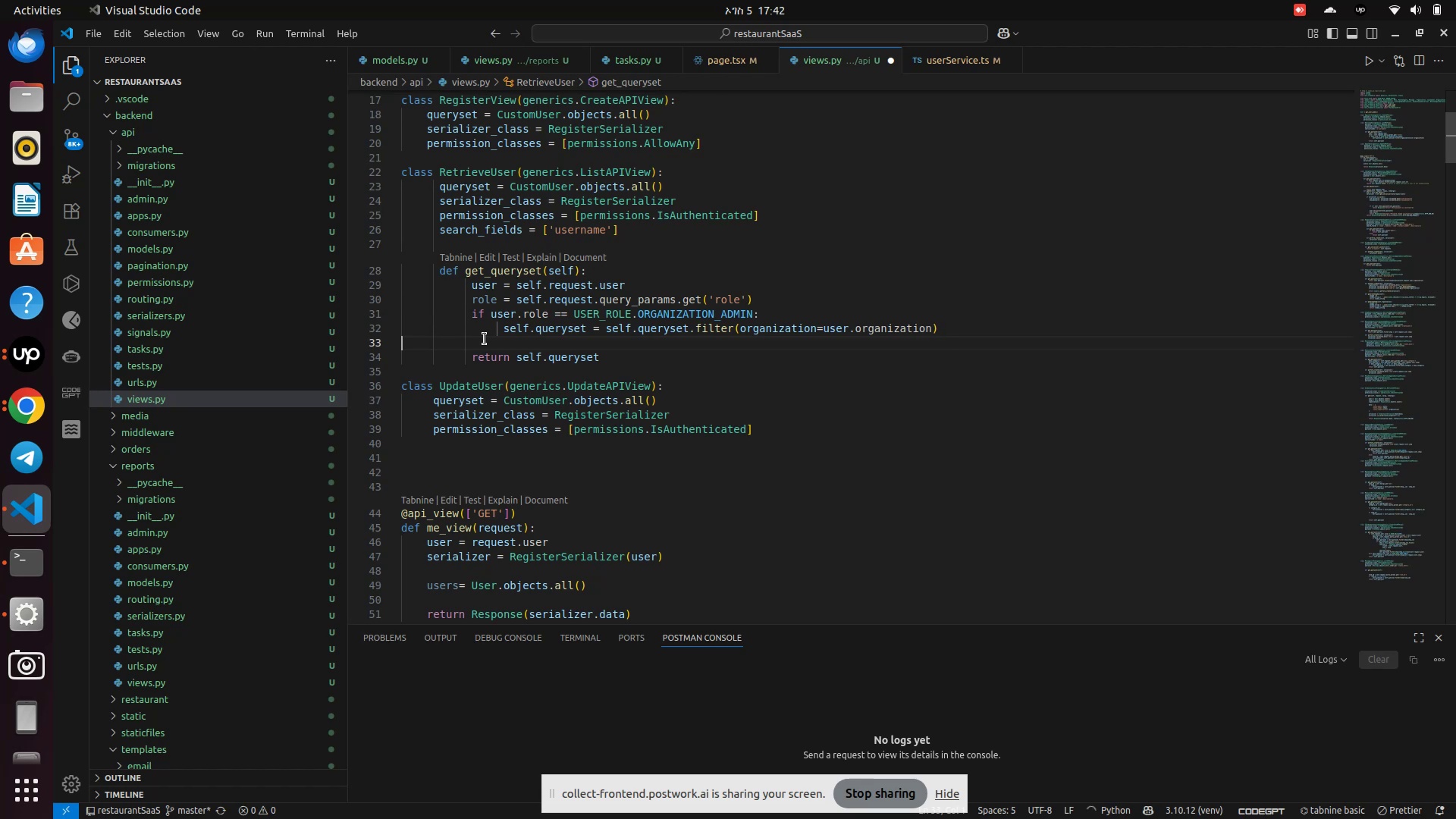 
hold_key(key=Space, duration=0.7)
 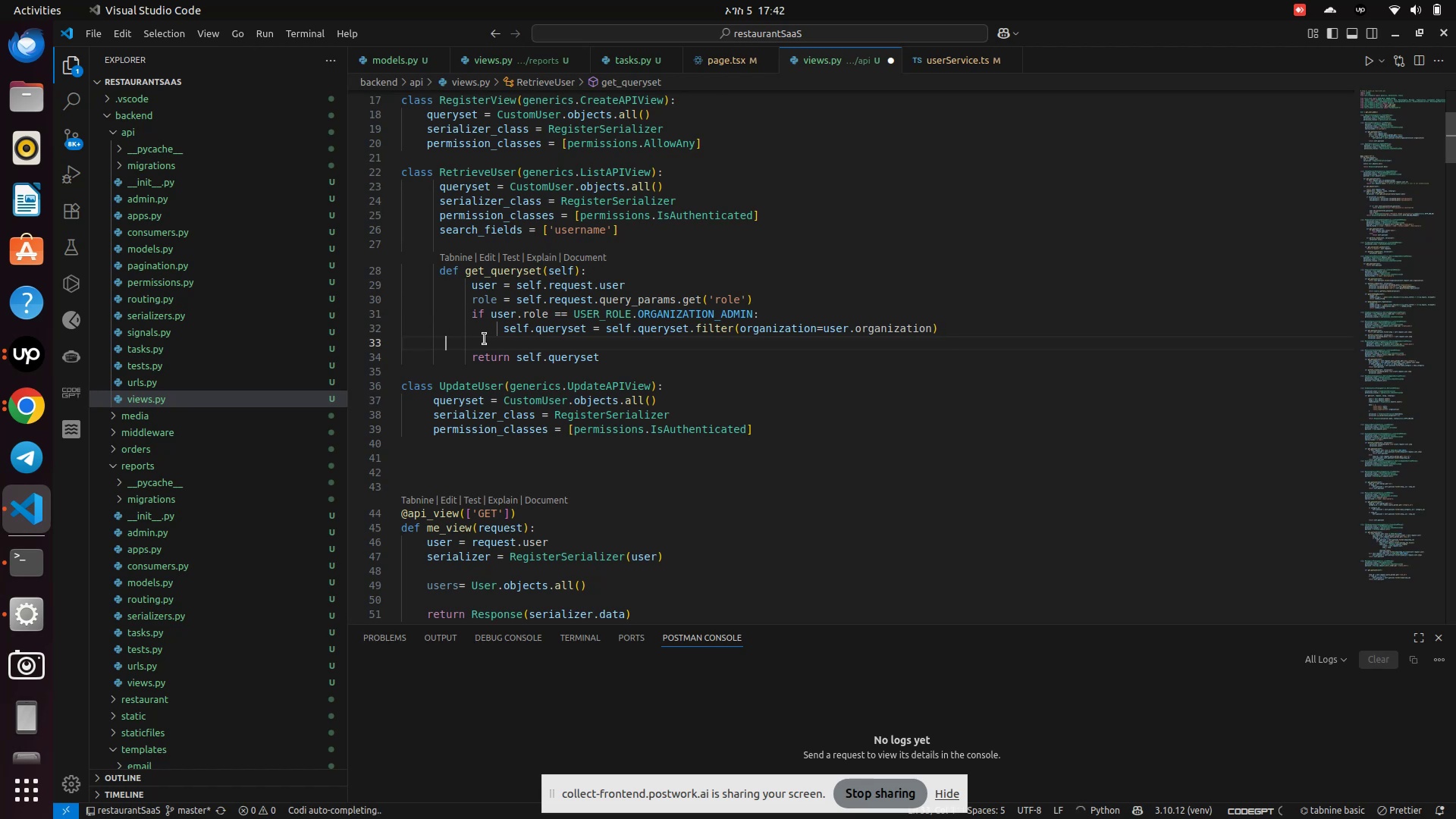 
type(    )
key(Backspace)
type(  )
key(Backspace)
type( ir)
key(Backspace)
type(f role is not None and role !=")
 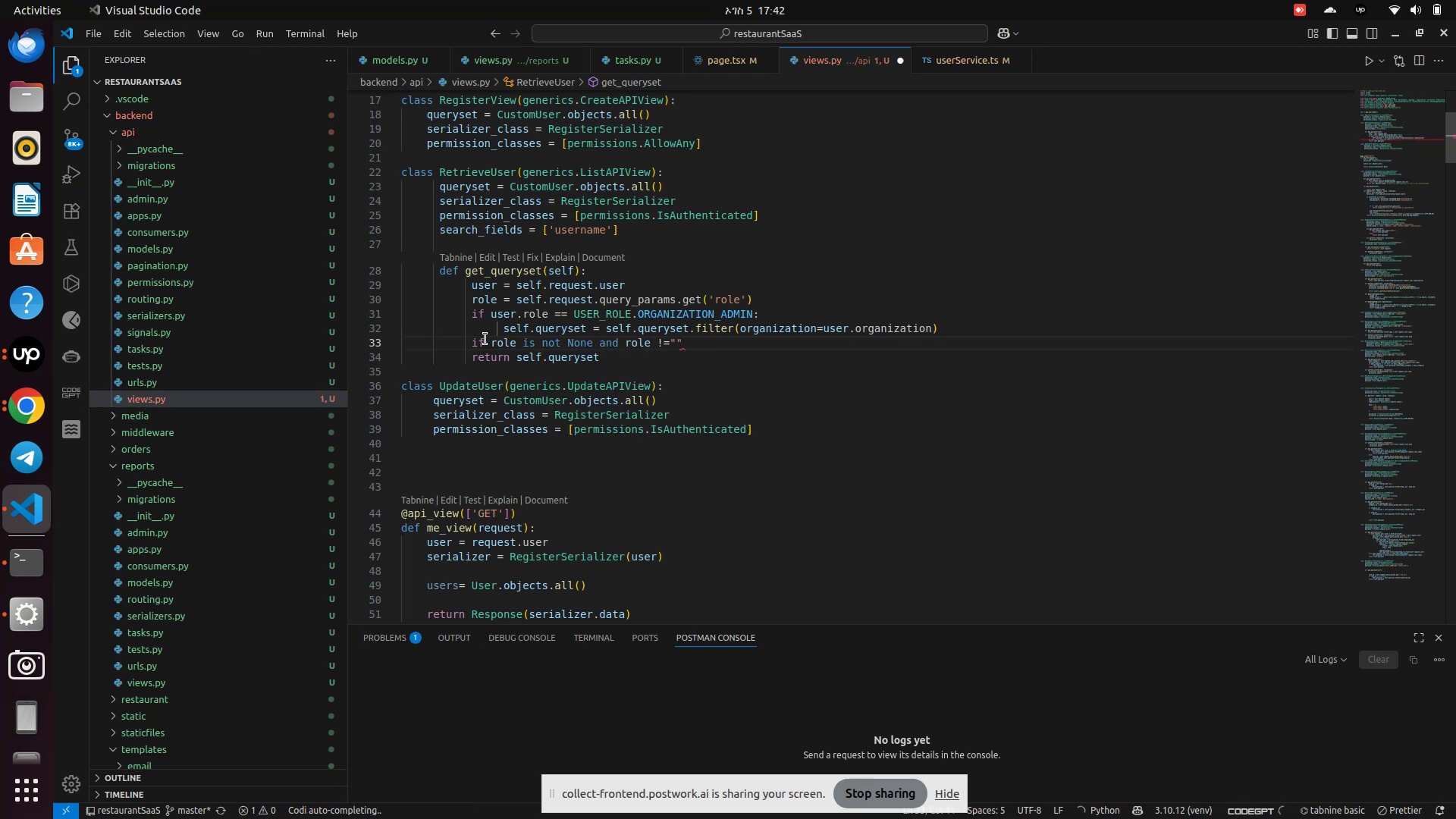 
 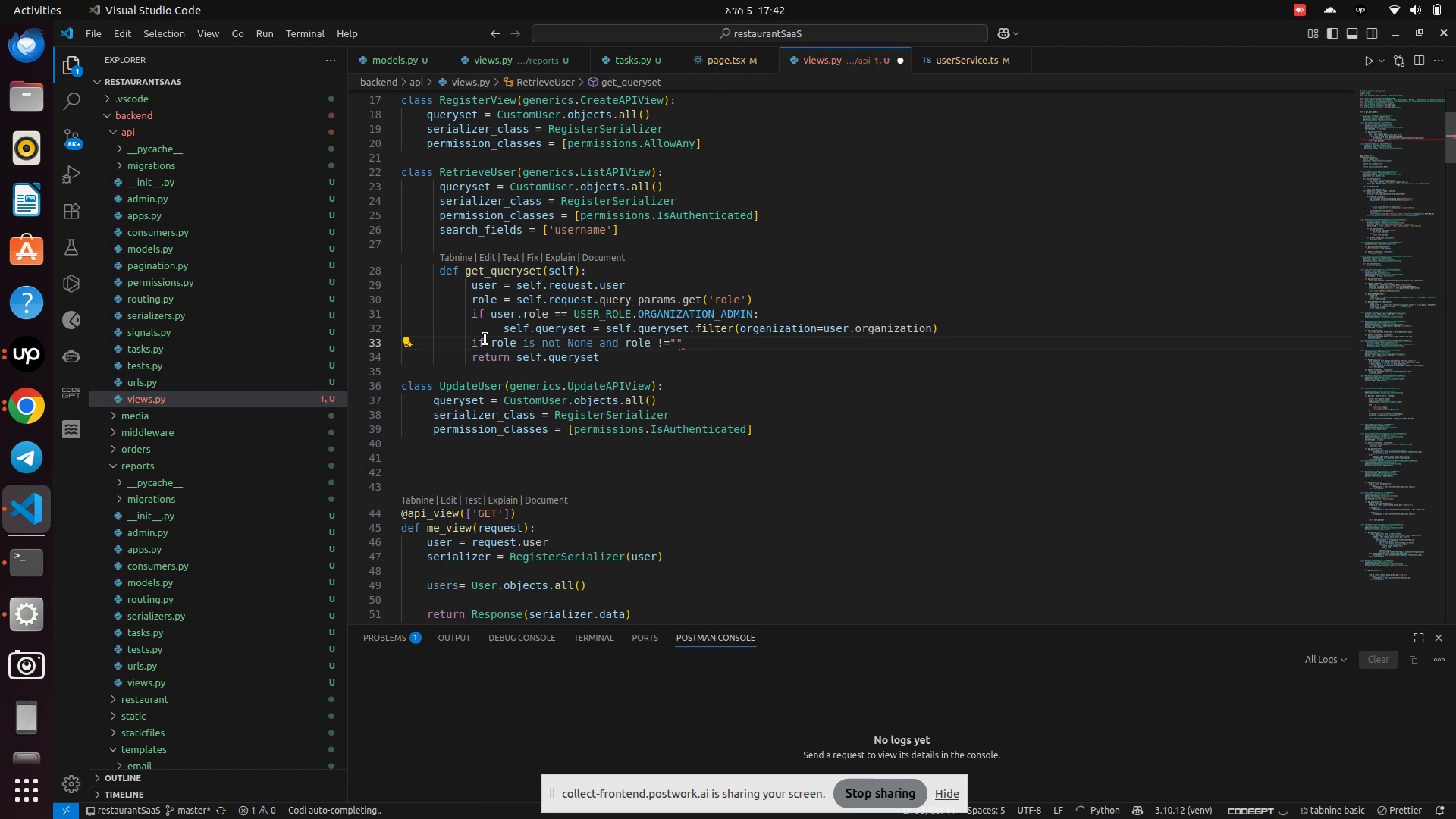 
key(ArrowRight)
 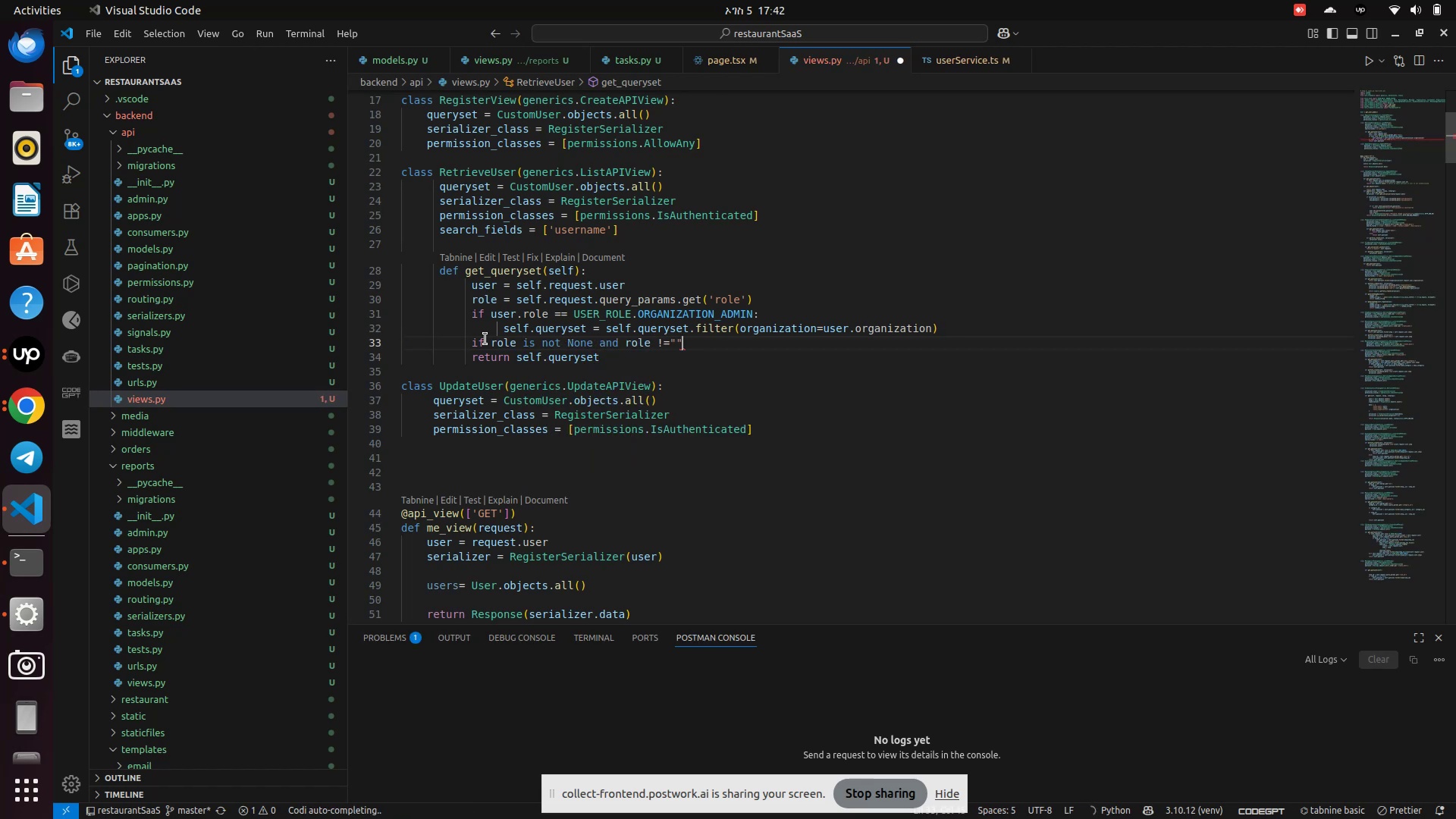 
key(Shift+Semicolon)
 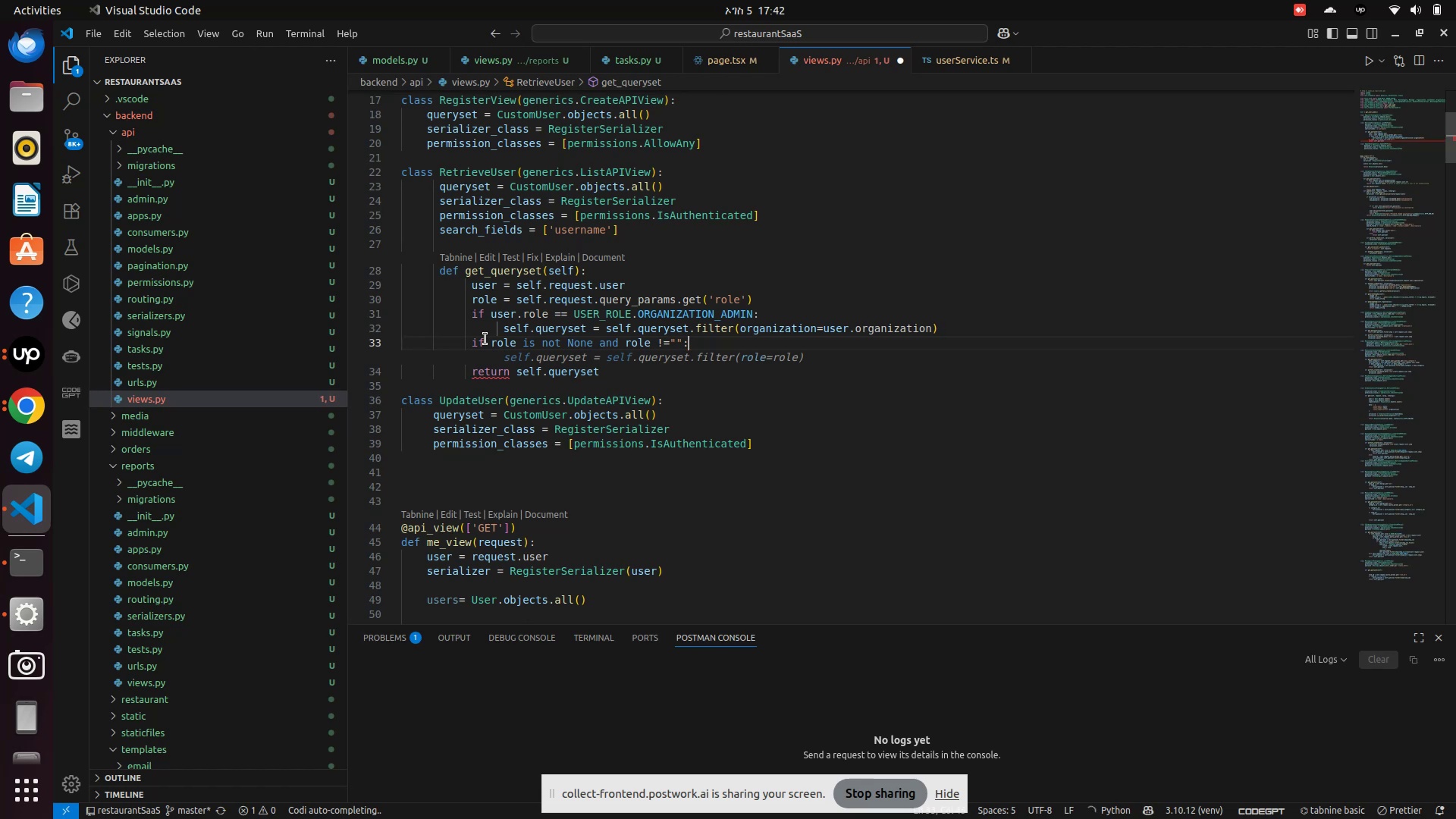 
key(Enter)
 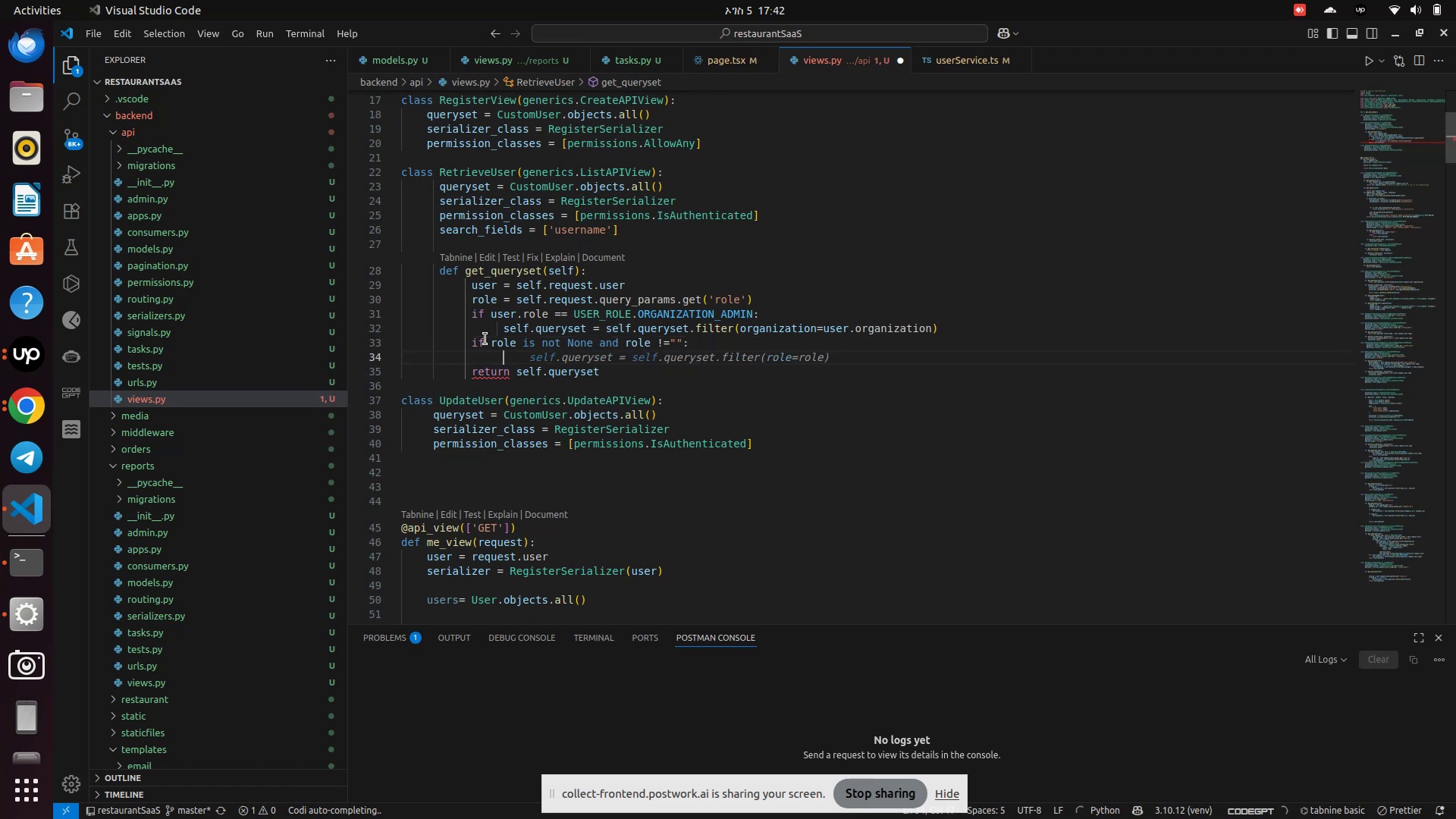 
type( se)
key(Backspace)
key(Backspace)
type(self.queryset = self.que)
 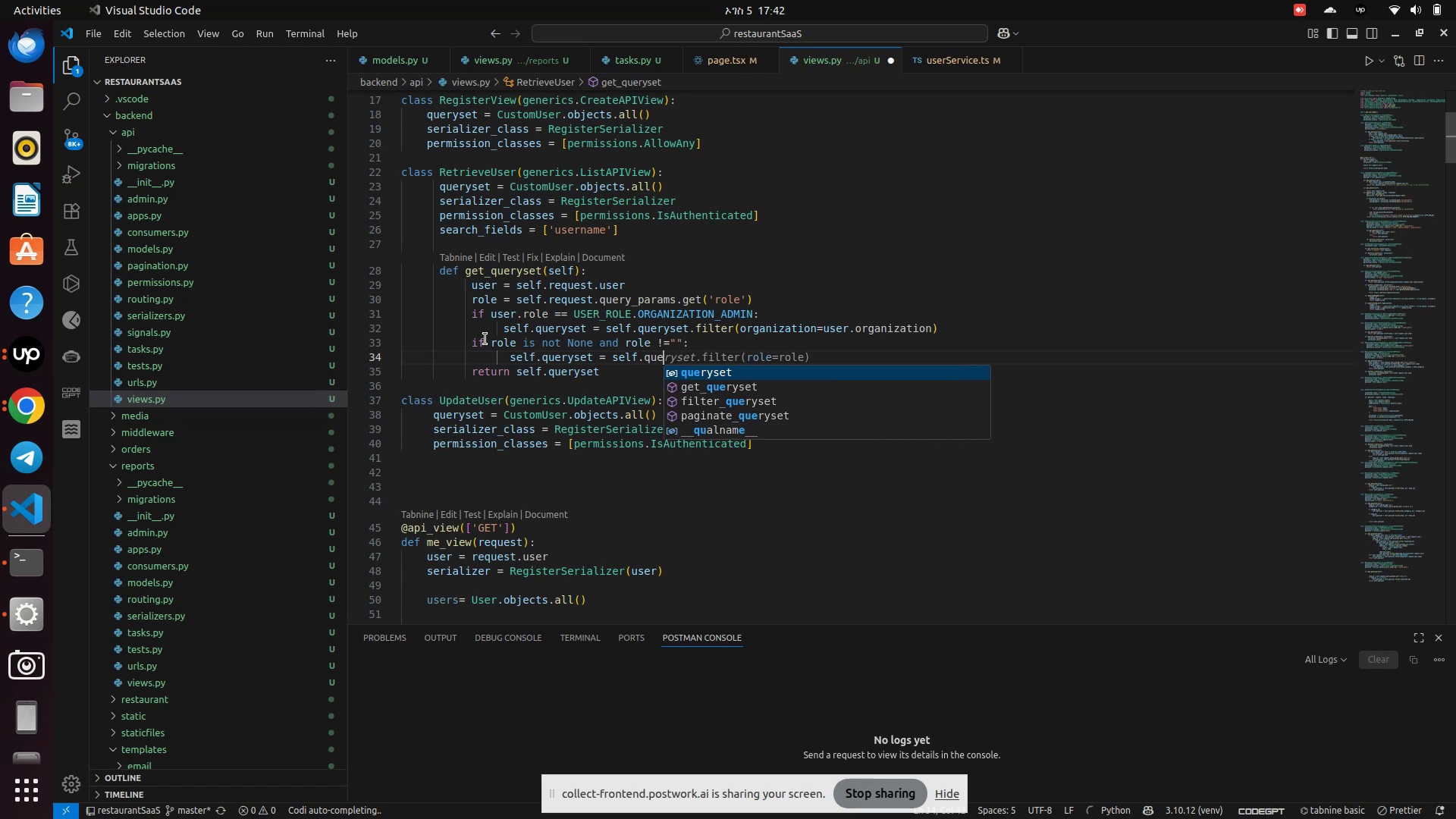 
key(Enter)
 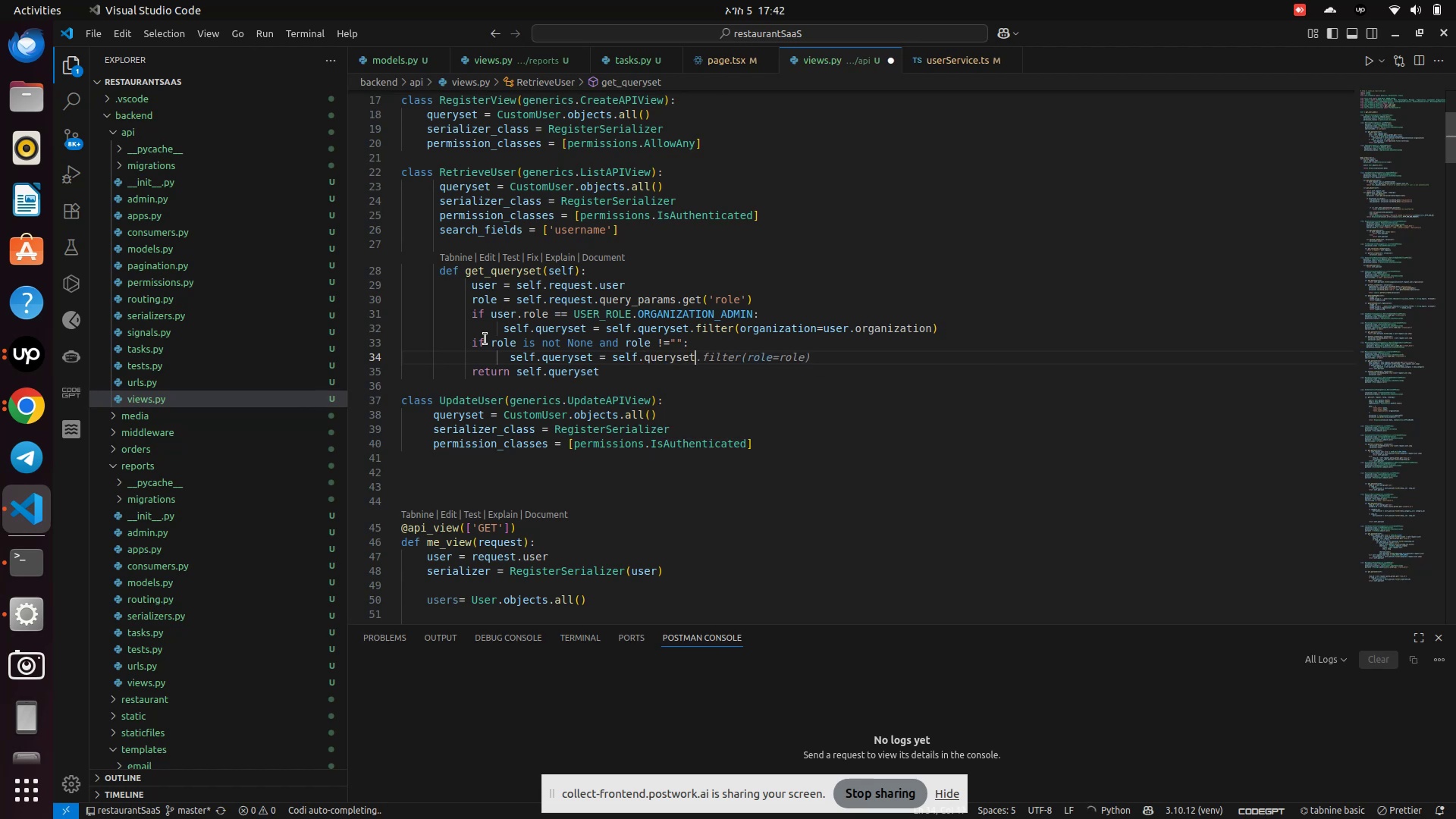 
type(.filter(role=role))
 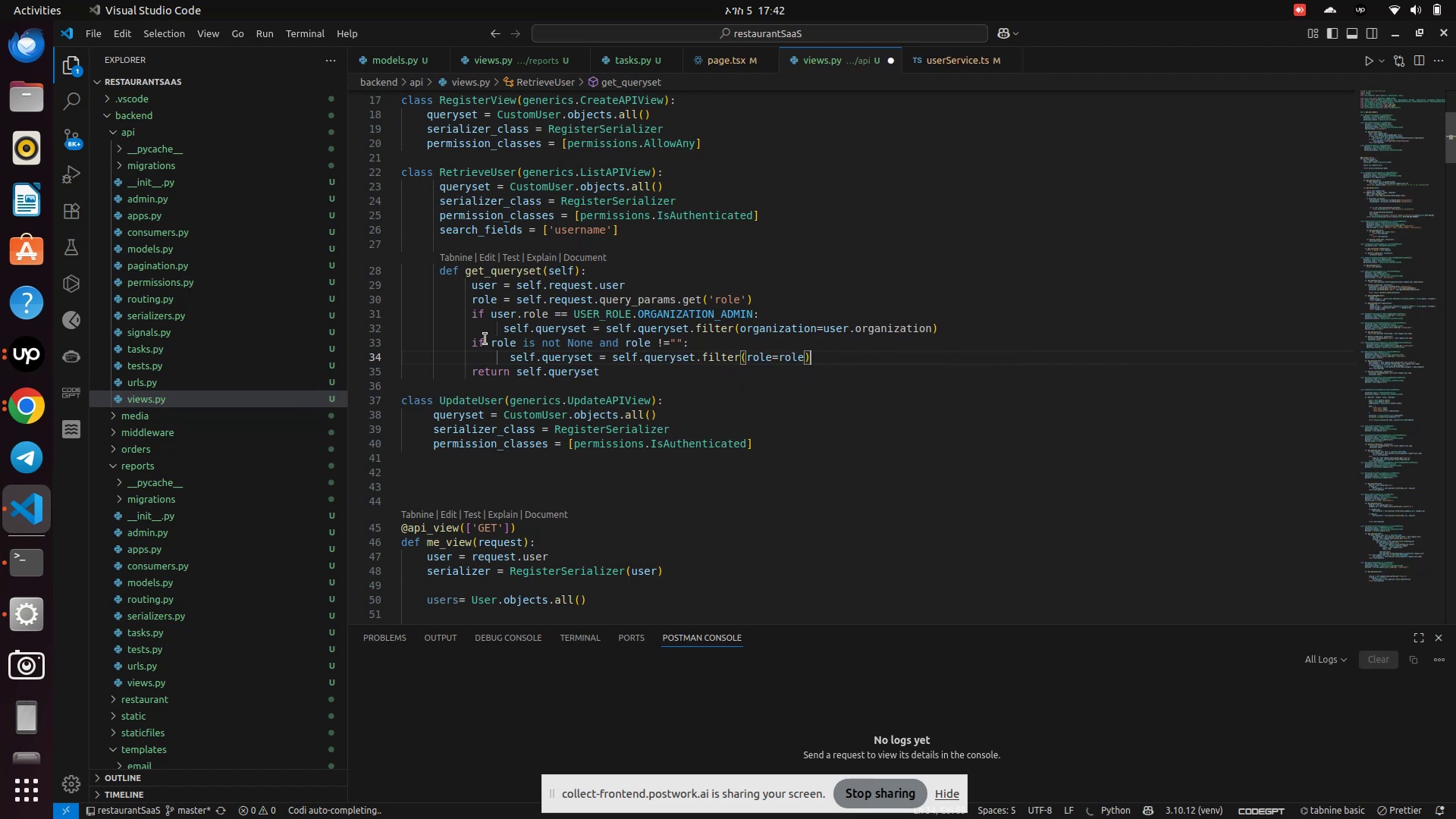 
left_click([626, 367])
 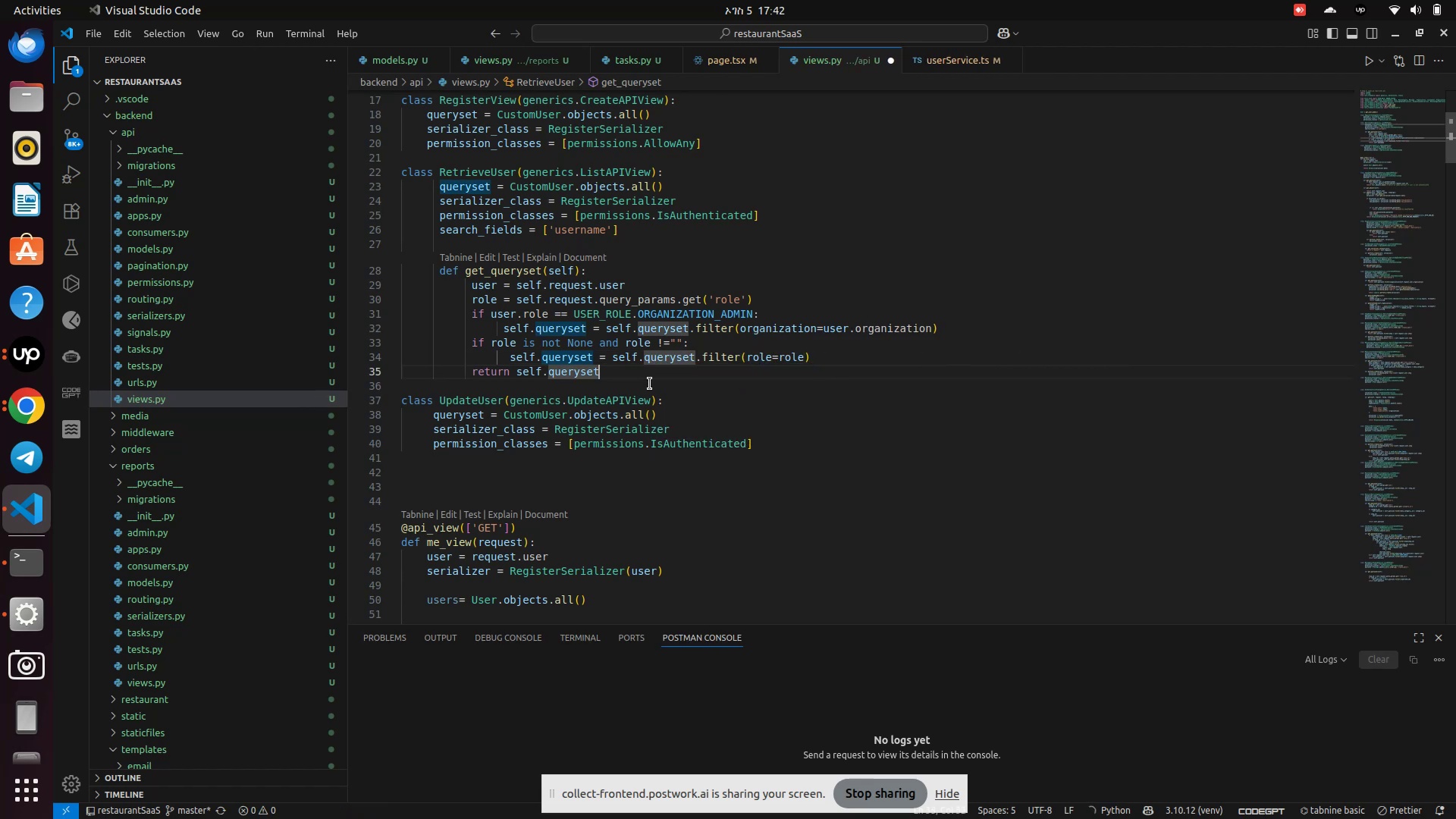 
key(Control+S)
 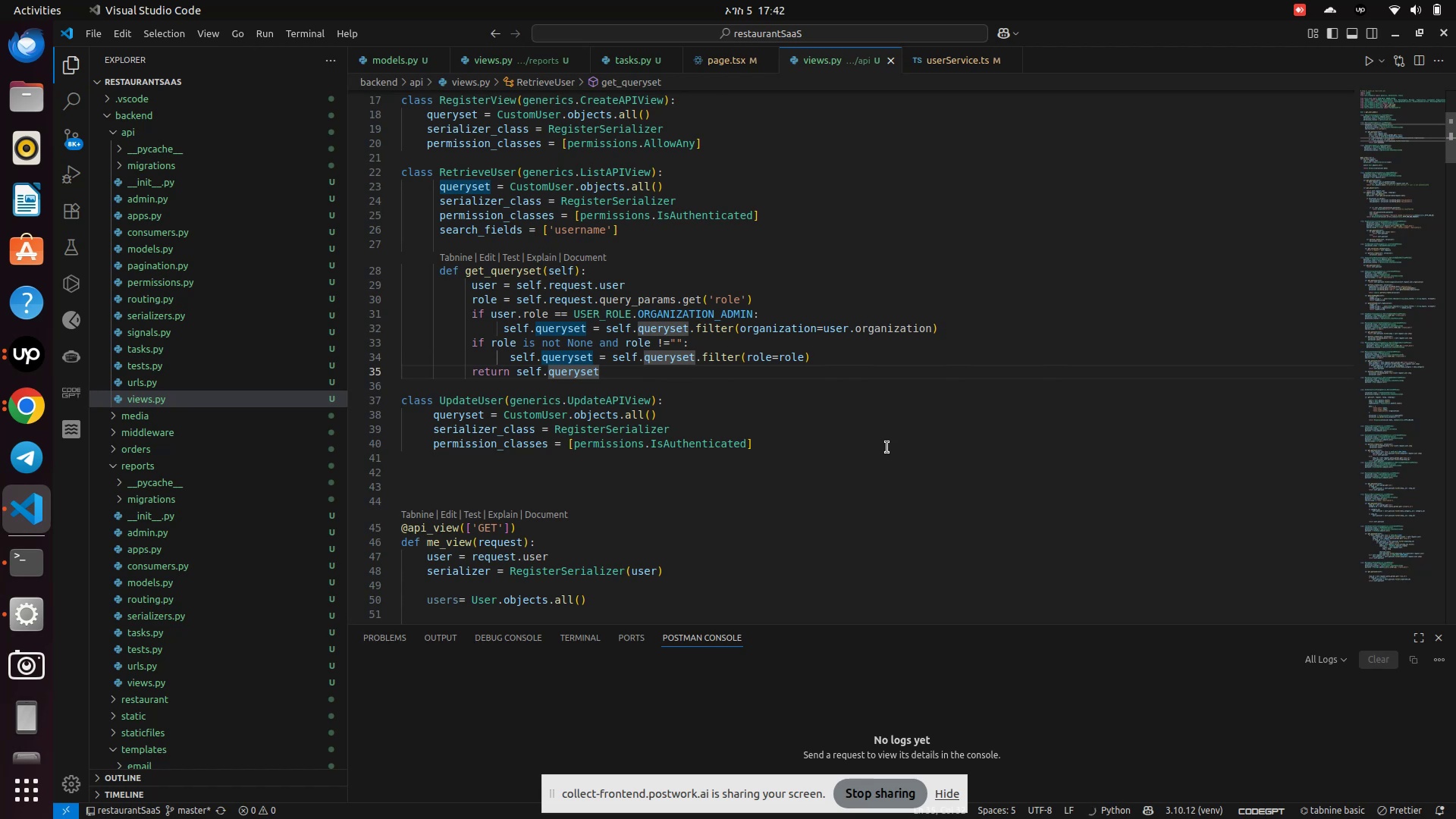 
left_click([905, 450])
 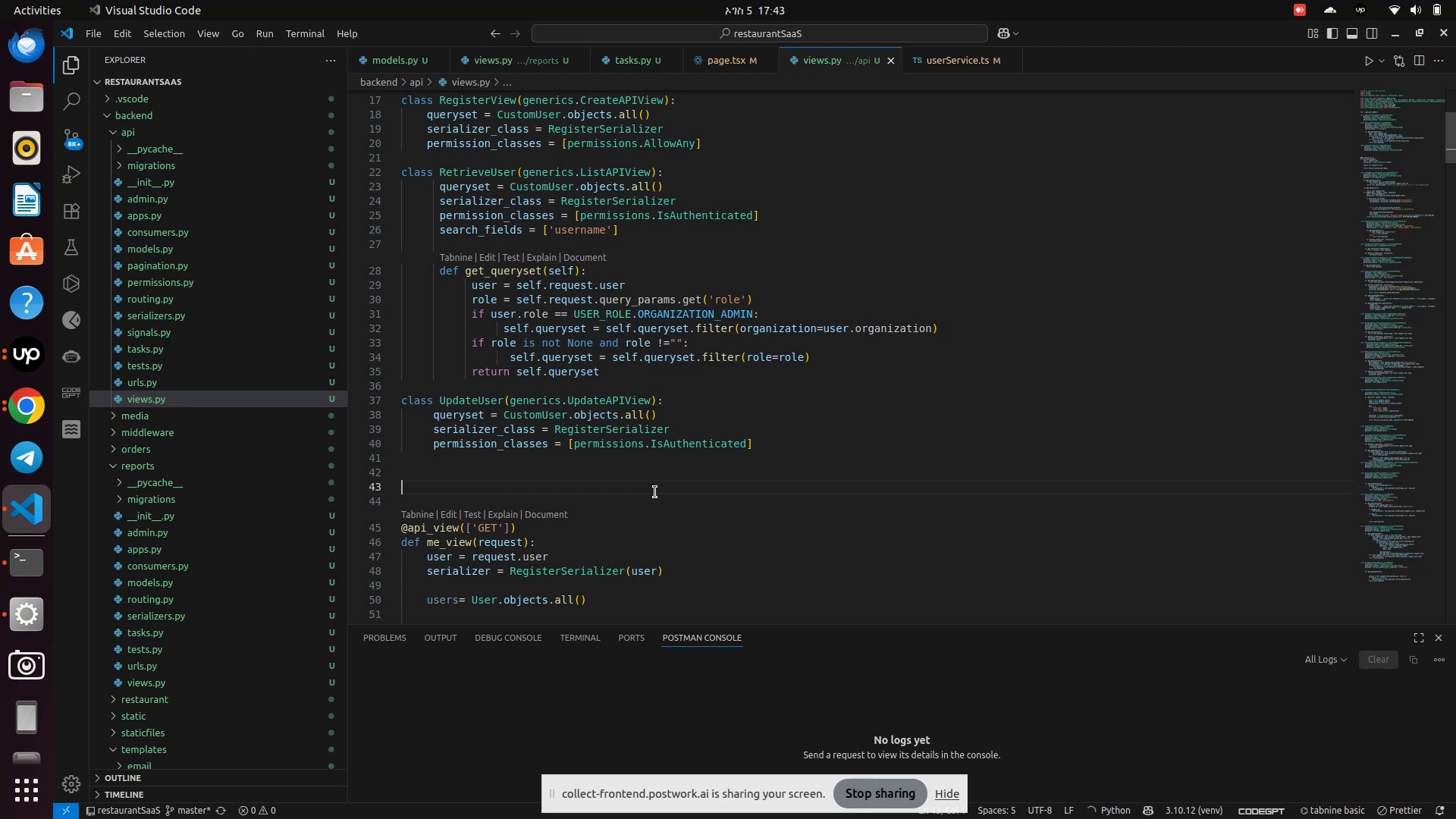 
wait(45.54)
 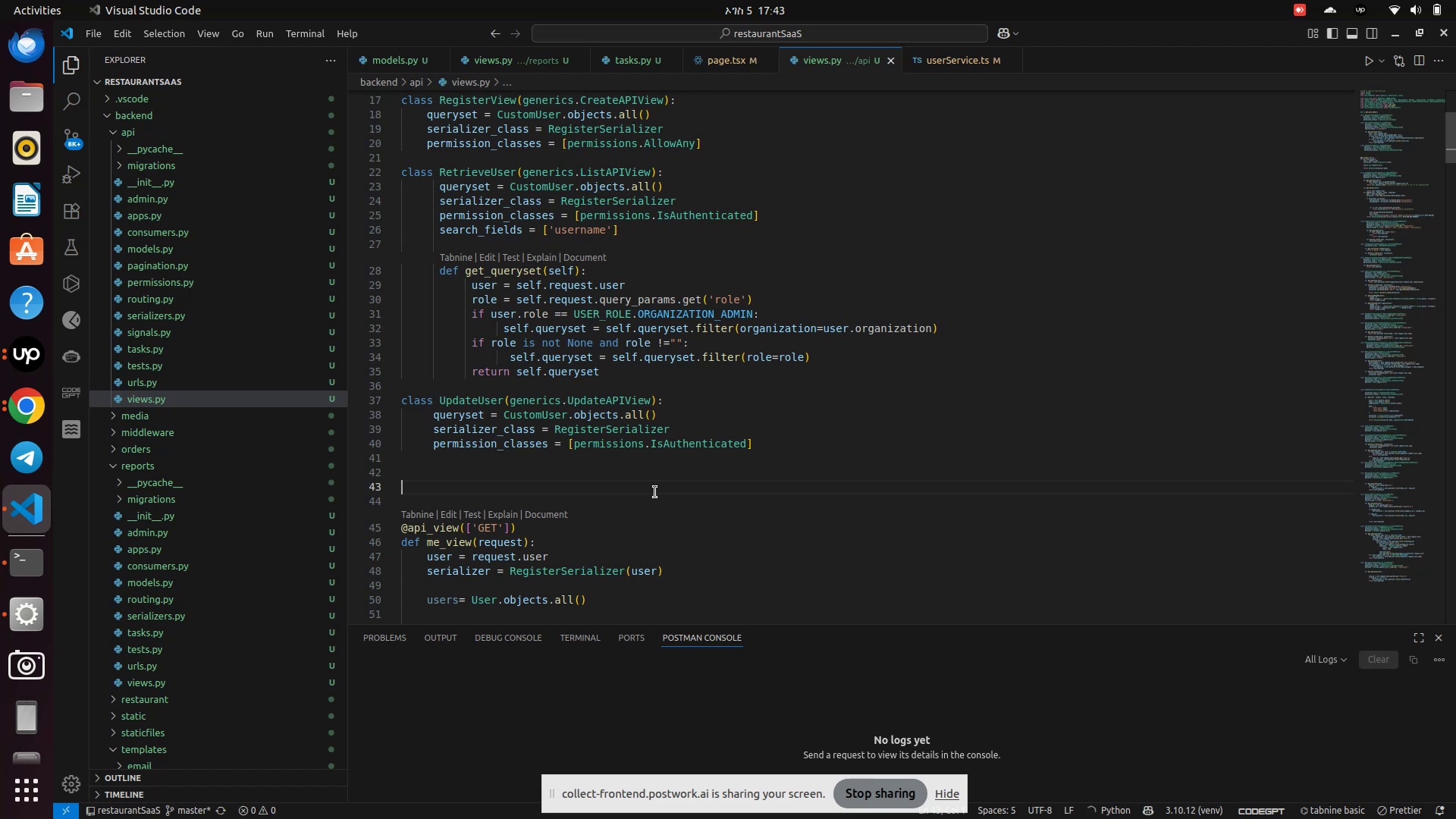 
left_click([469, 492])
 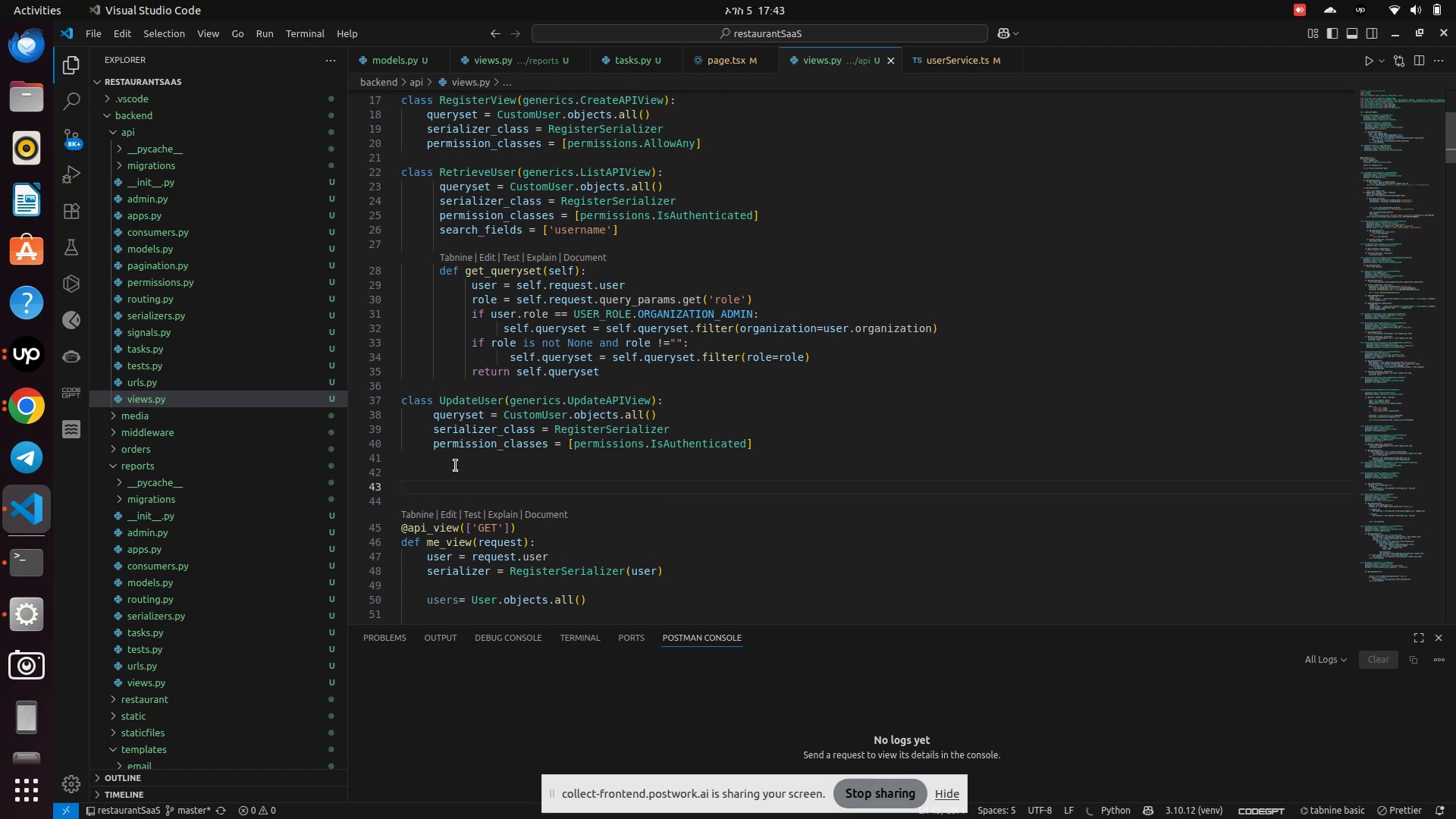 
left_click([456, 466])
 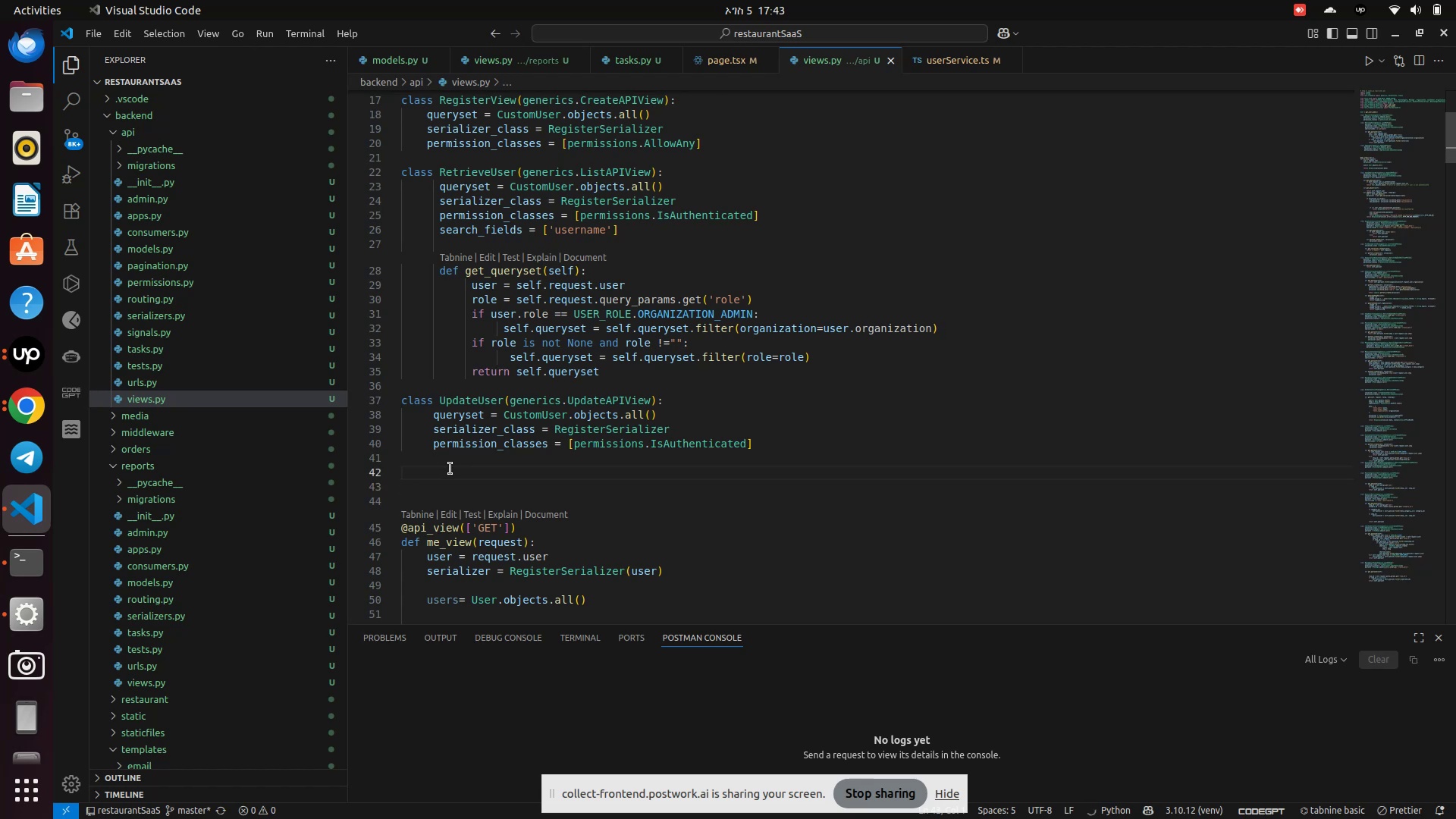 
left_click([450, 469])
 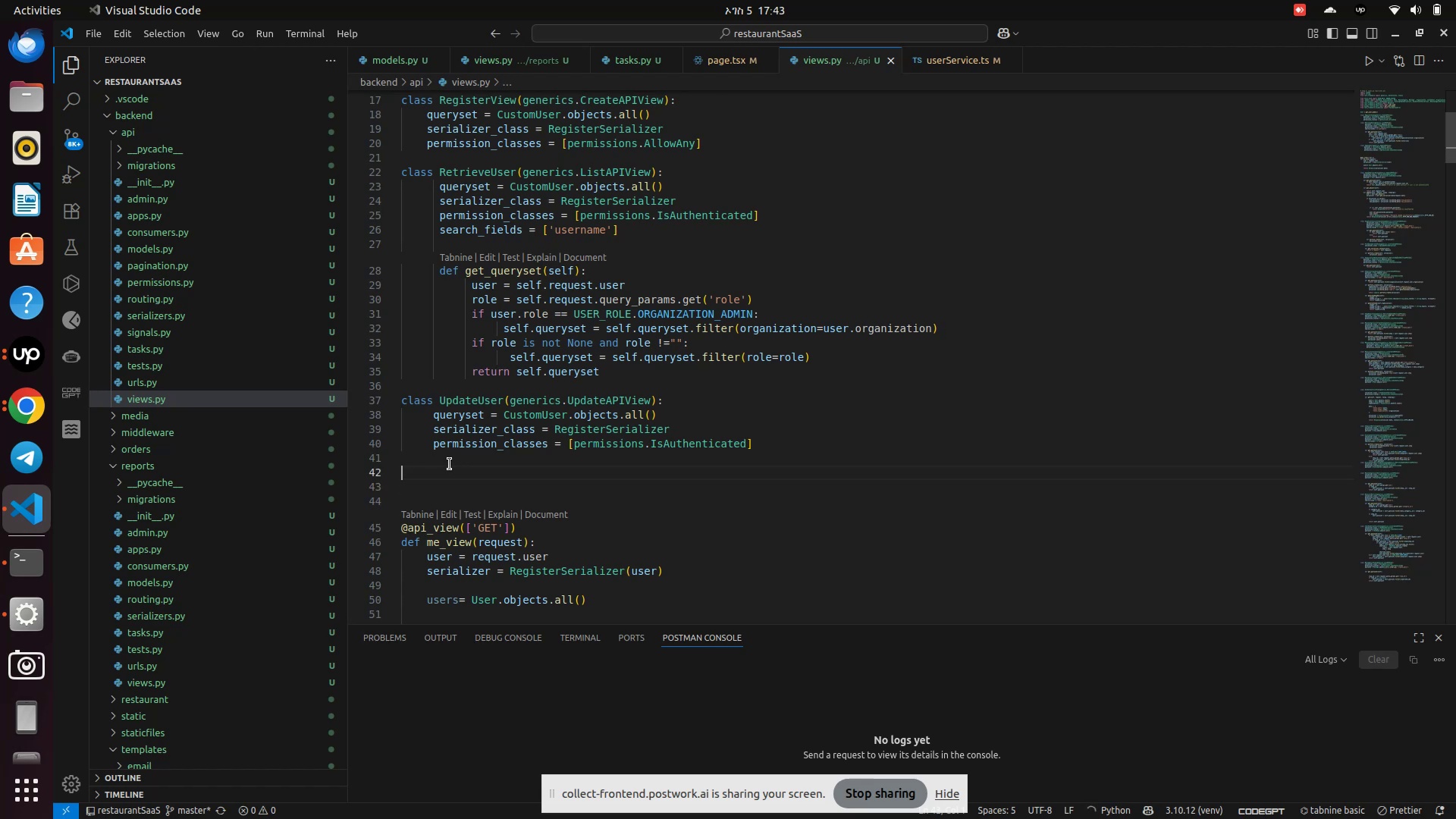 
left_click([450, 464])
 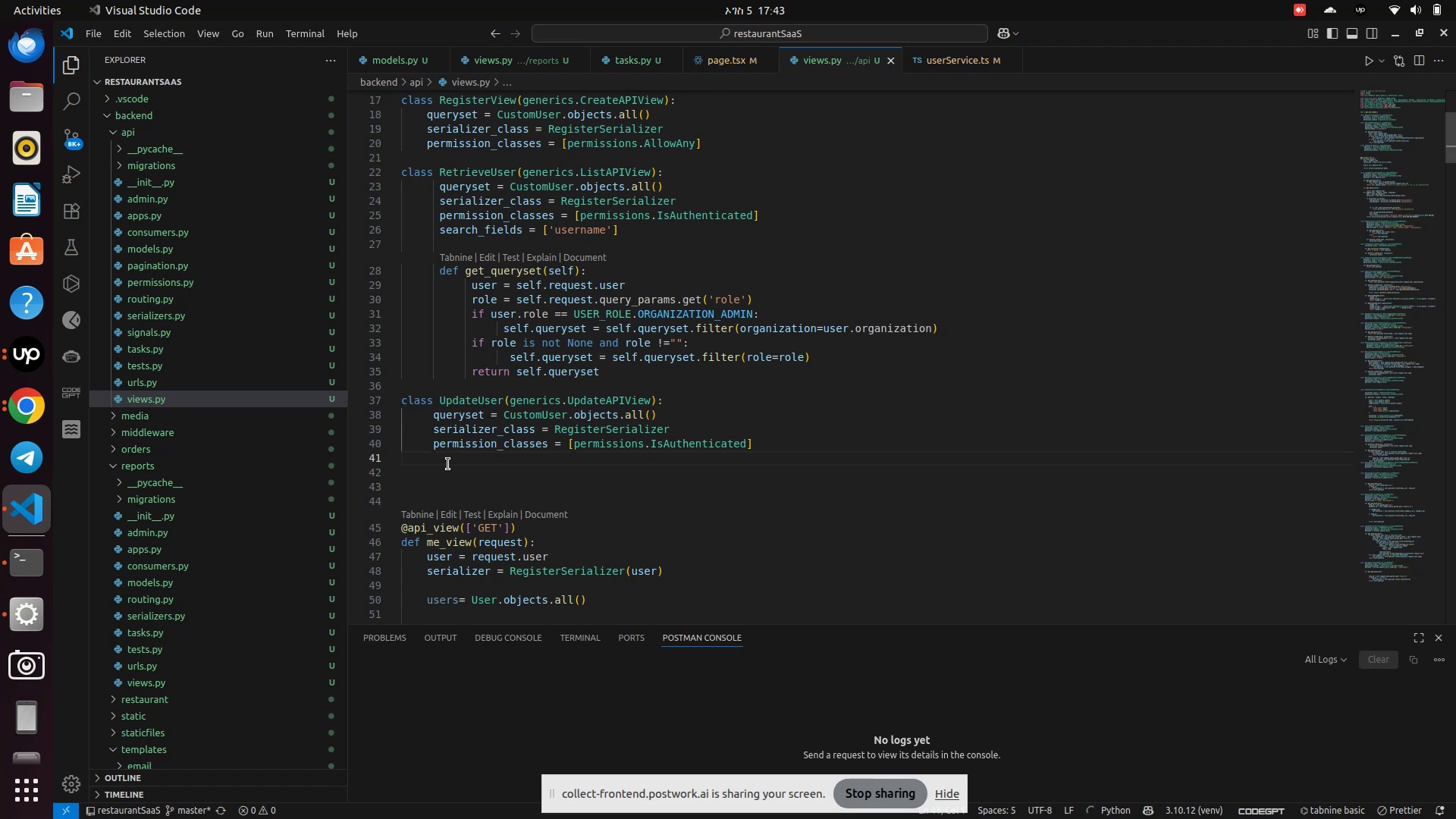 
key(Space)
 